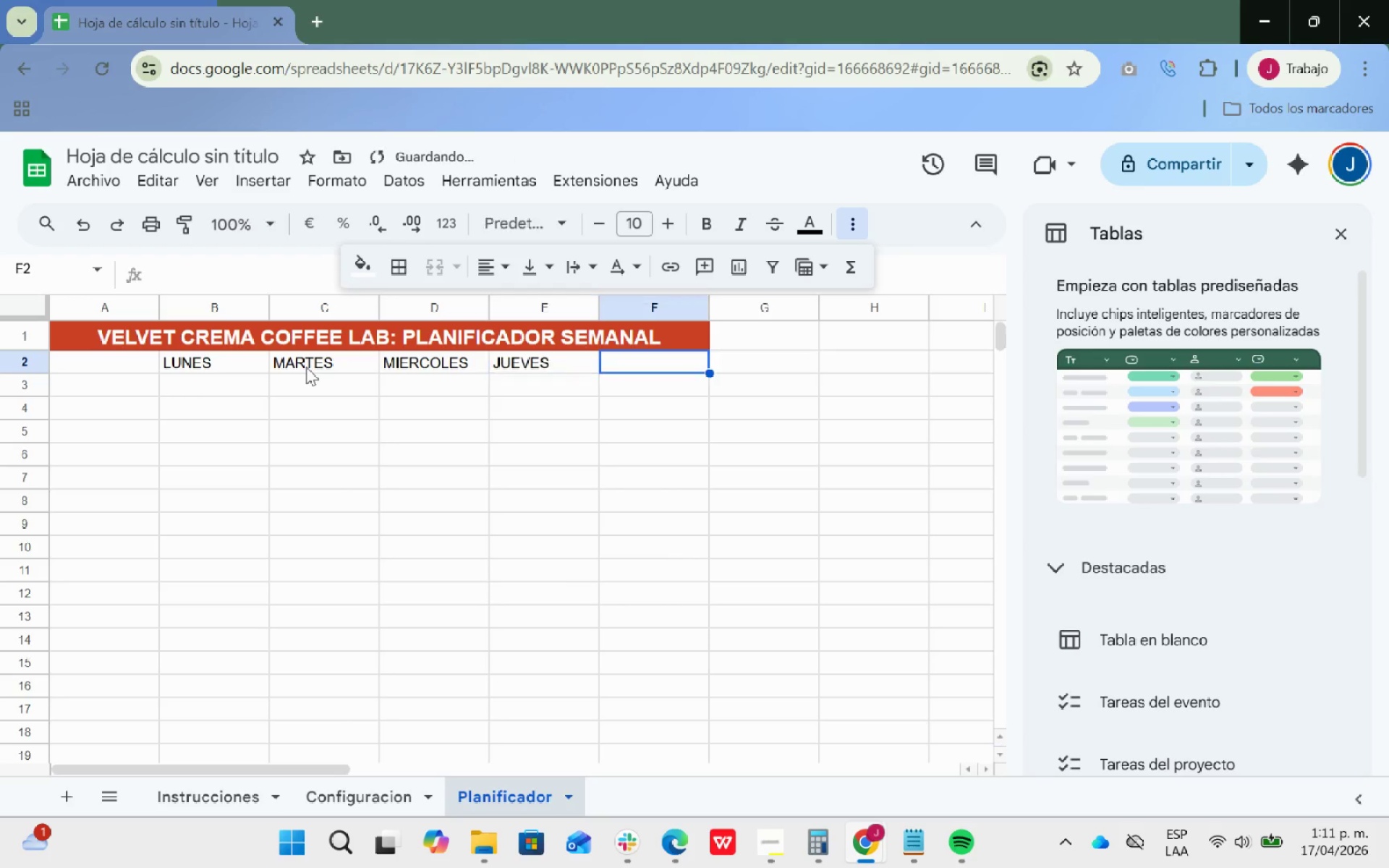 
key(ArrowRight)
 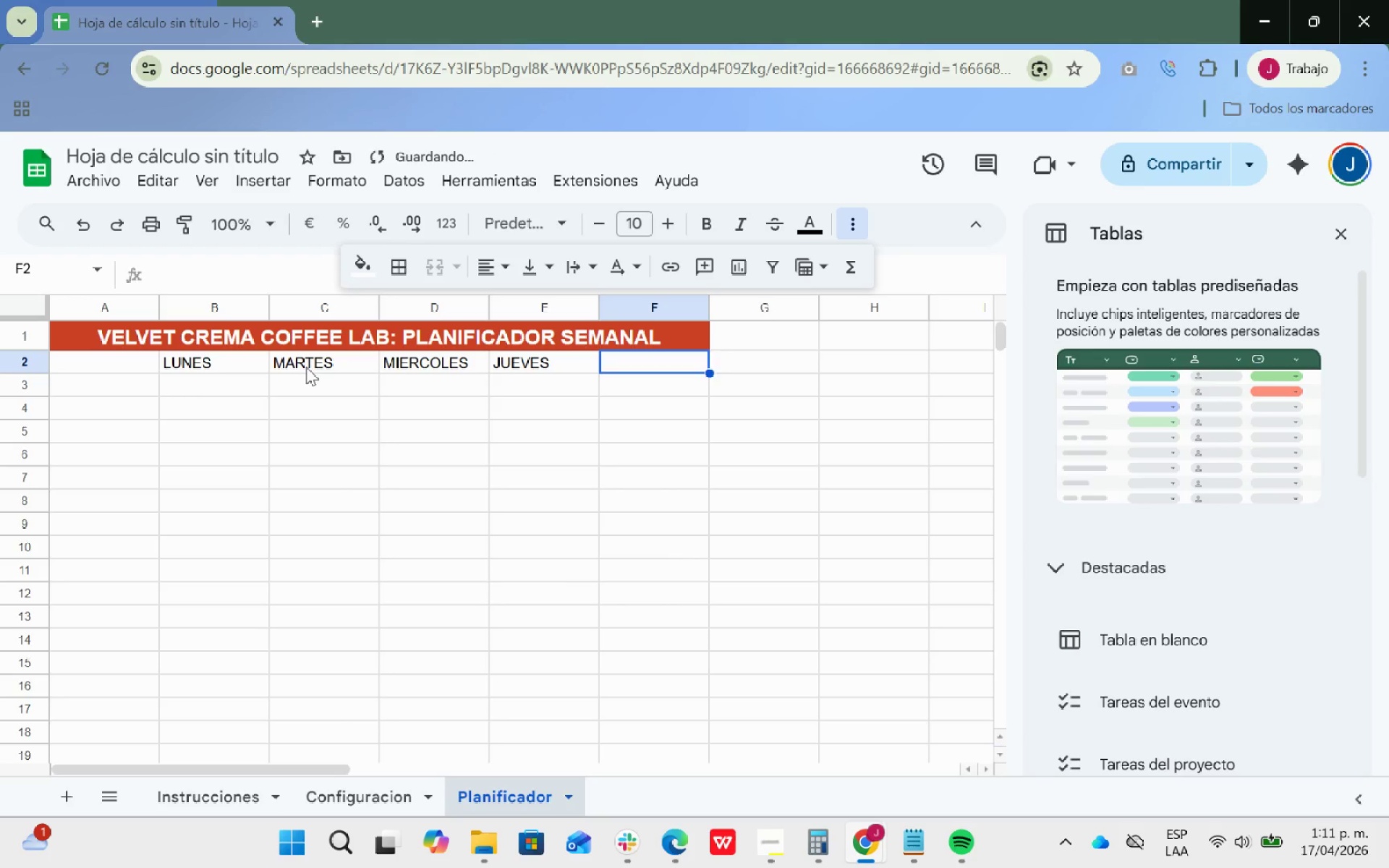 
type(VIR)
key(Backspace)
type(ERNES )
 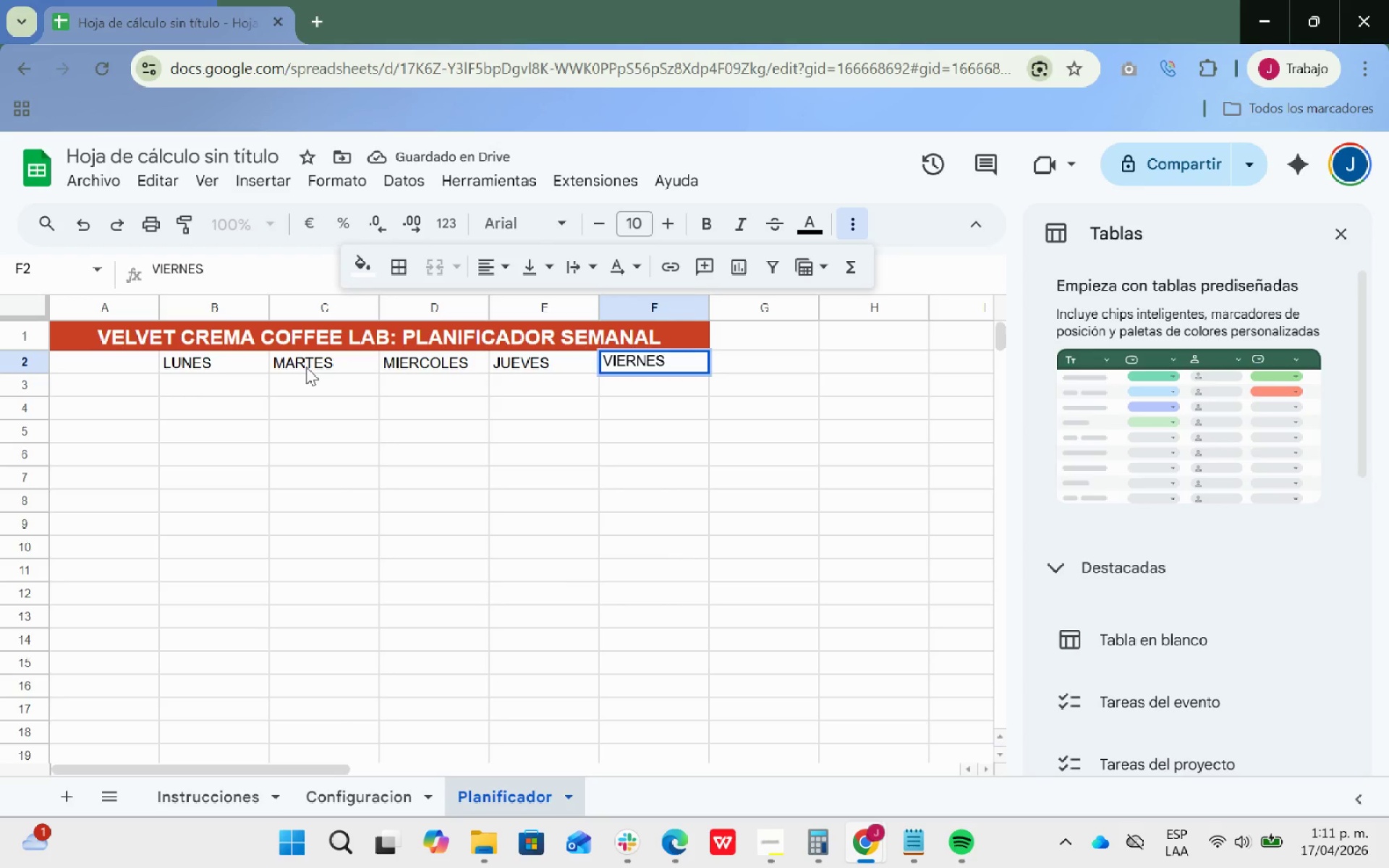 
key(ArrowRight)
 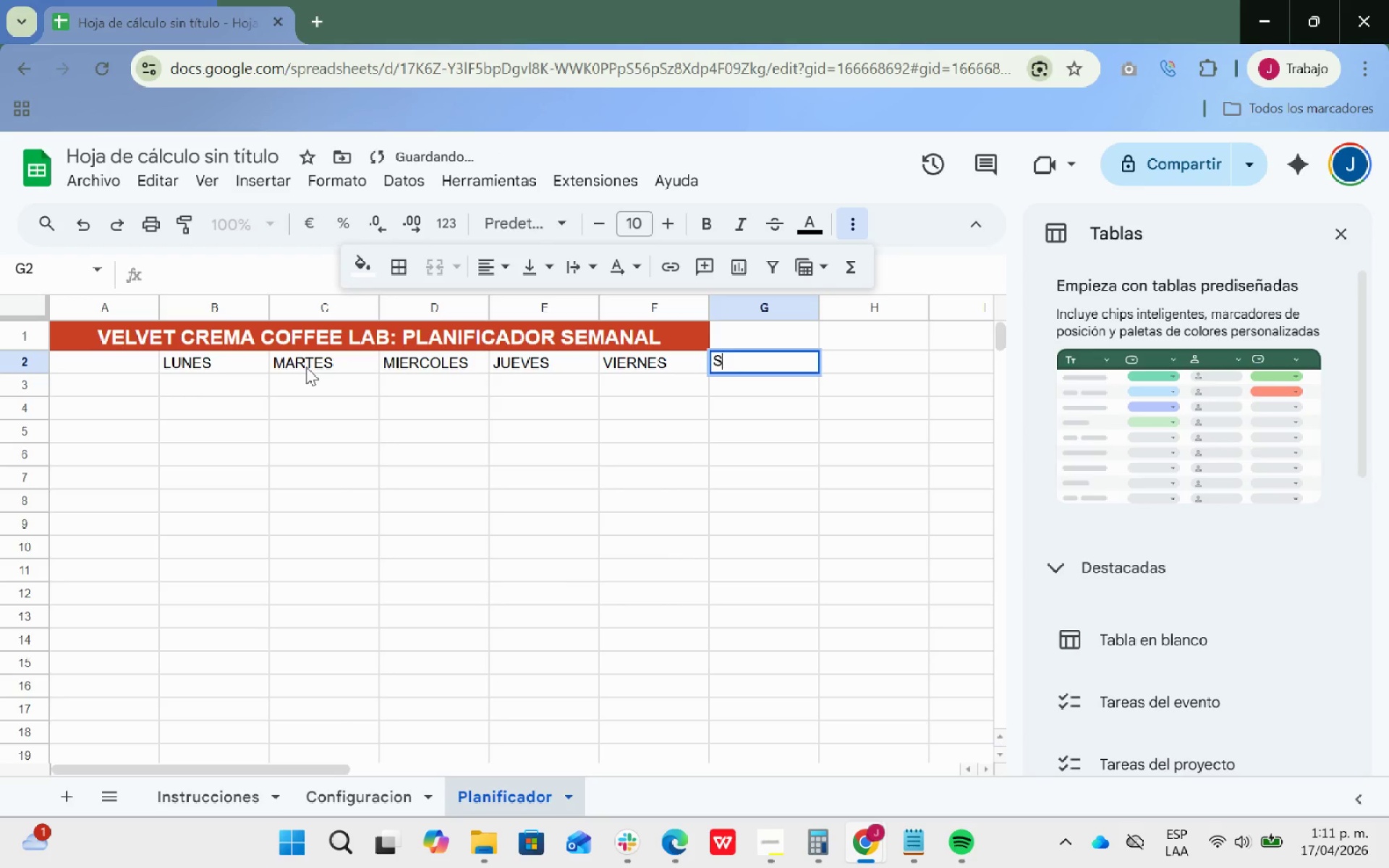 
type(SABADO)
 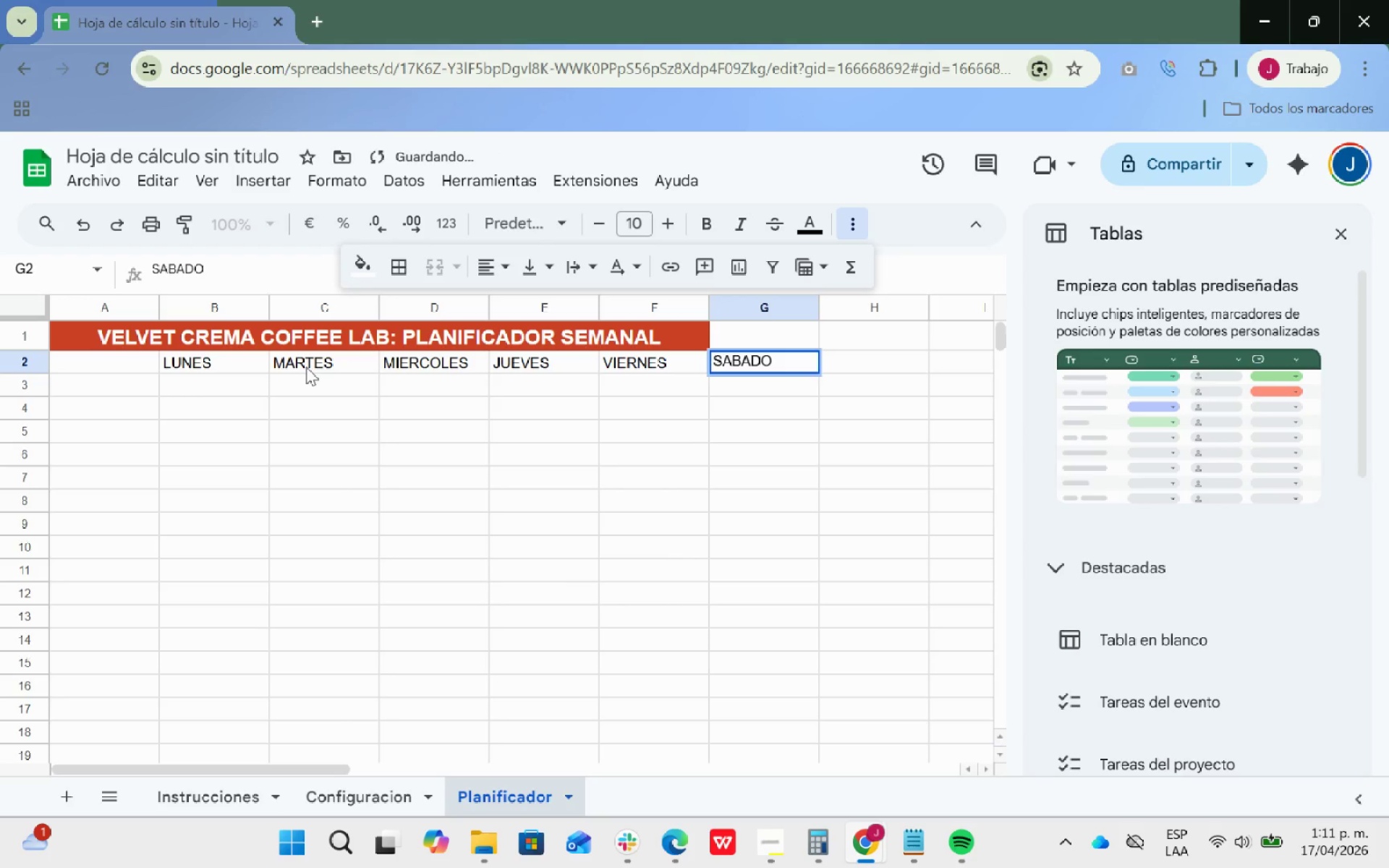 
key(ArrowRight)
 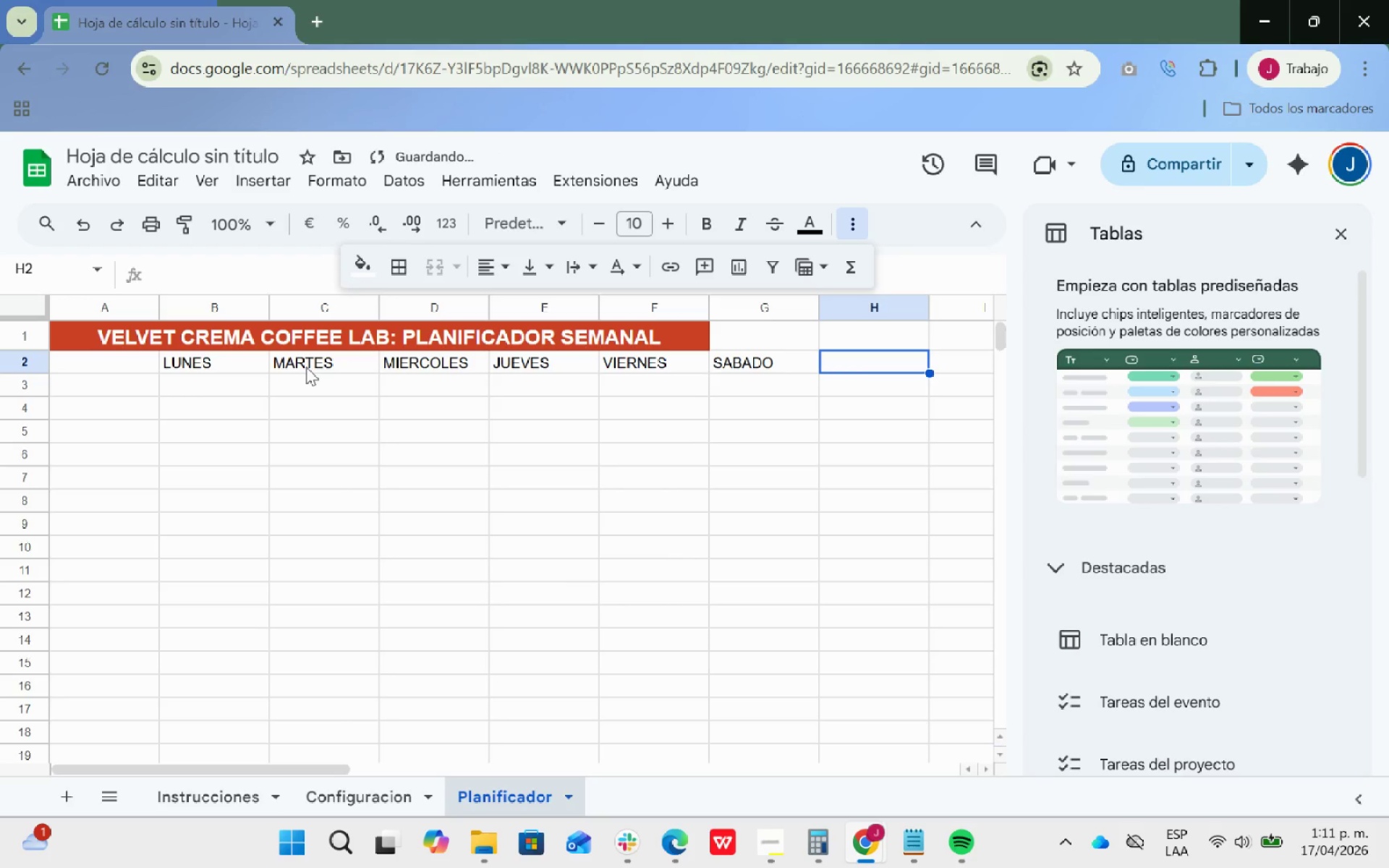 
type(DOMINGO)
 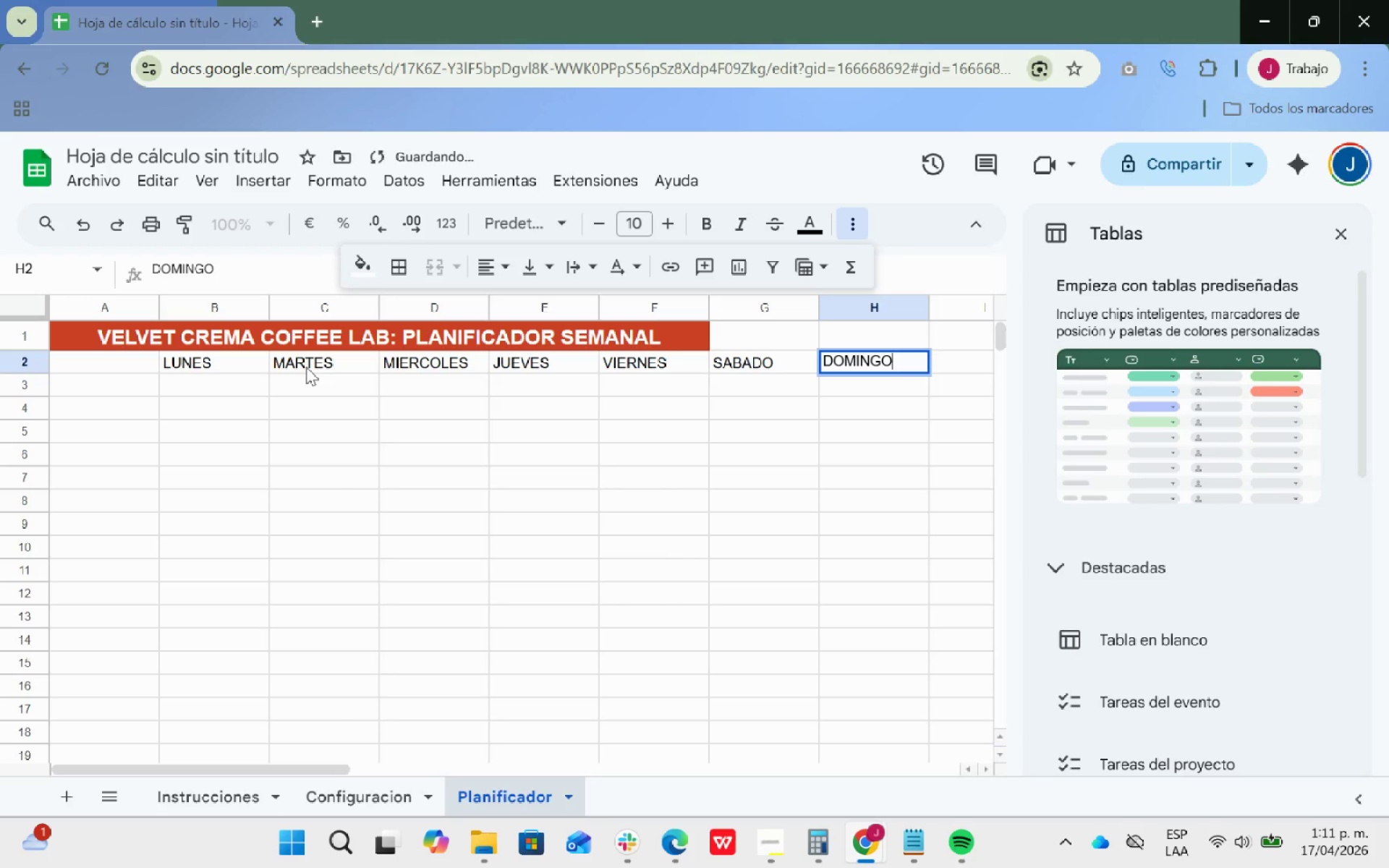 
key(Enter)
 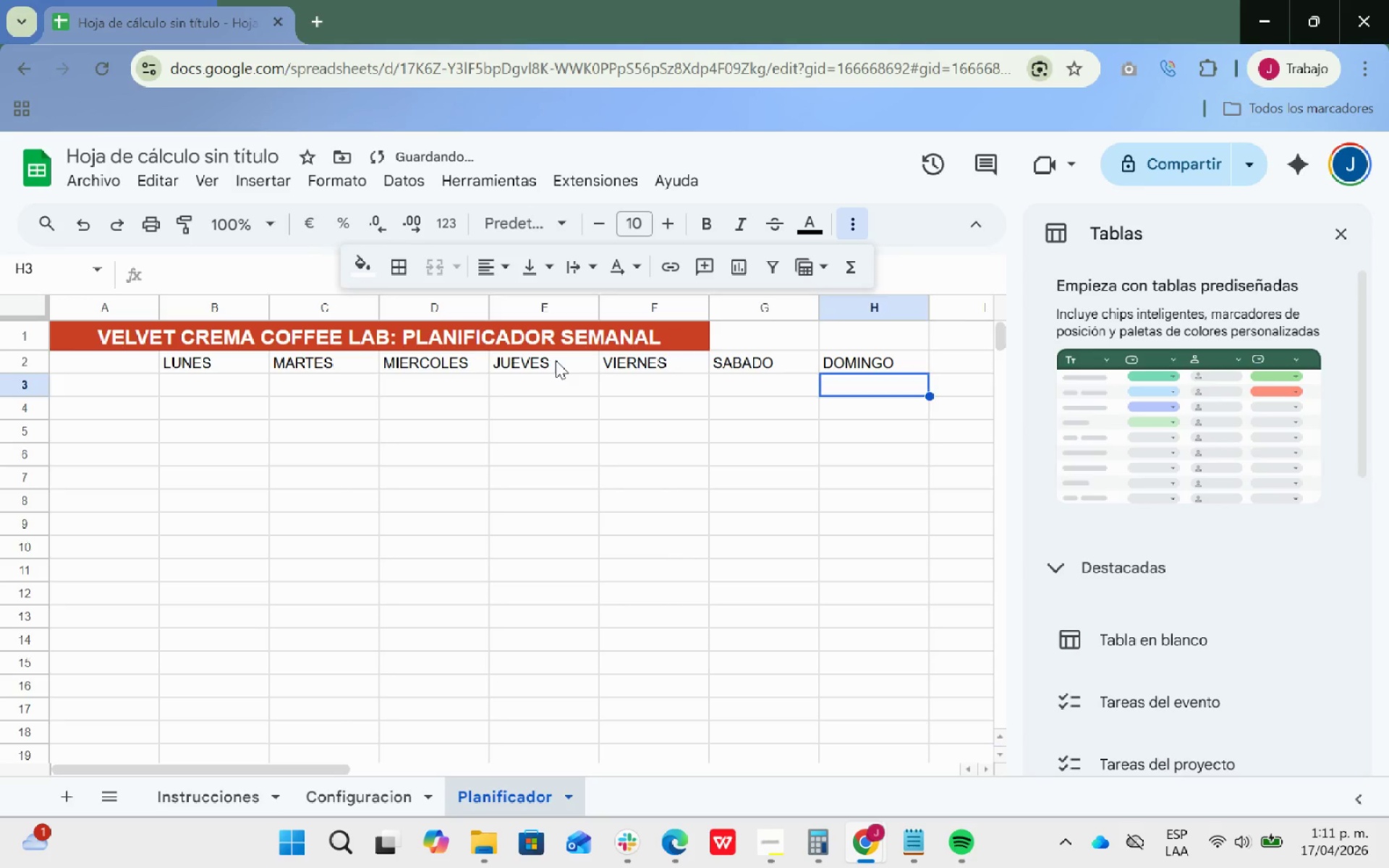 
double_click([558, 360])
 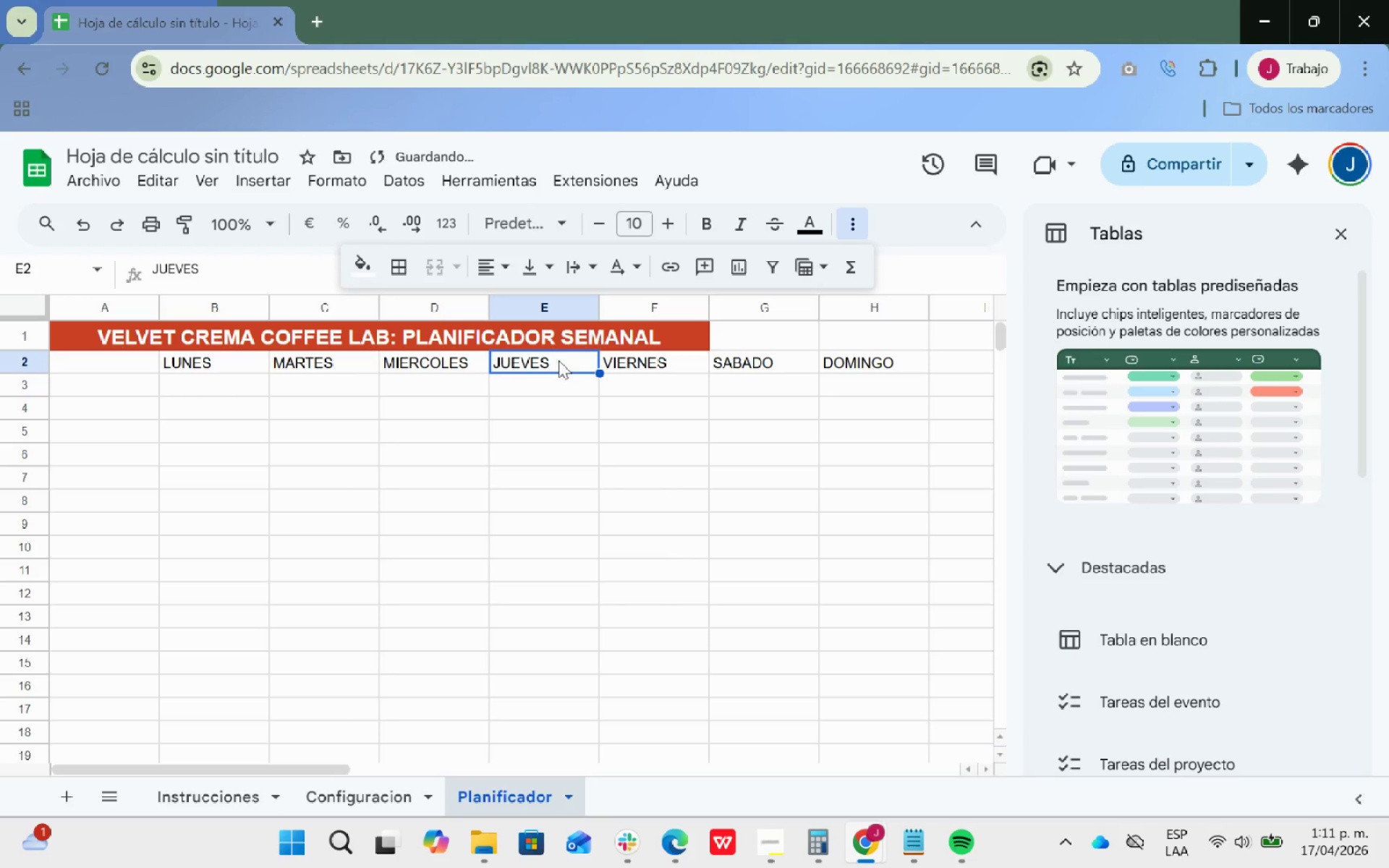 
triple_click([558, 360])
 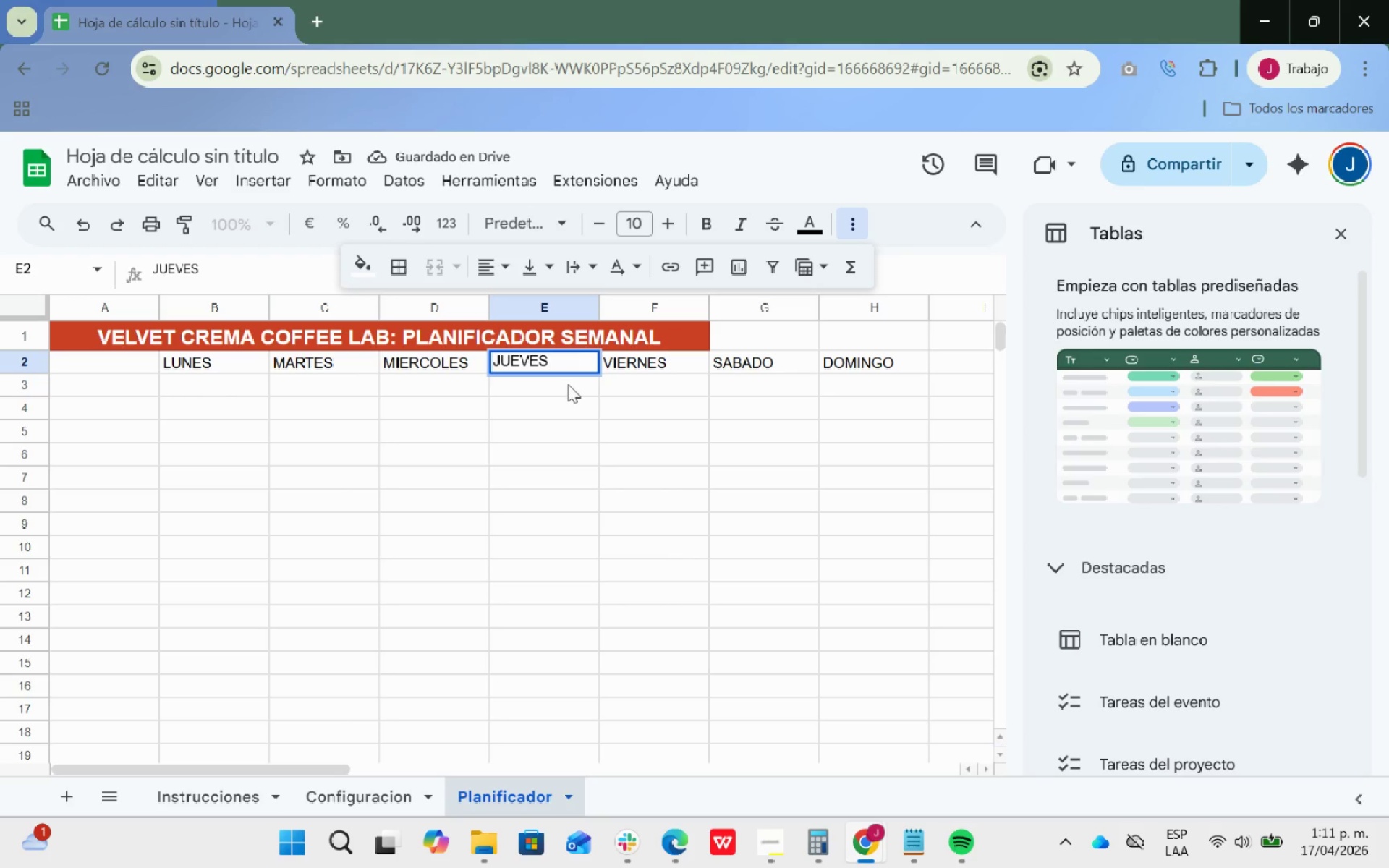 
left_click([577, 406])
 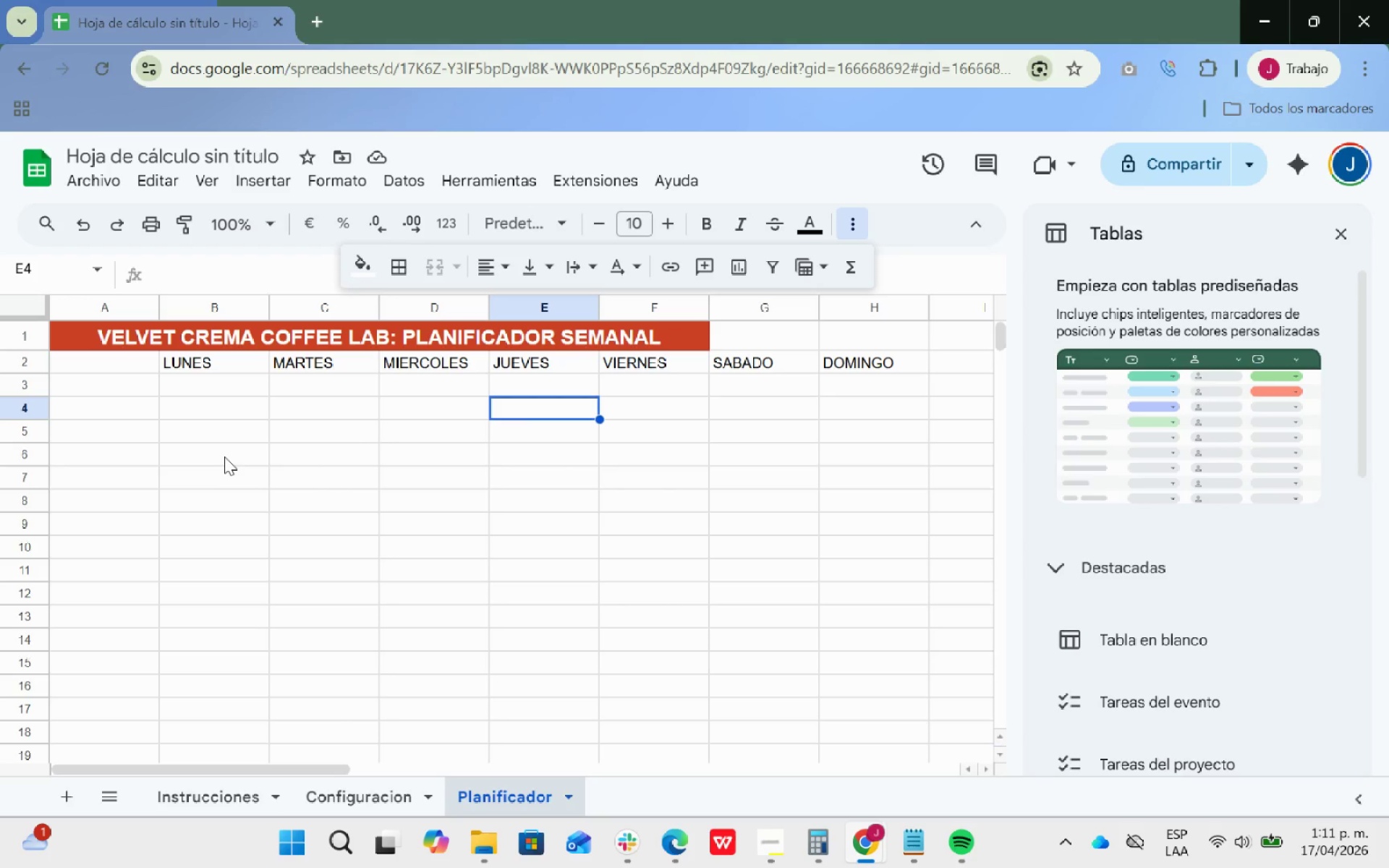 
wait(9.05)
 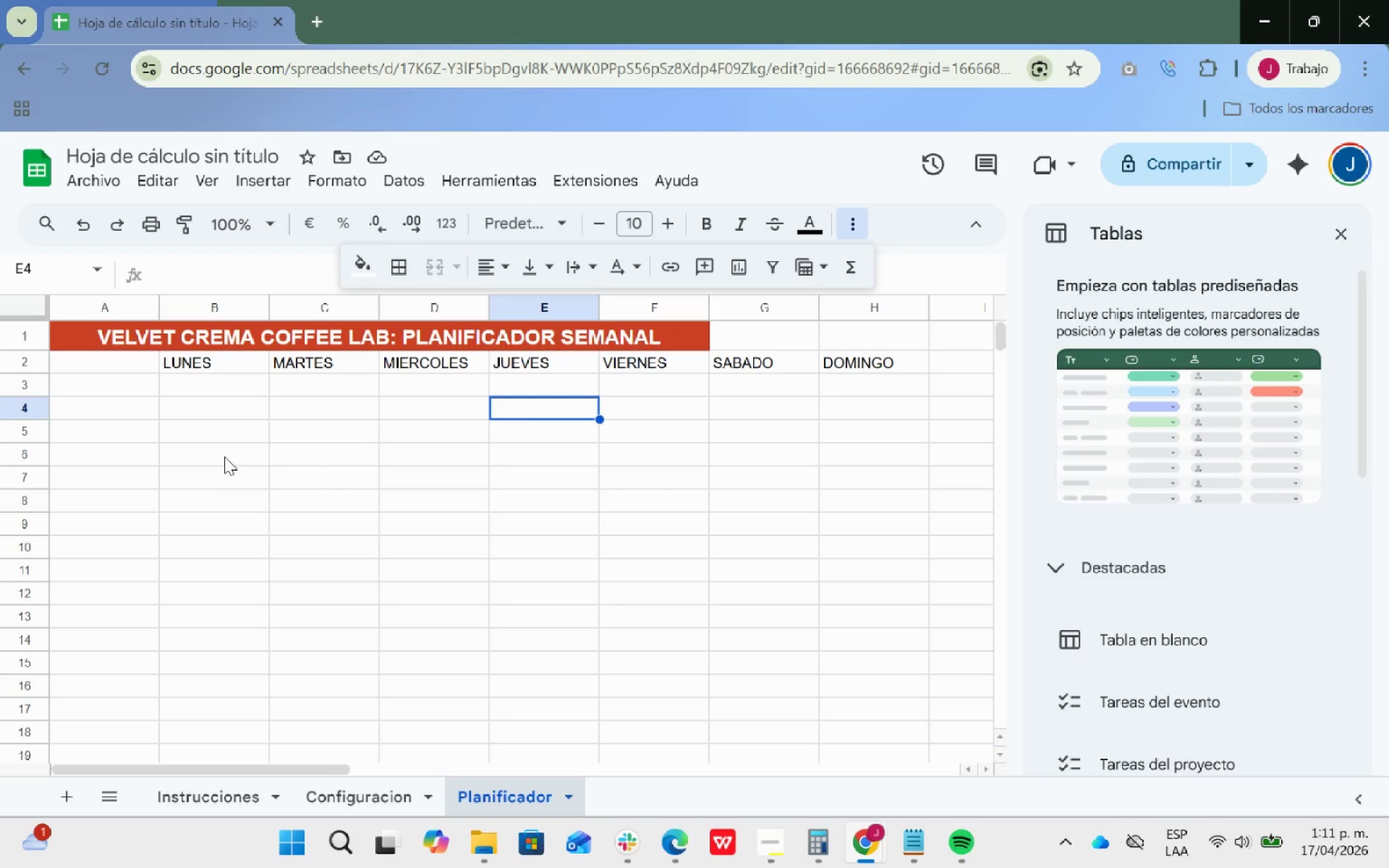 
left_click([82, 367])
 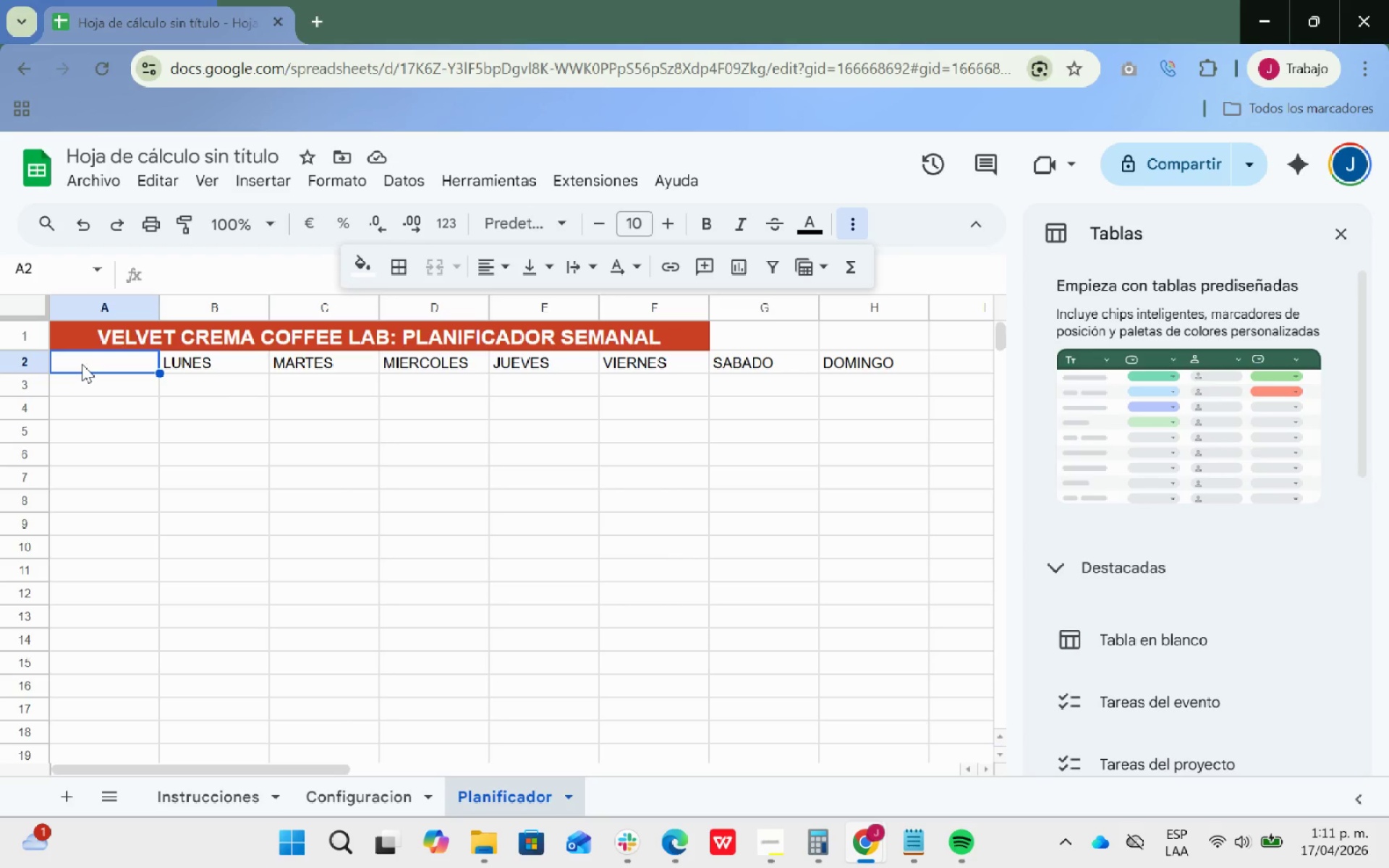 
left_click([73, 387])
 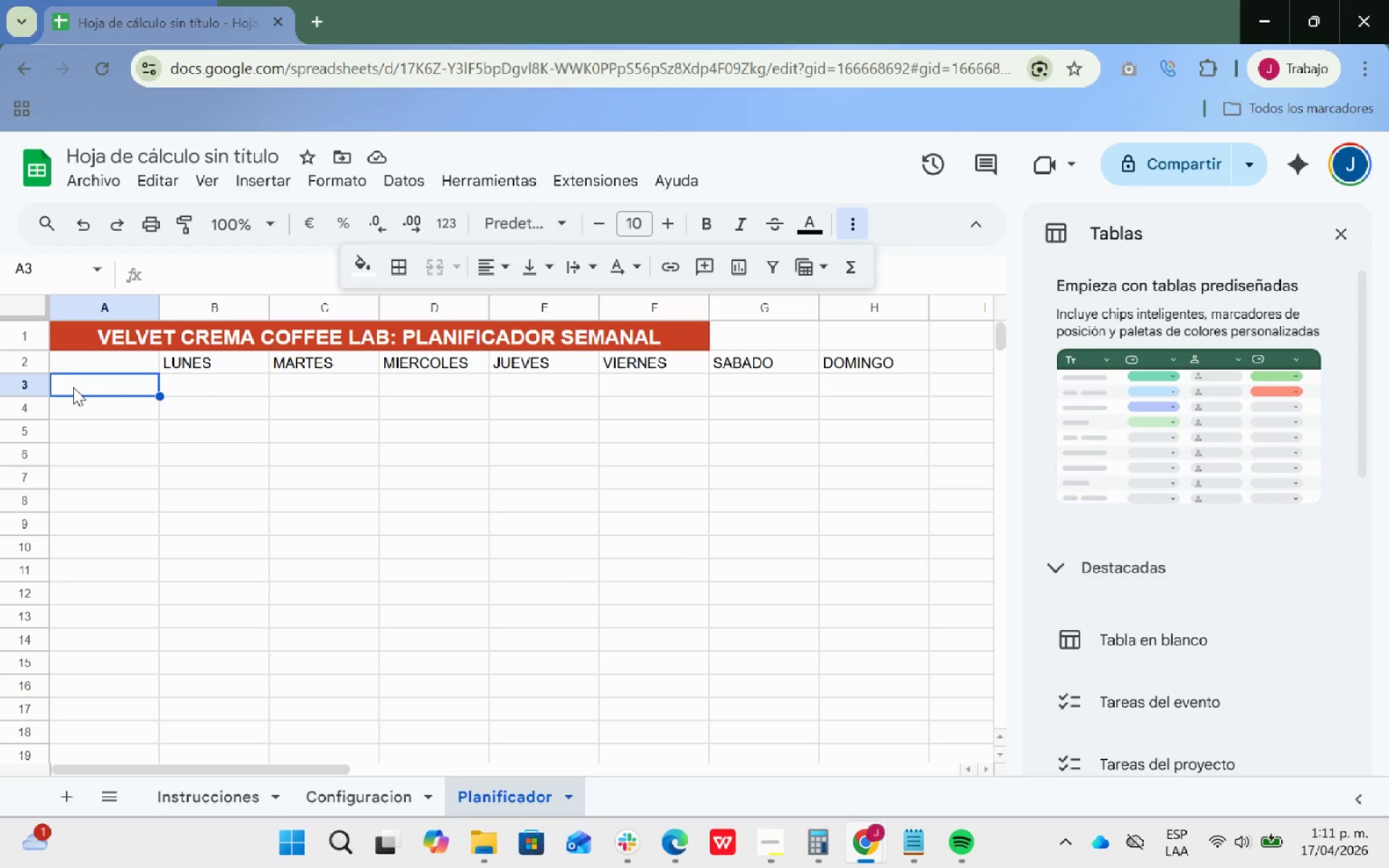 
type(MA`NA)
key(Backspace)
key(Backspace)
type(ANA )
key(Backspace)
 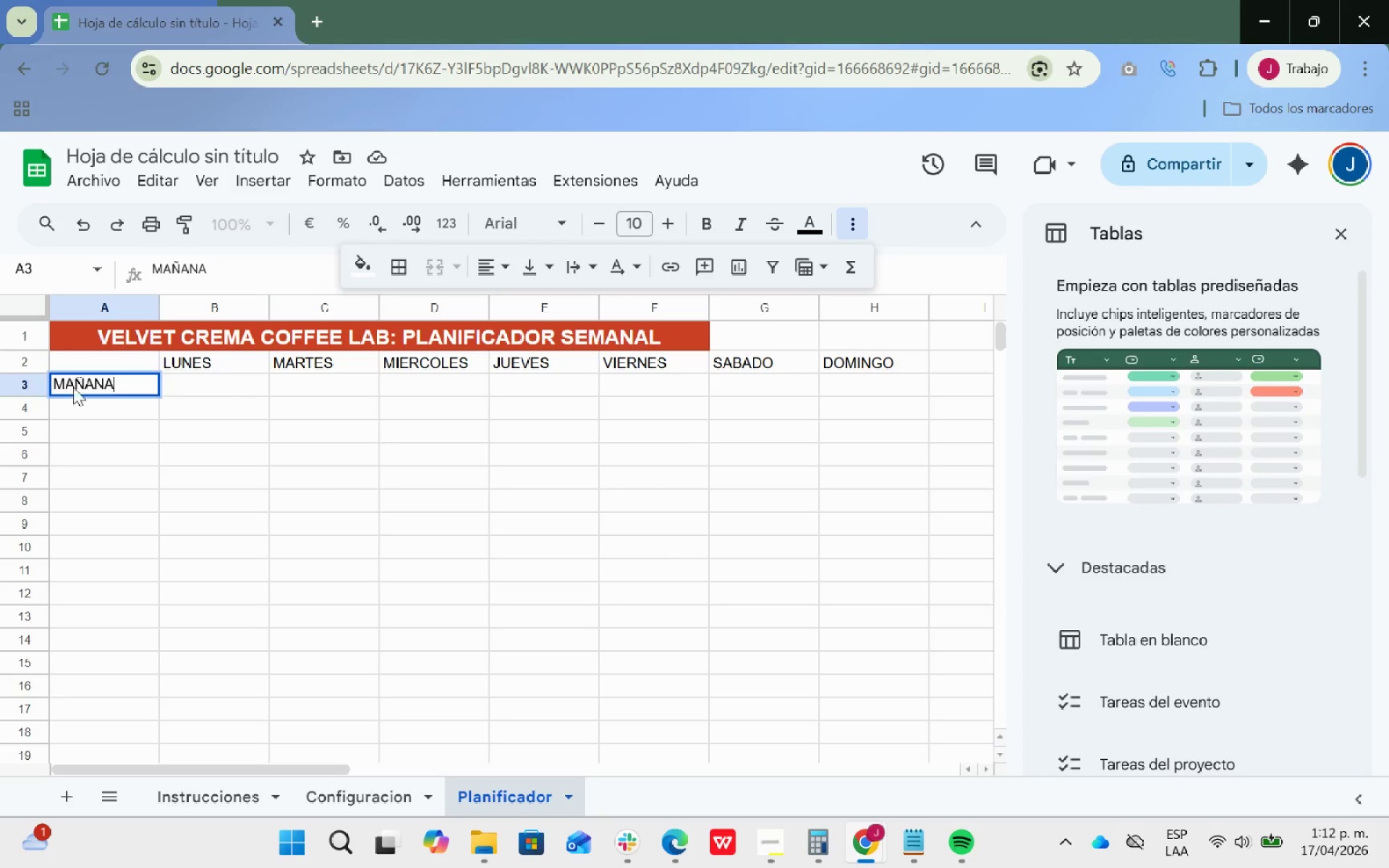 
key(Enter)
 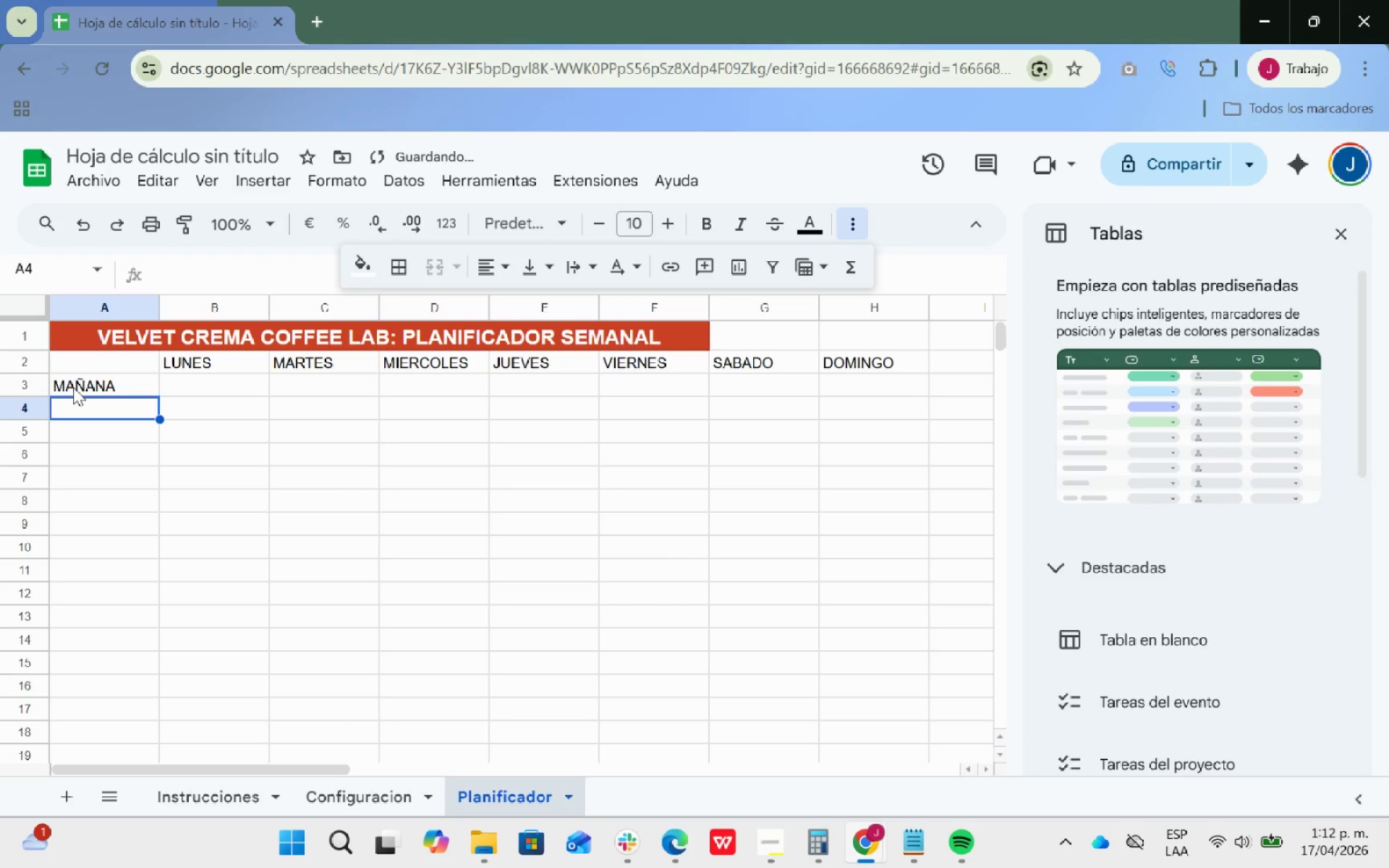 
type(TARDE)
 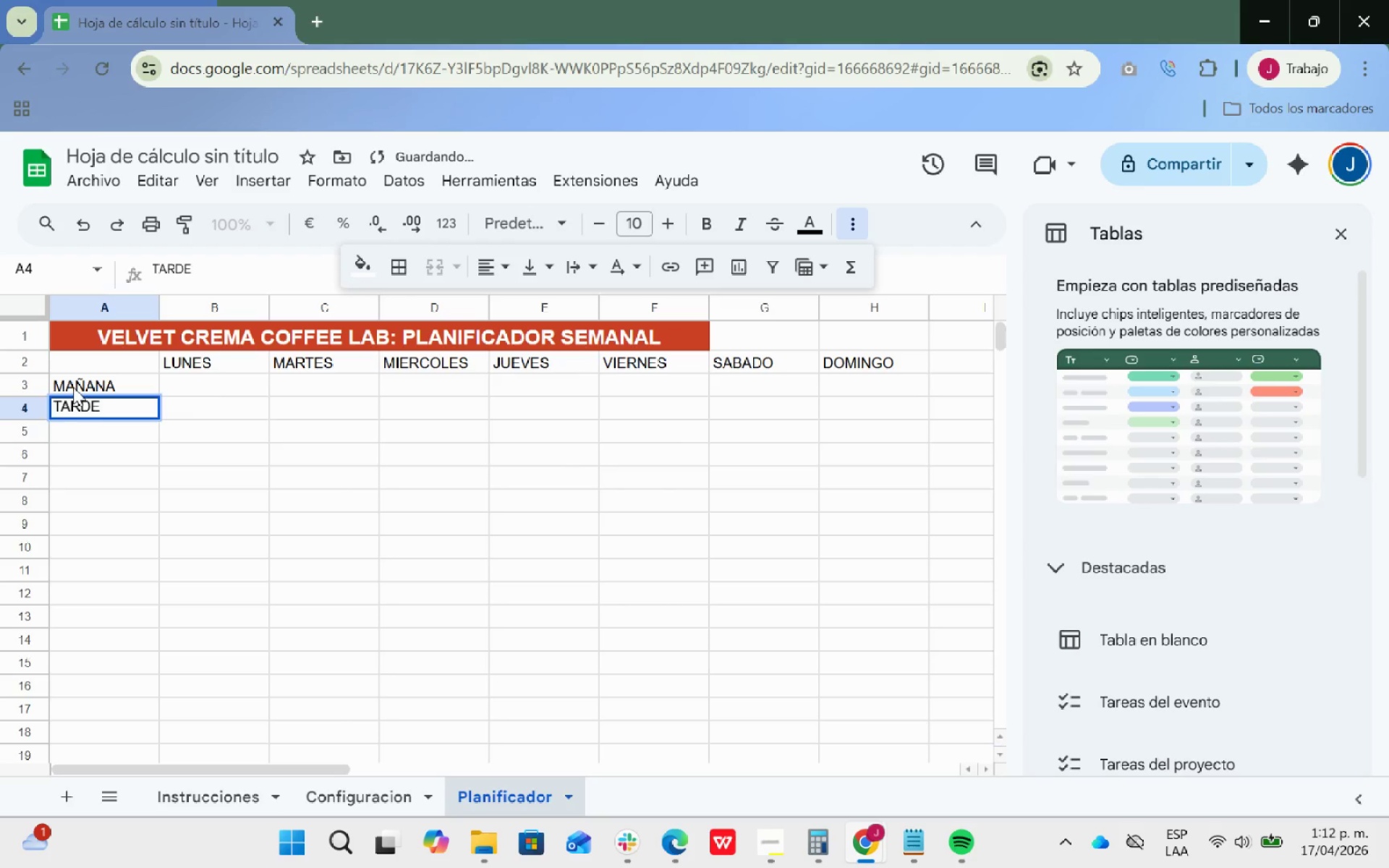 
key(Enter)
 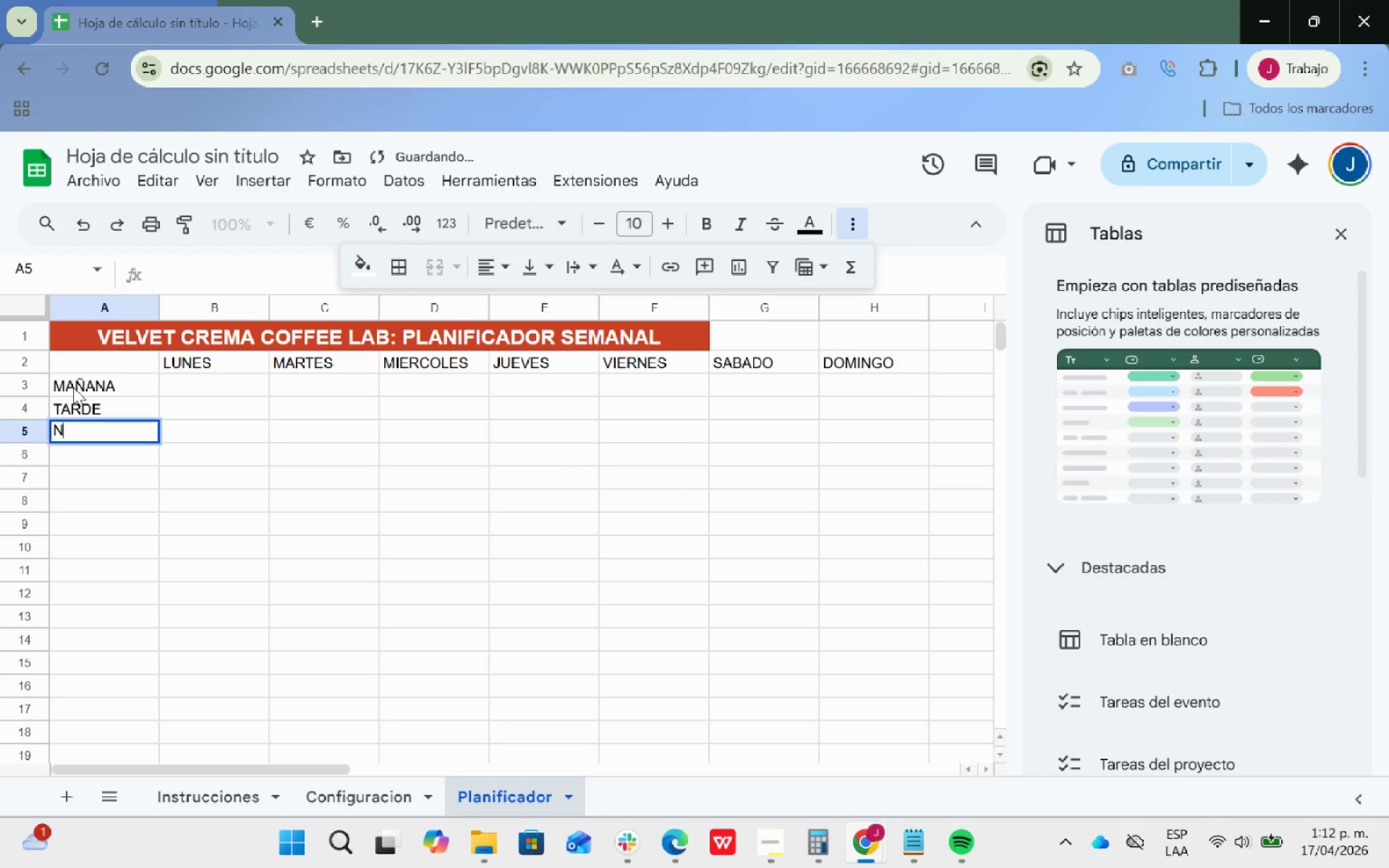 
type(NOCHE)
 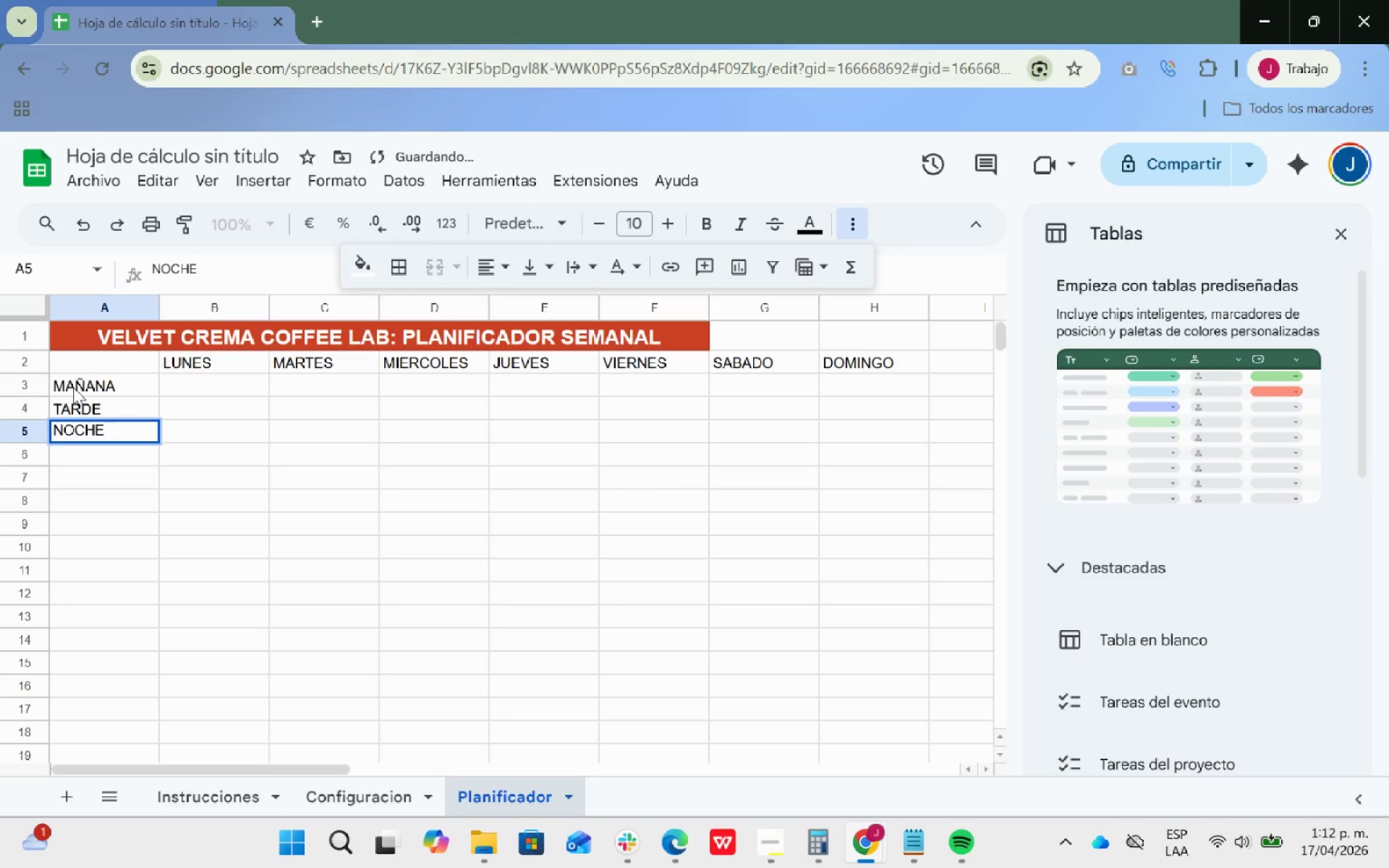 
wait(27.56)
 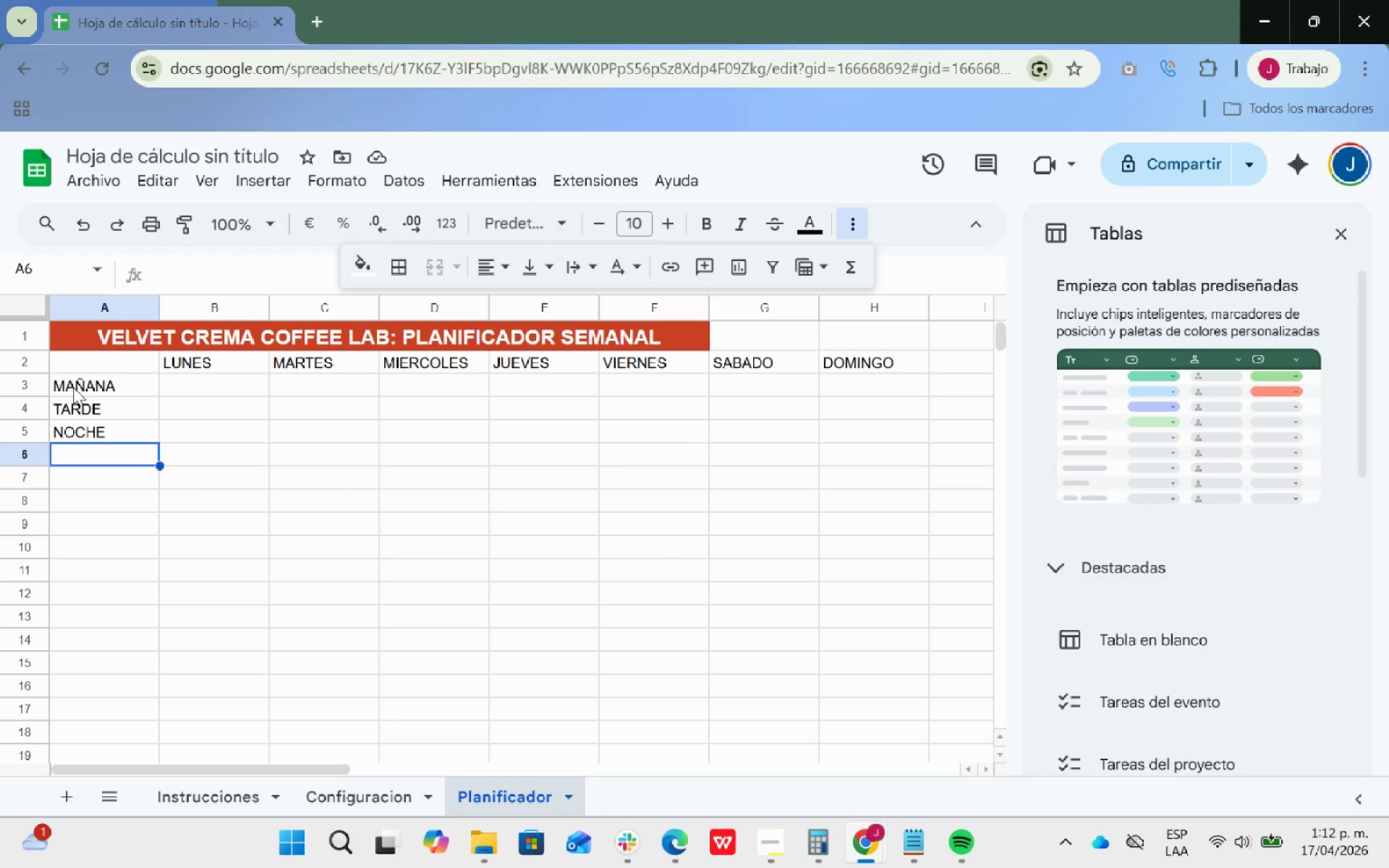 
left_click_drag(start_coordinate=[182, 387], to_coordinate=[888, 553])
 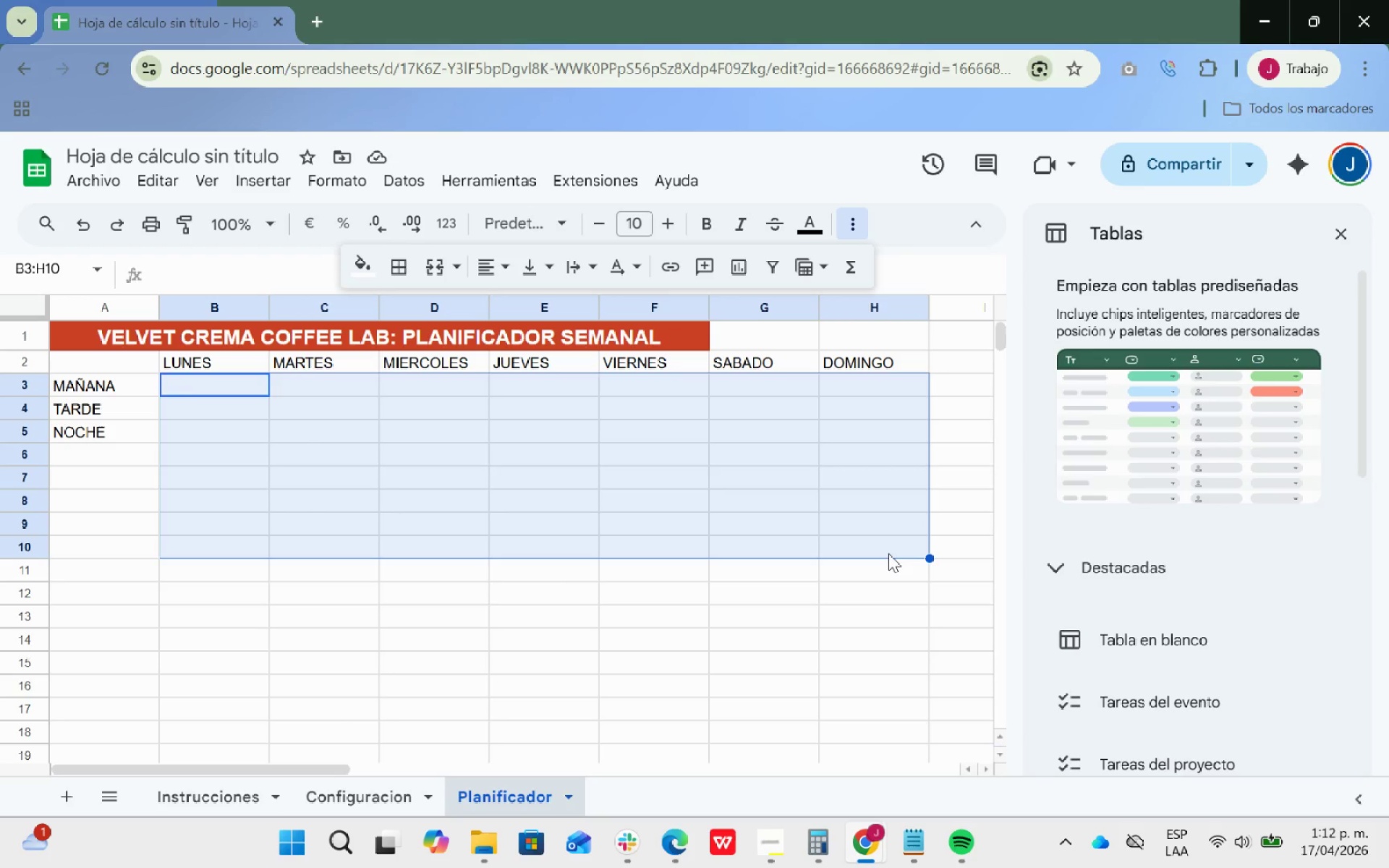 
wait(7.28)
 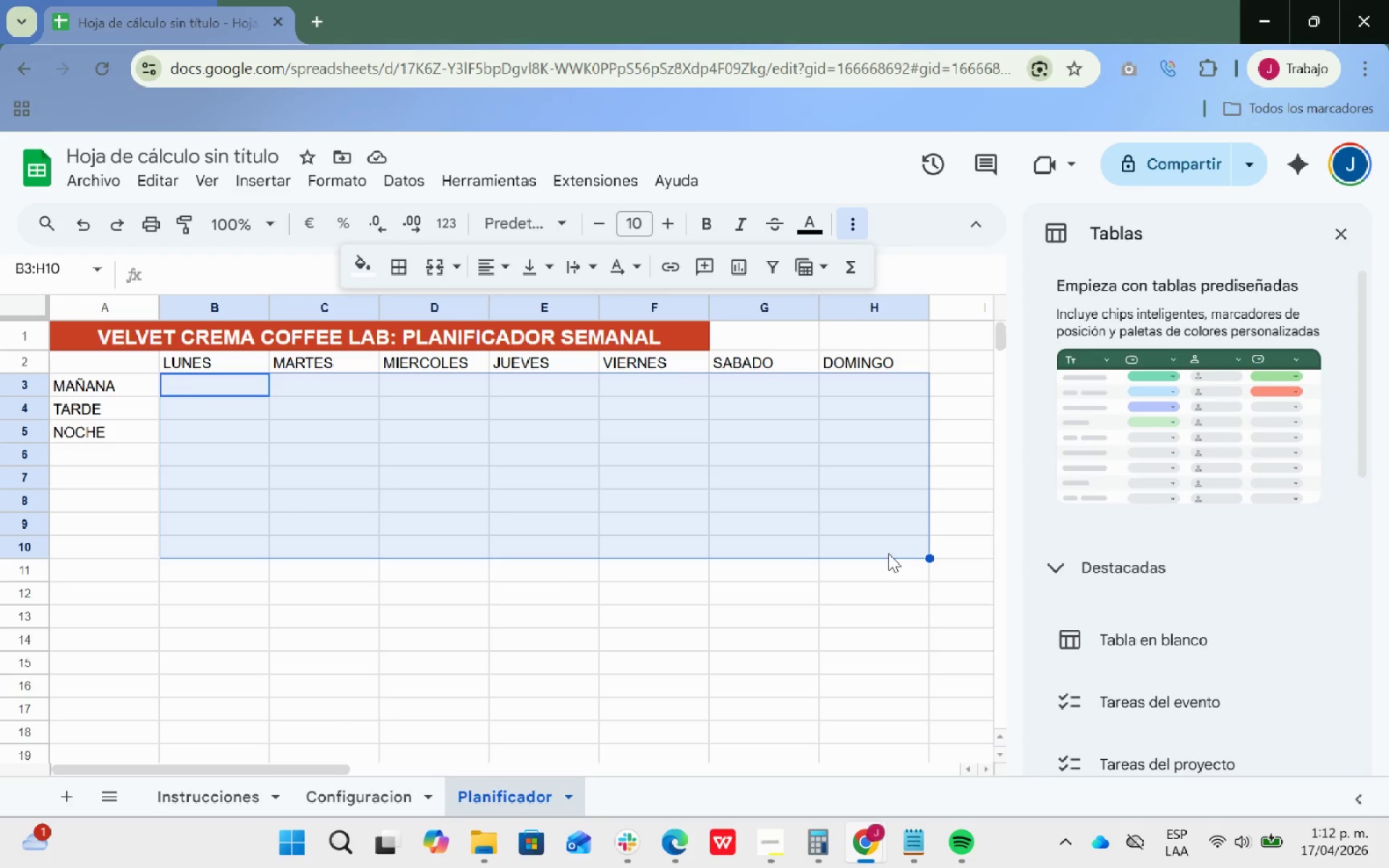 
left_click([289, 185])
 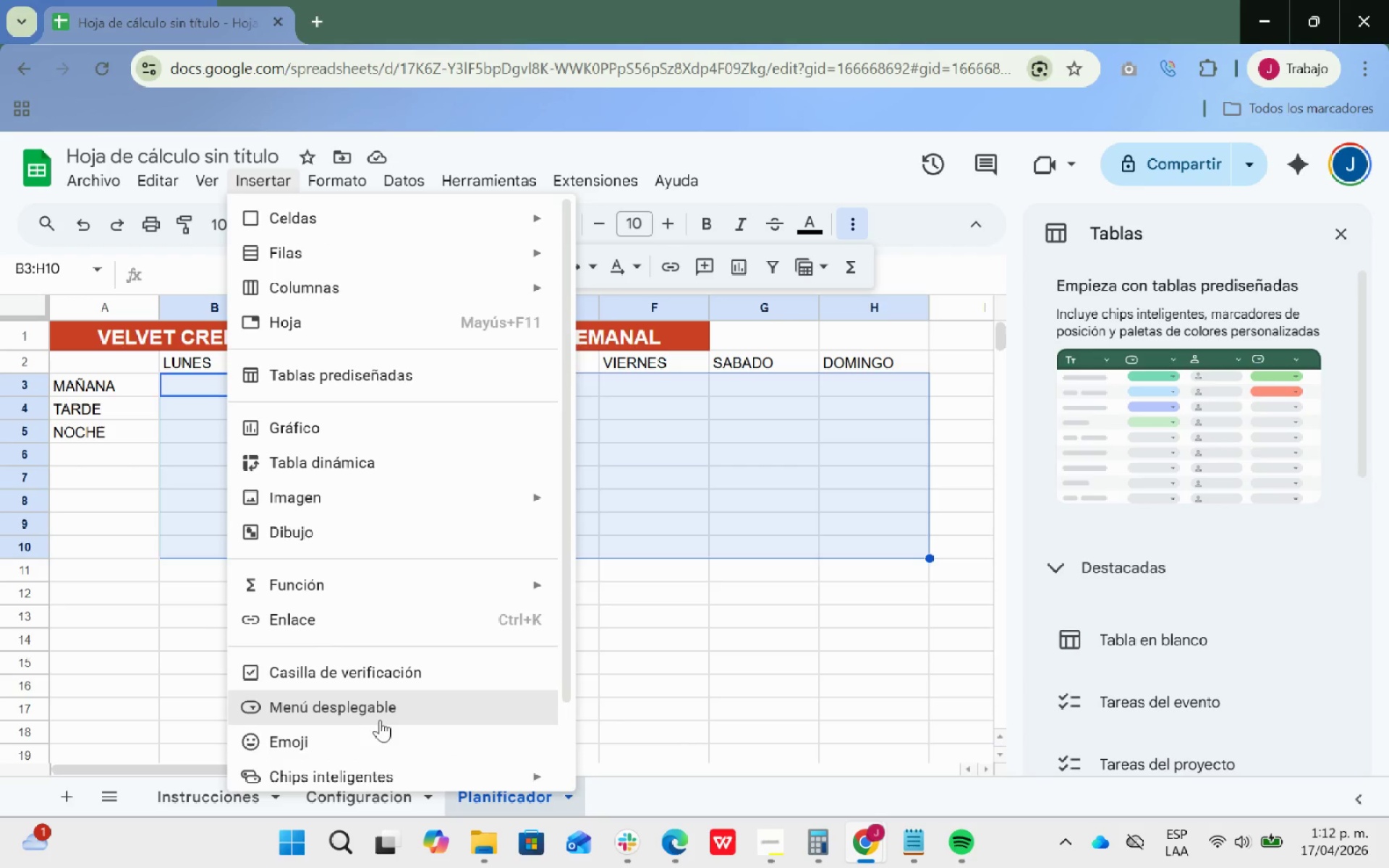 
left_click([377, 706])
 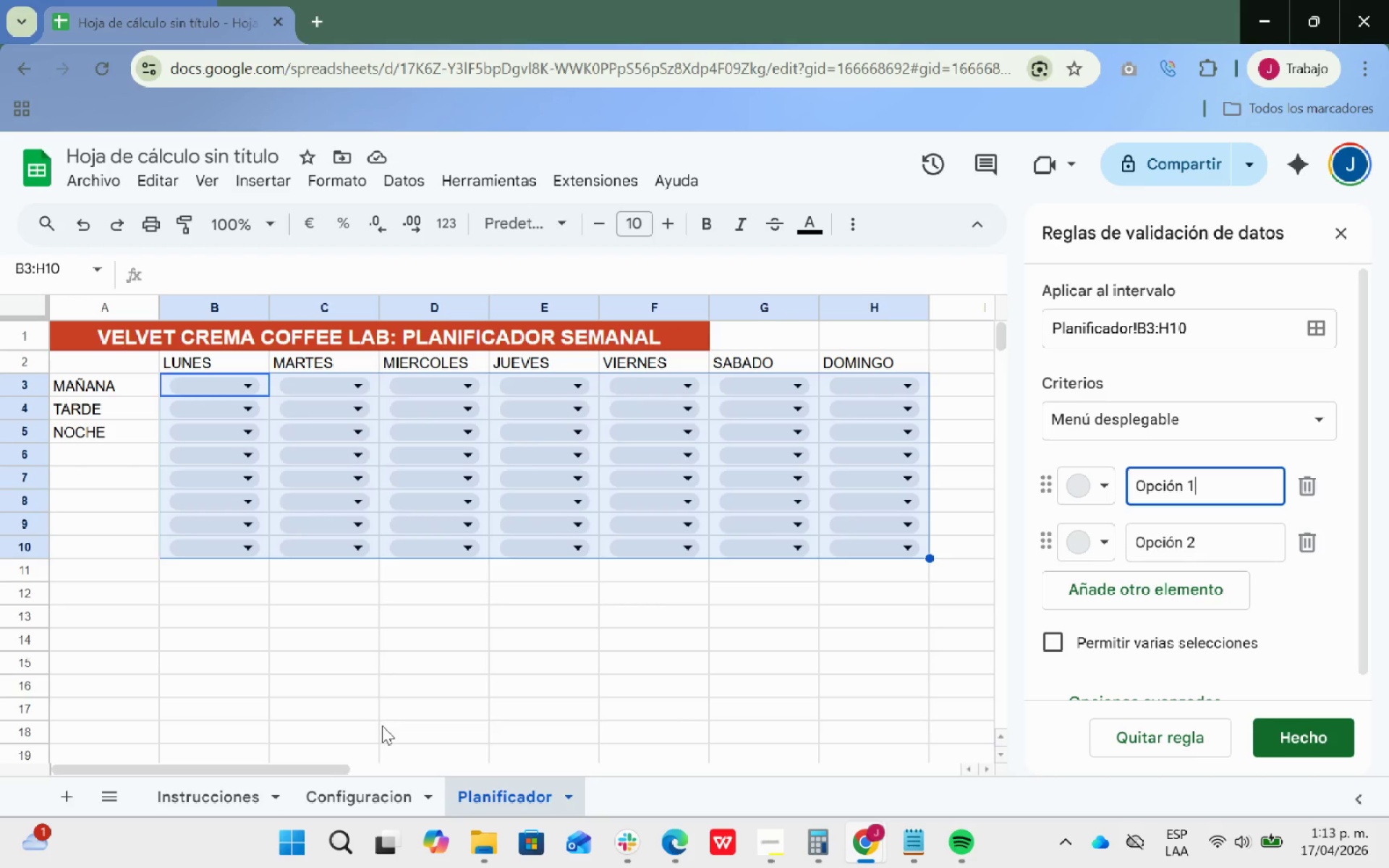 
wait(33.88)
 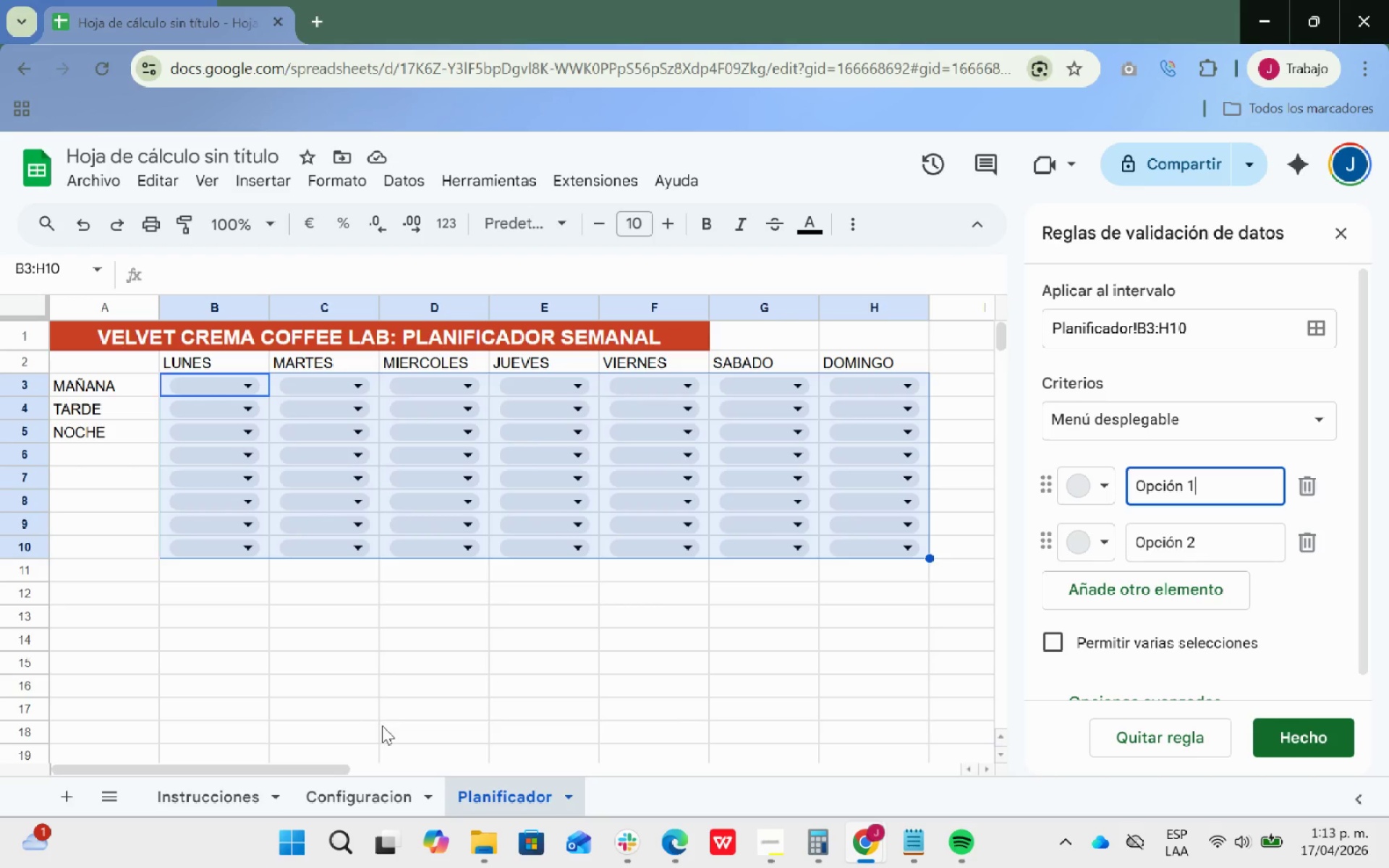 
left_click([1330, 425])
 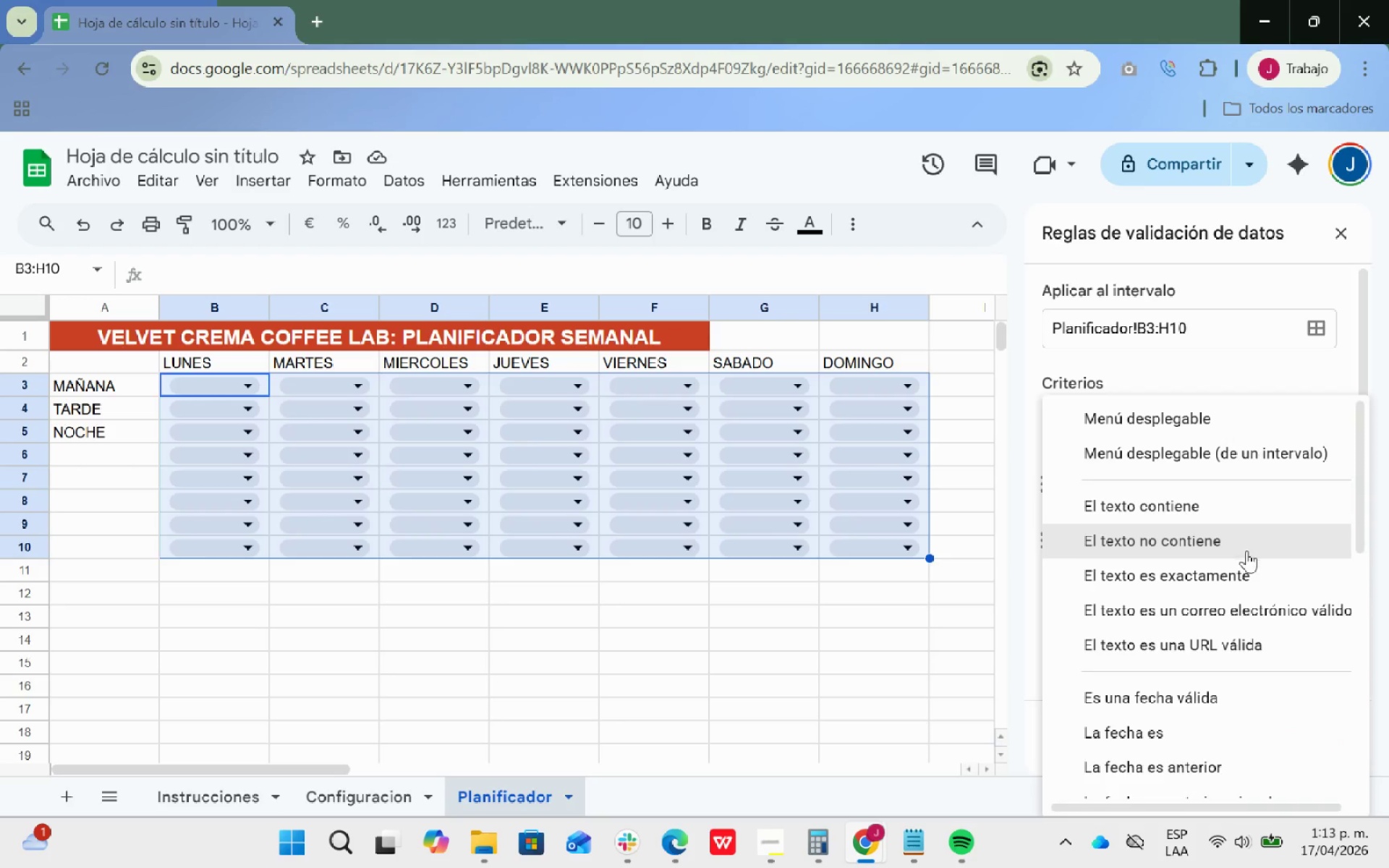 
scroll: coordinate [1246, 561], scroll_direction: down, amount: 15.0
 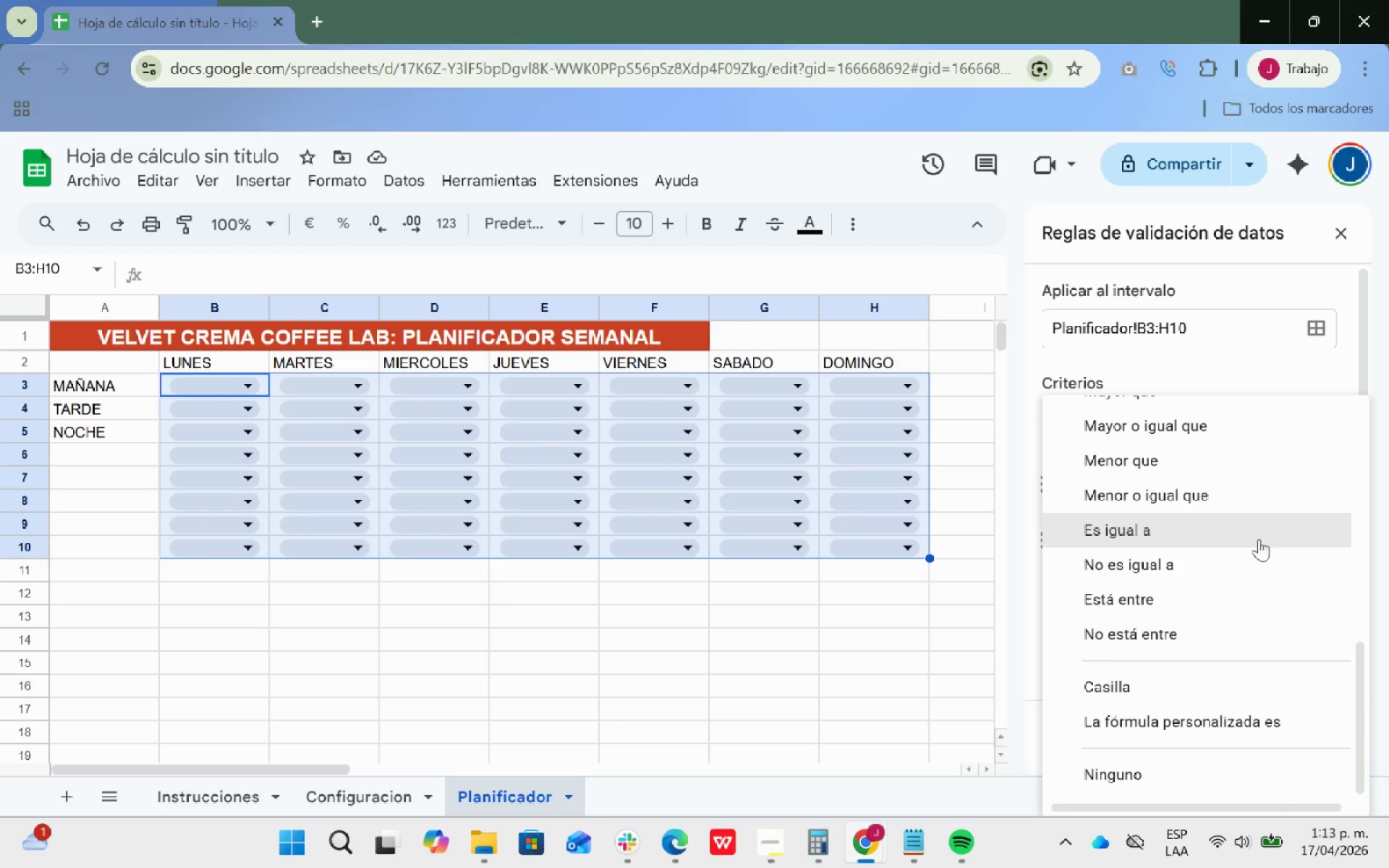 
scroll: coordinate [1265, 537], scroll_direction: up, amount: 13.0
 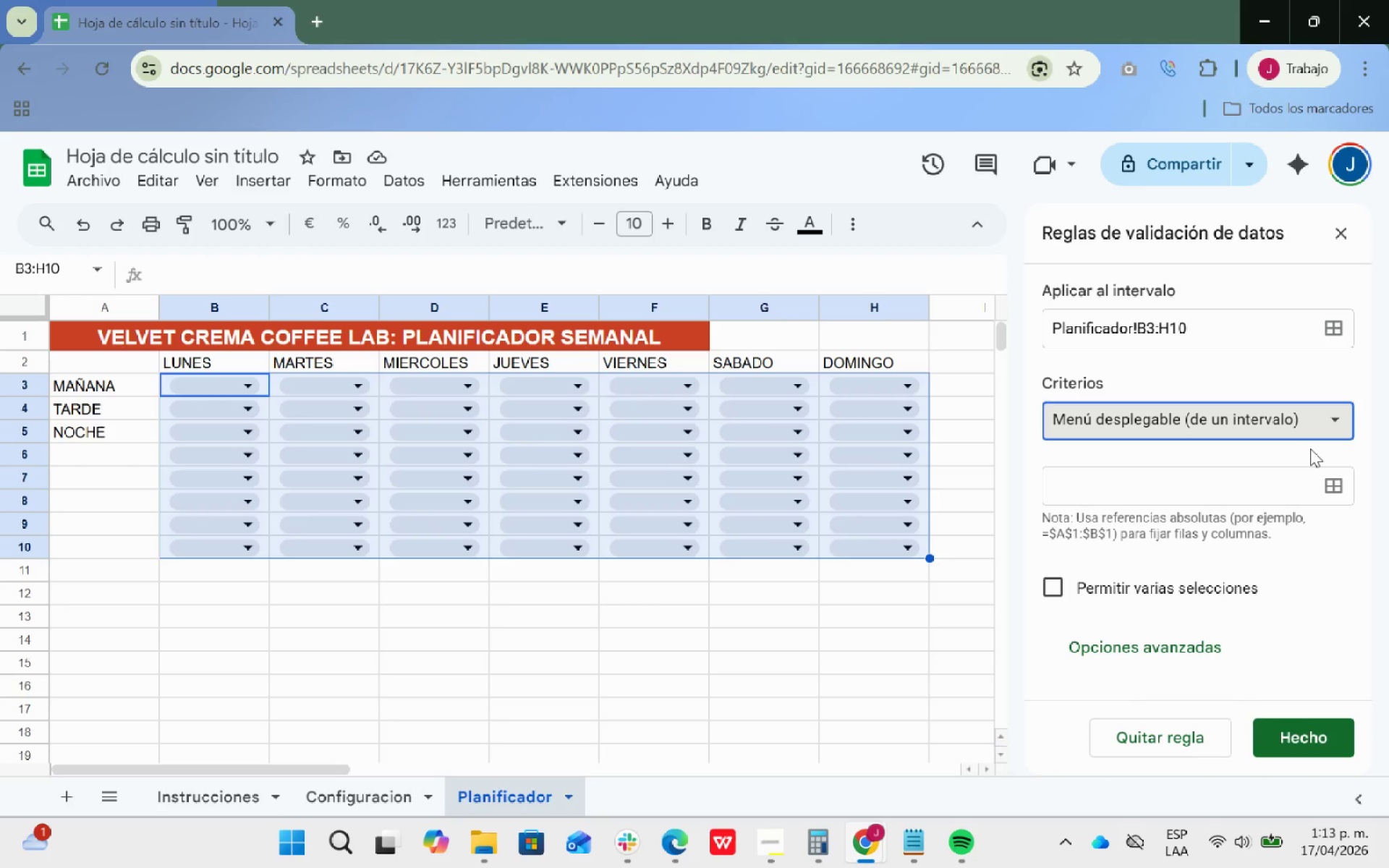 
wait(11.3)
 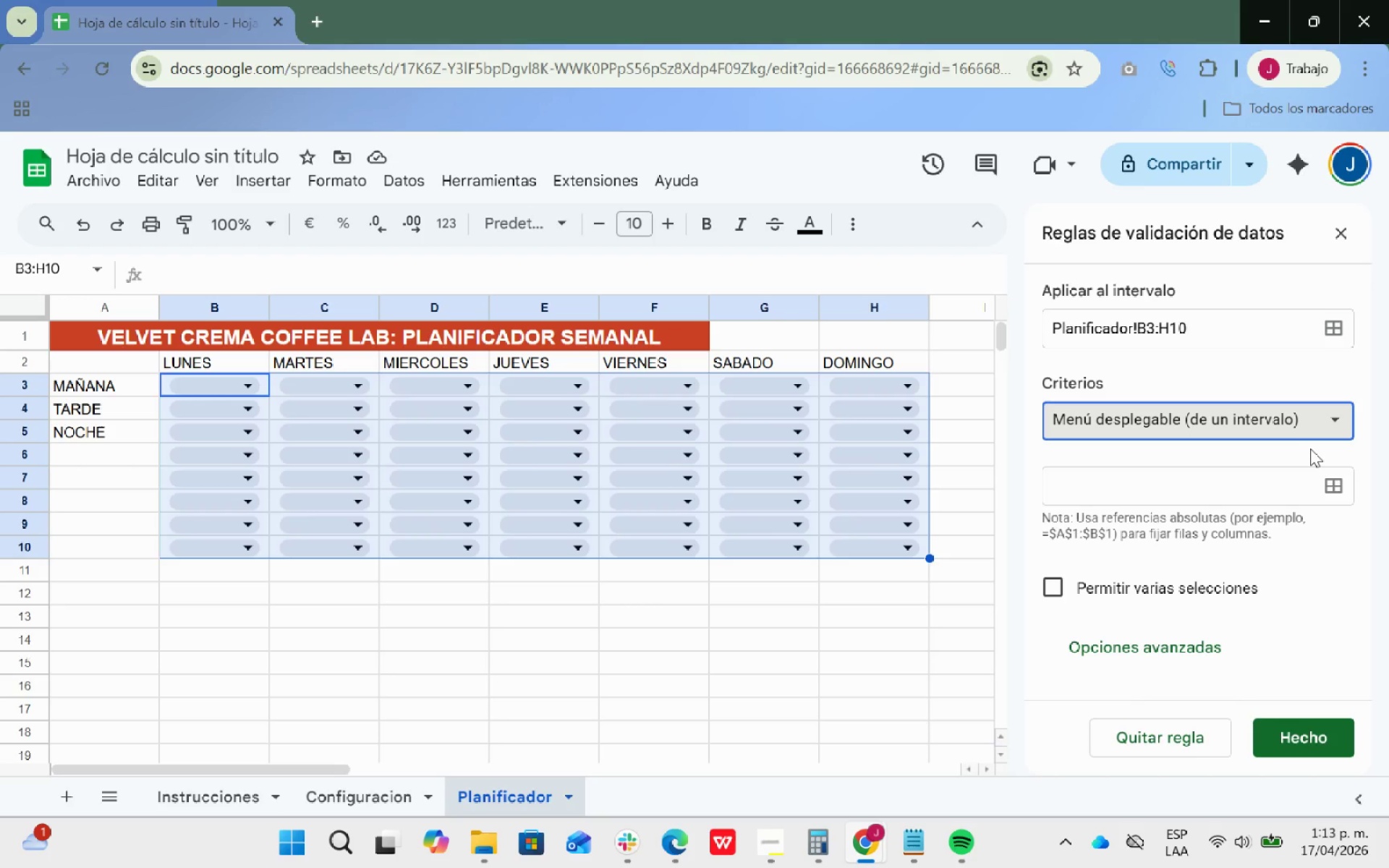 
left_click([1244, 479])
 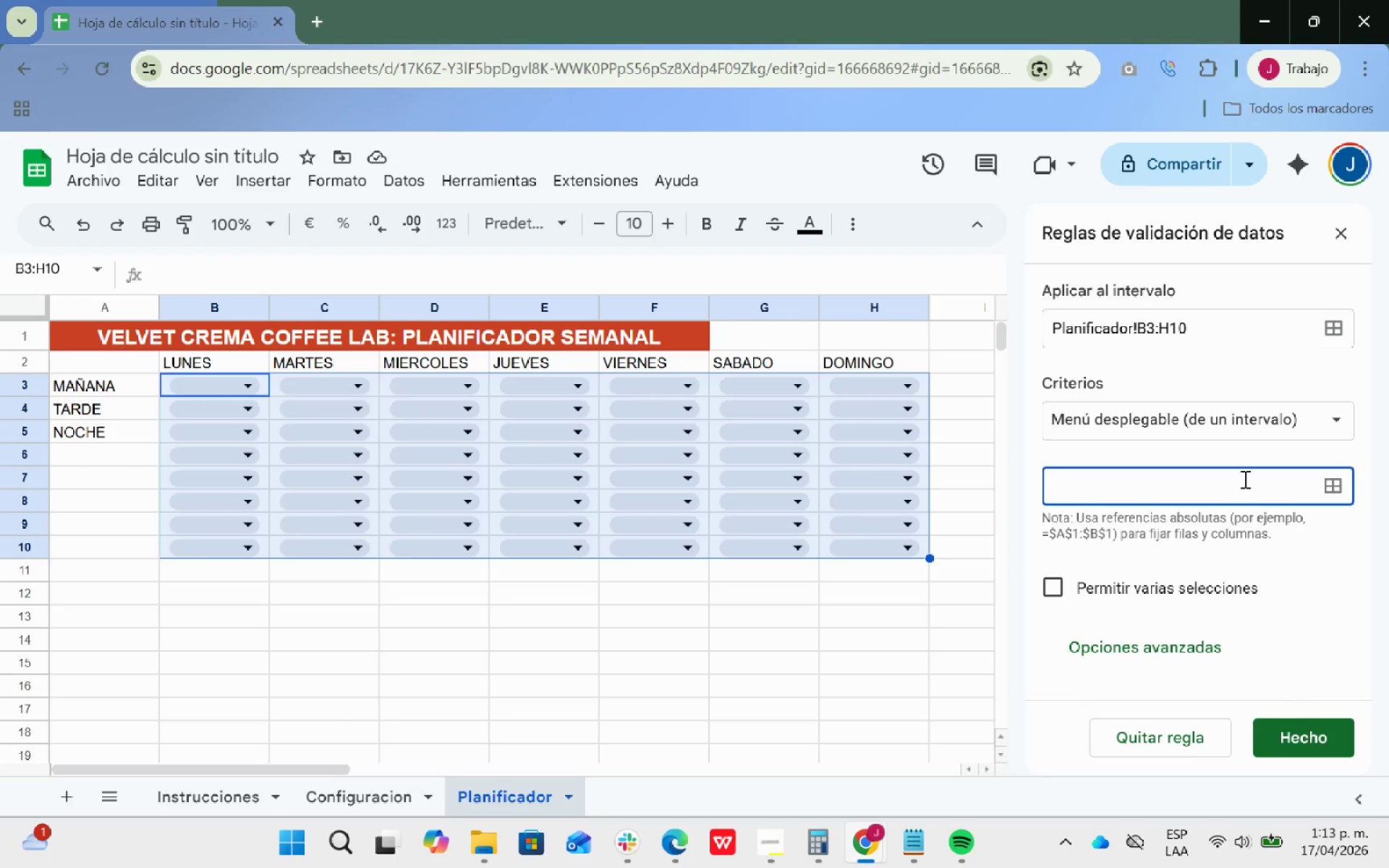 
type(ran)
 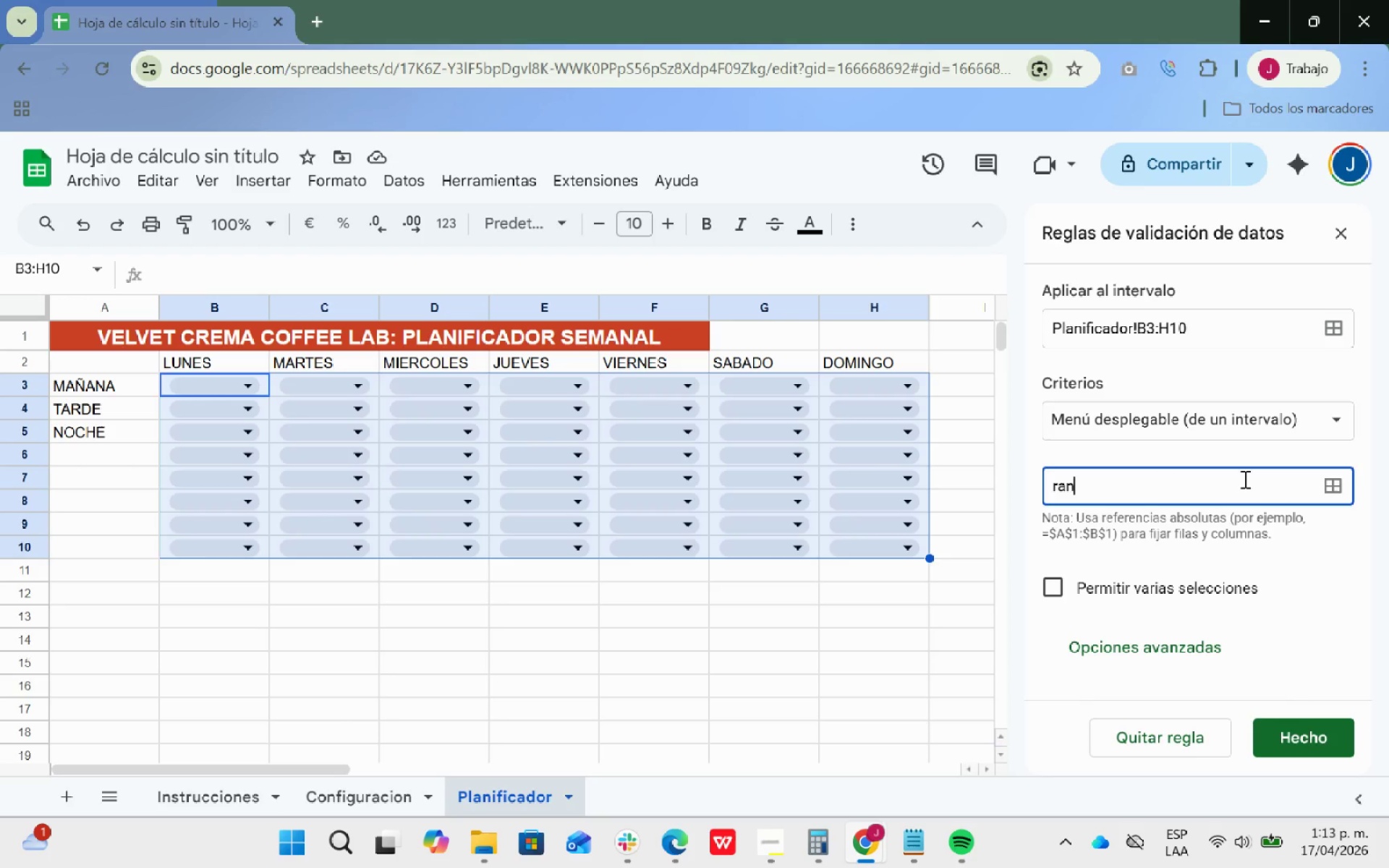 
type(go A2>)
 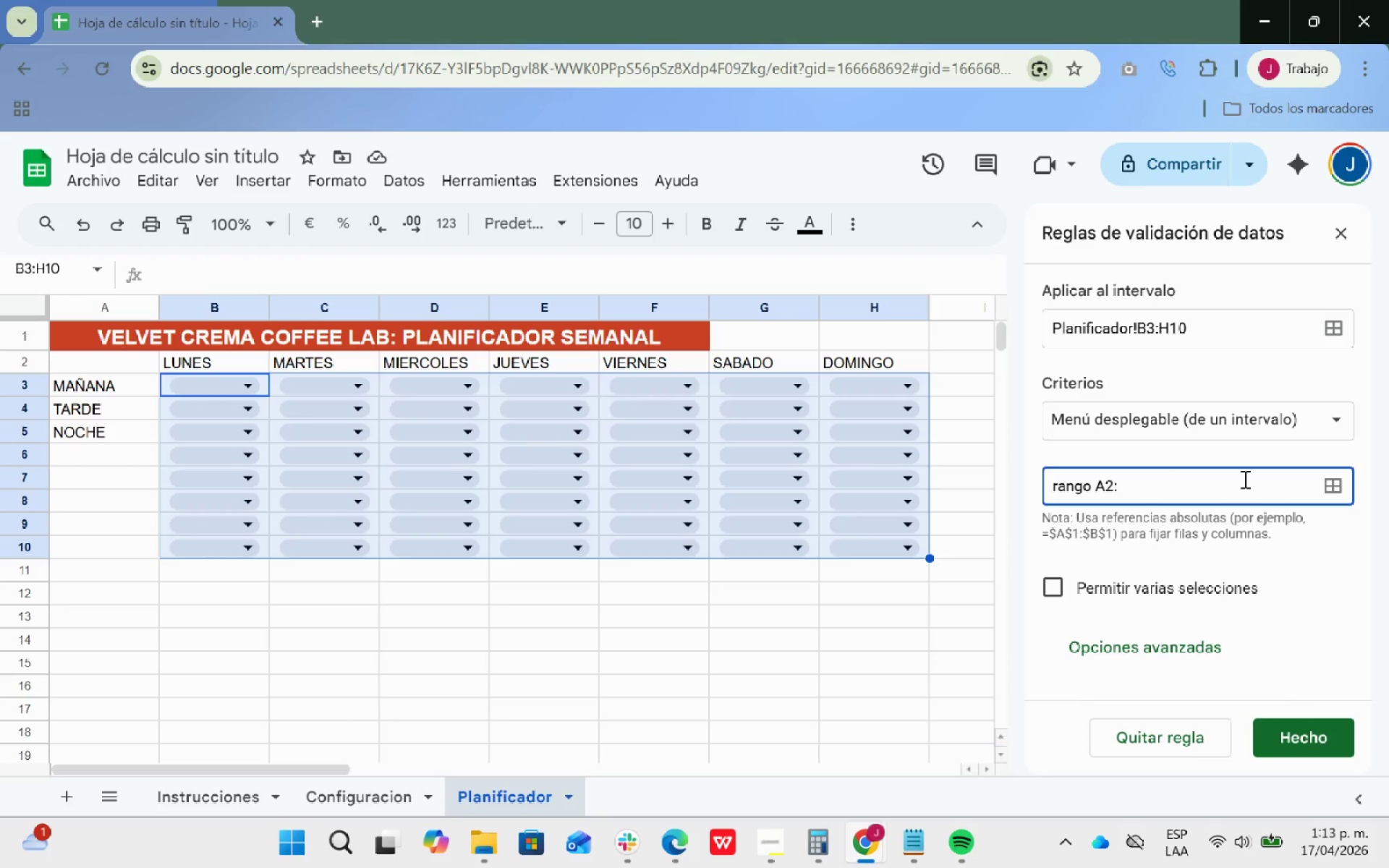 
wait(5.67)
 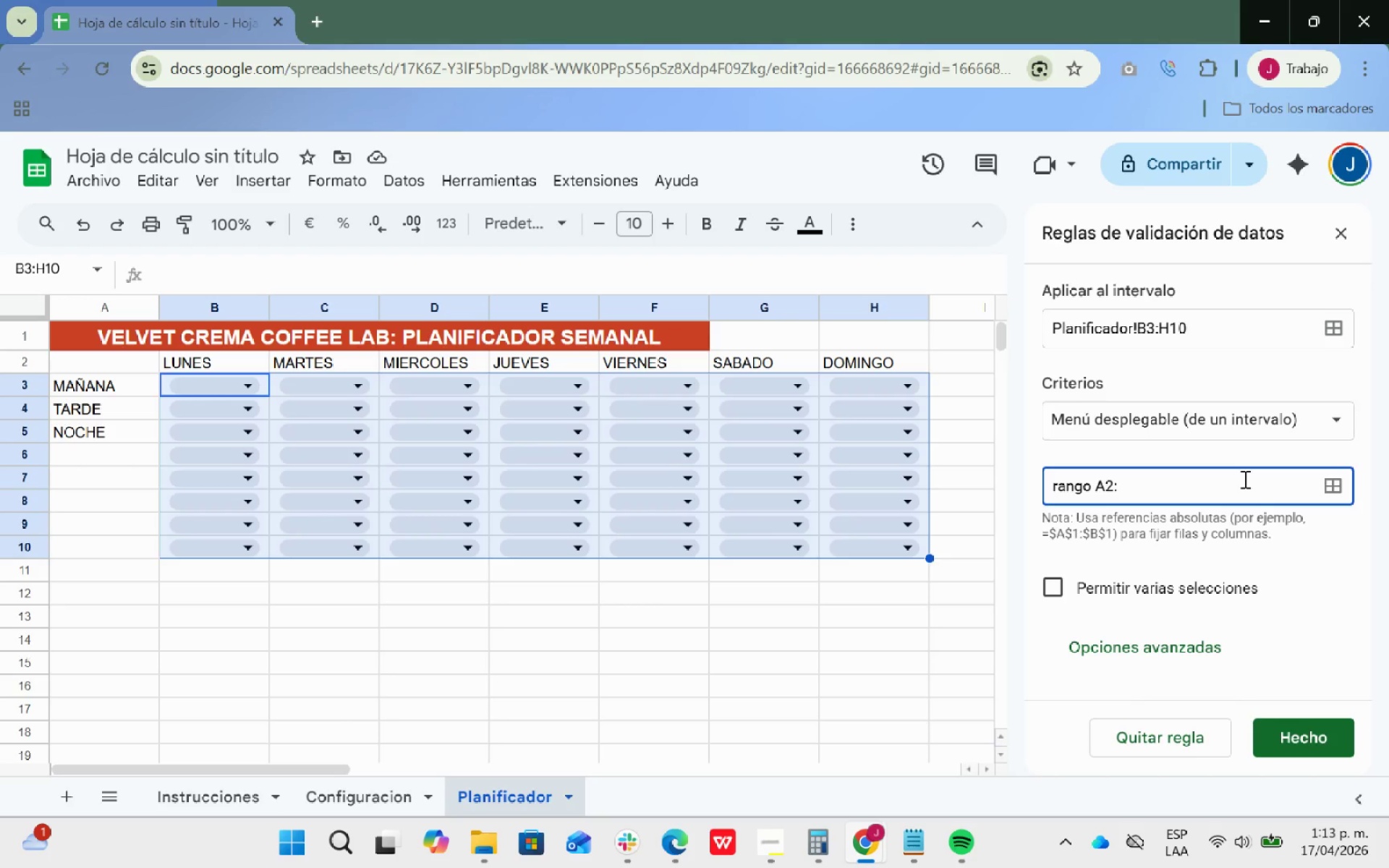 
type(17)
 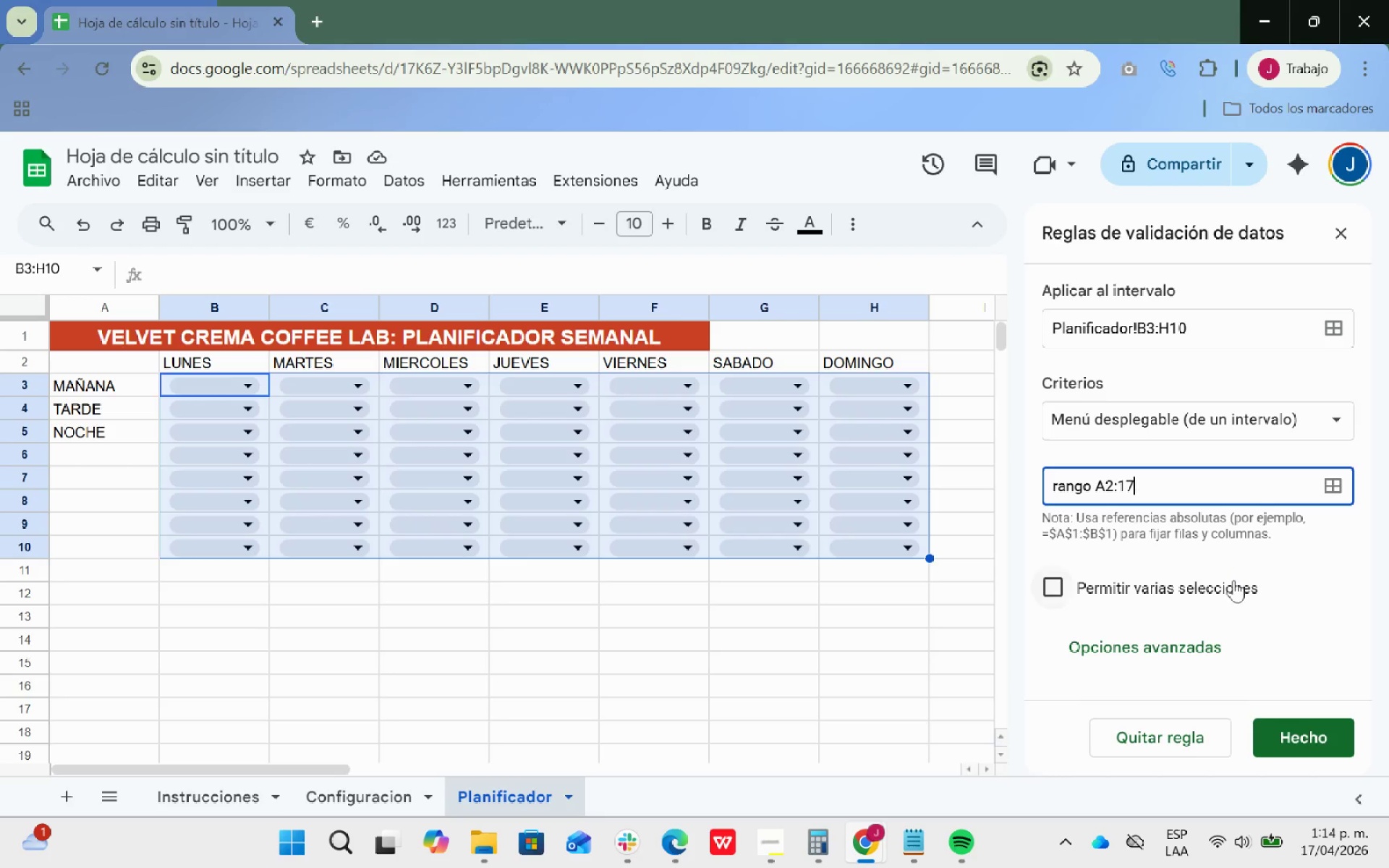 
wait(6.88)
 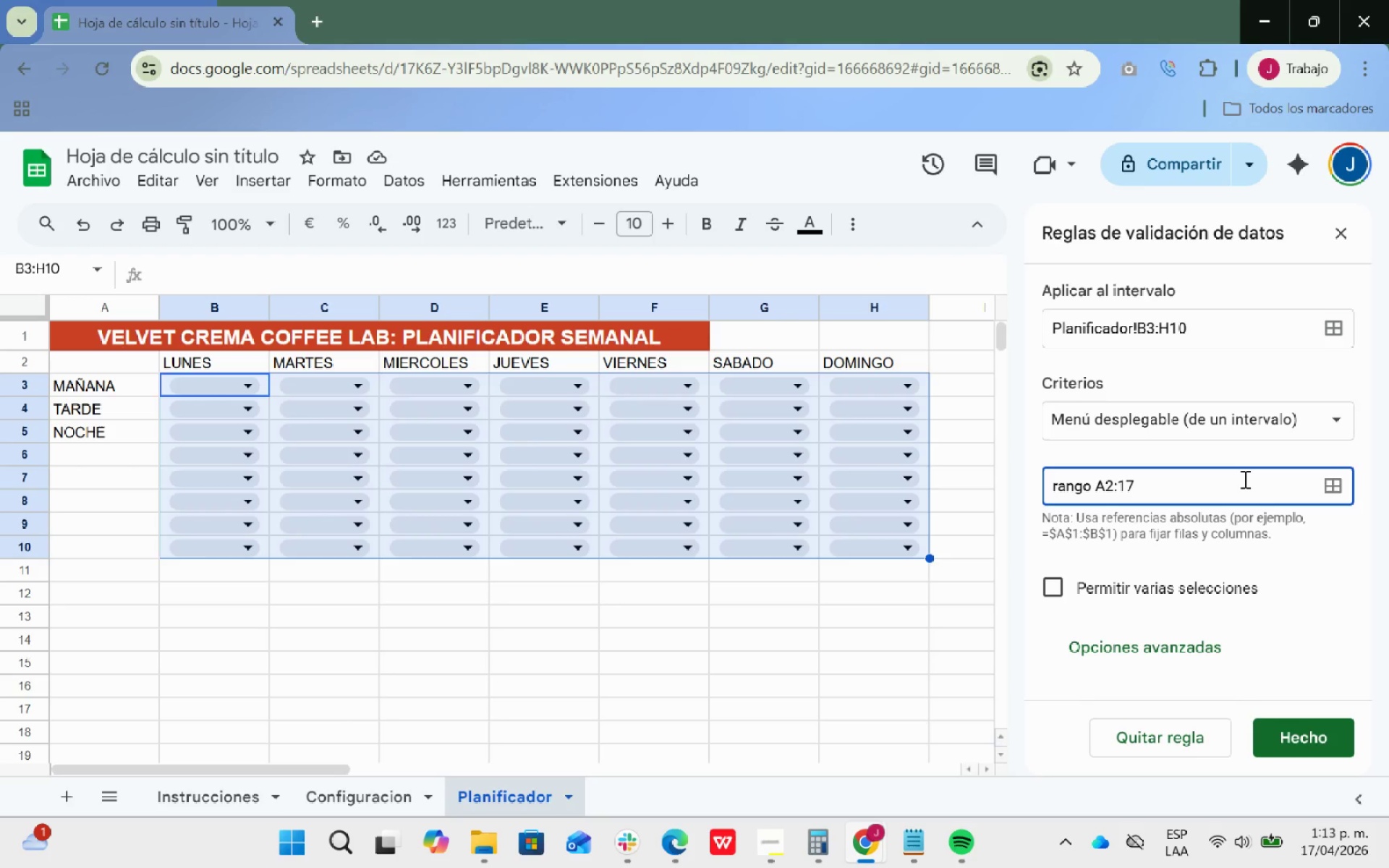 
left_click([1296, 739])
 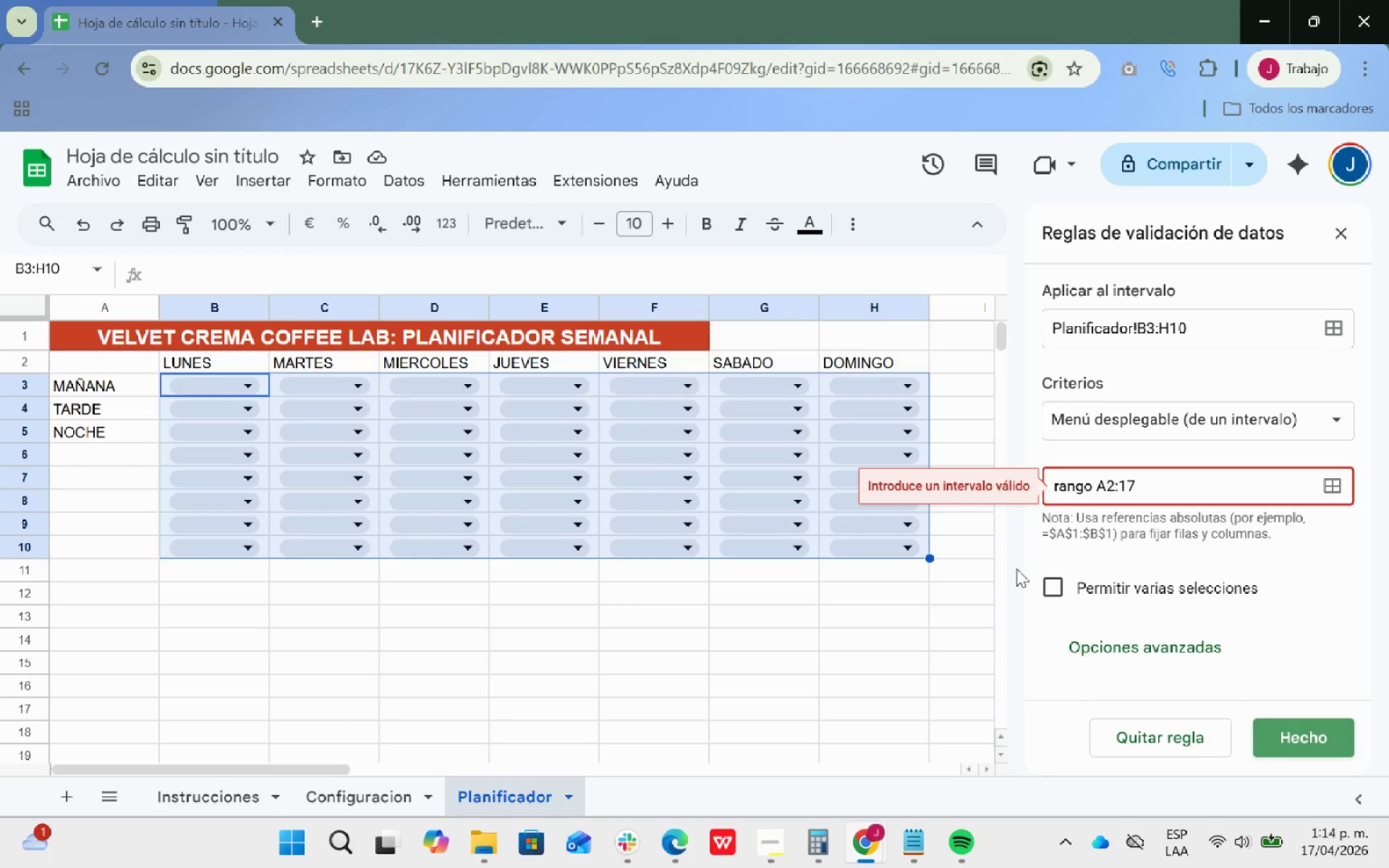 
wait(11.05)
 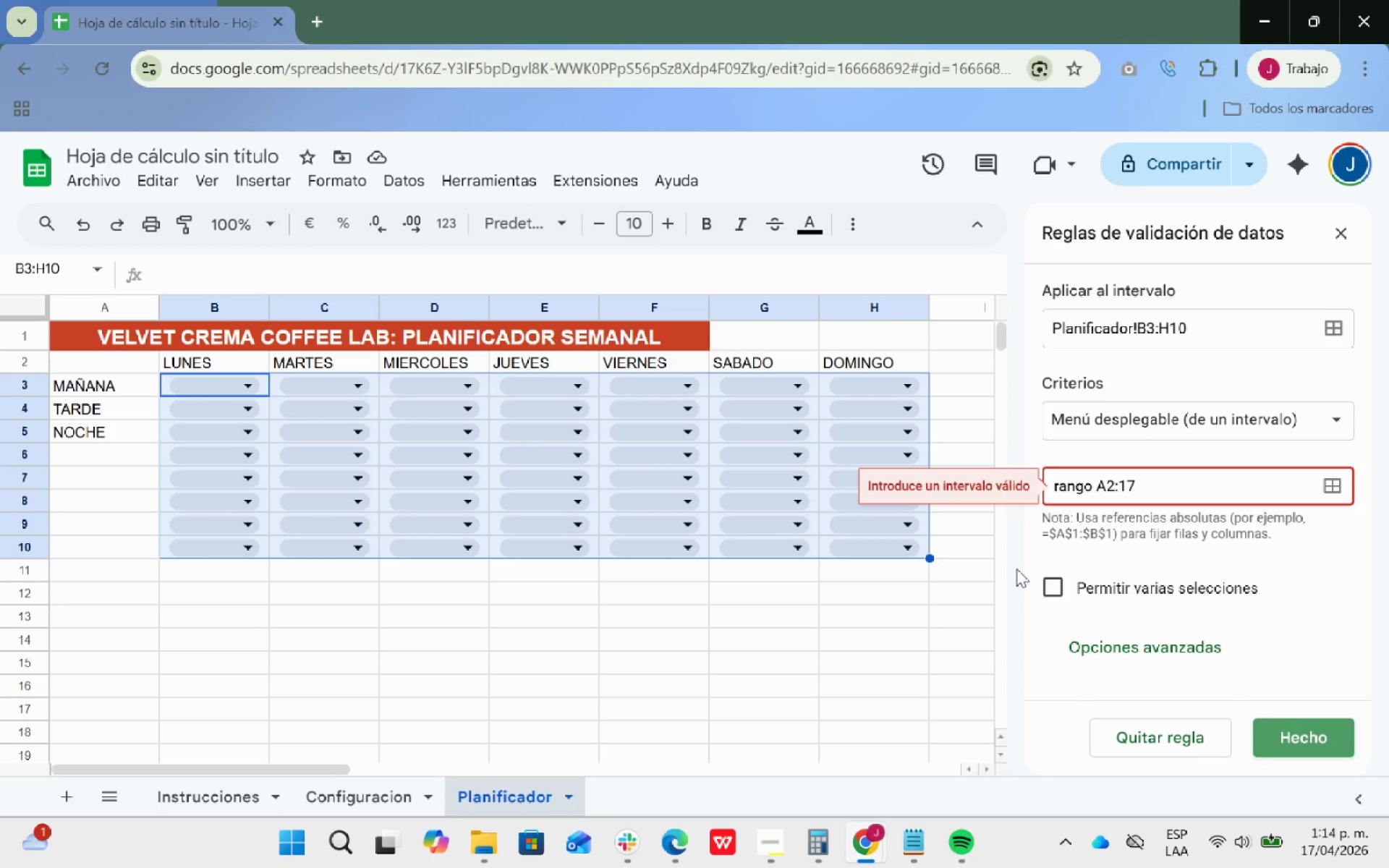 
left_click([1097, 486])
 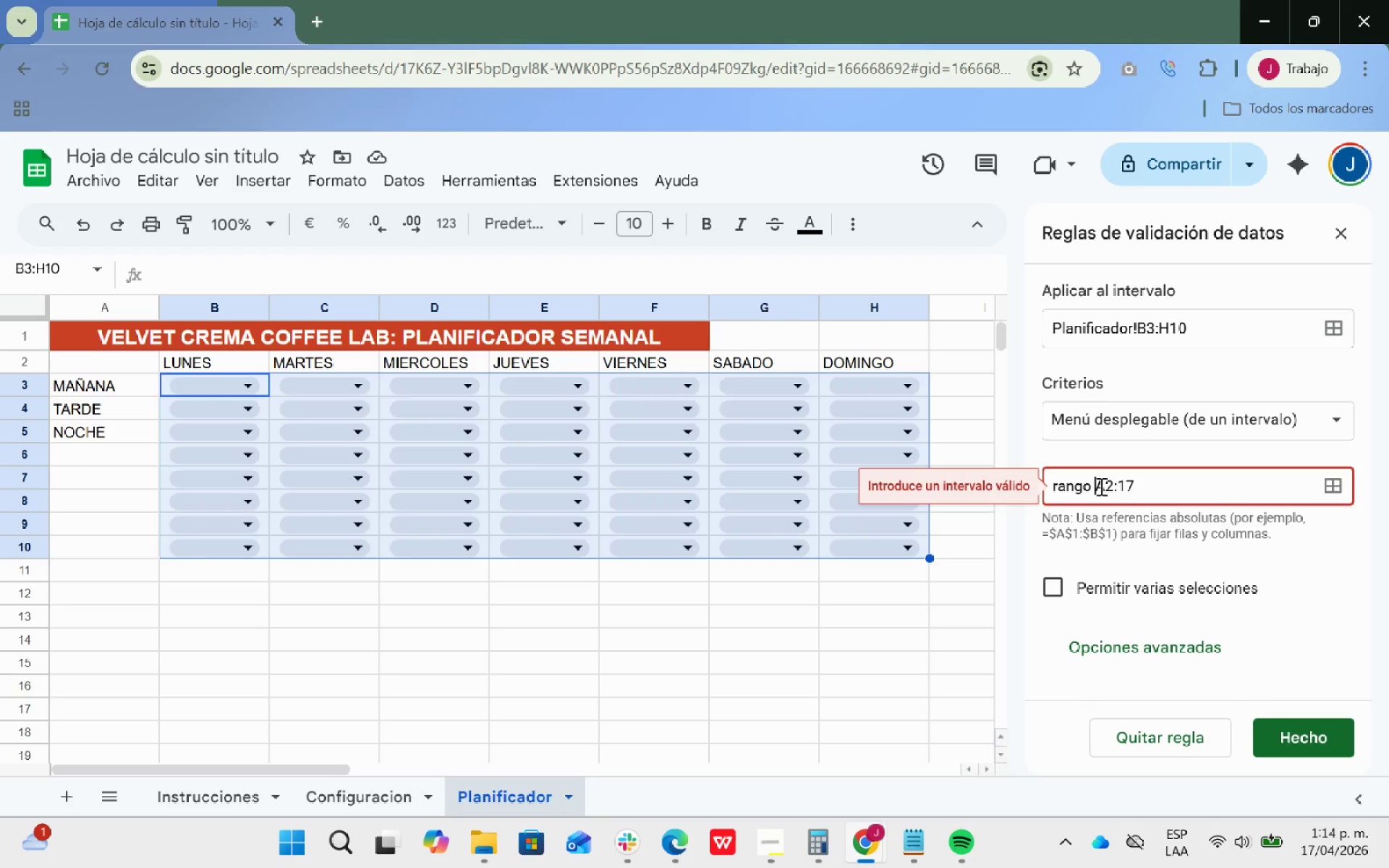 
key(Backspace)
 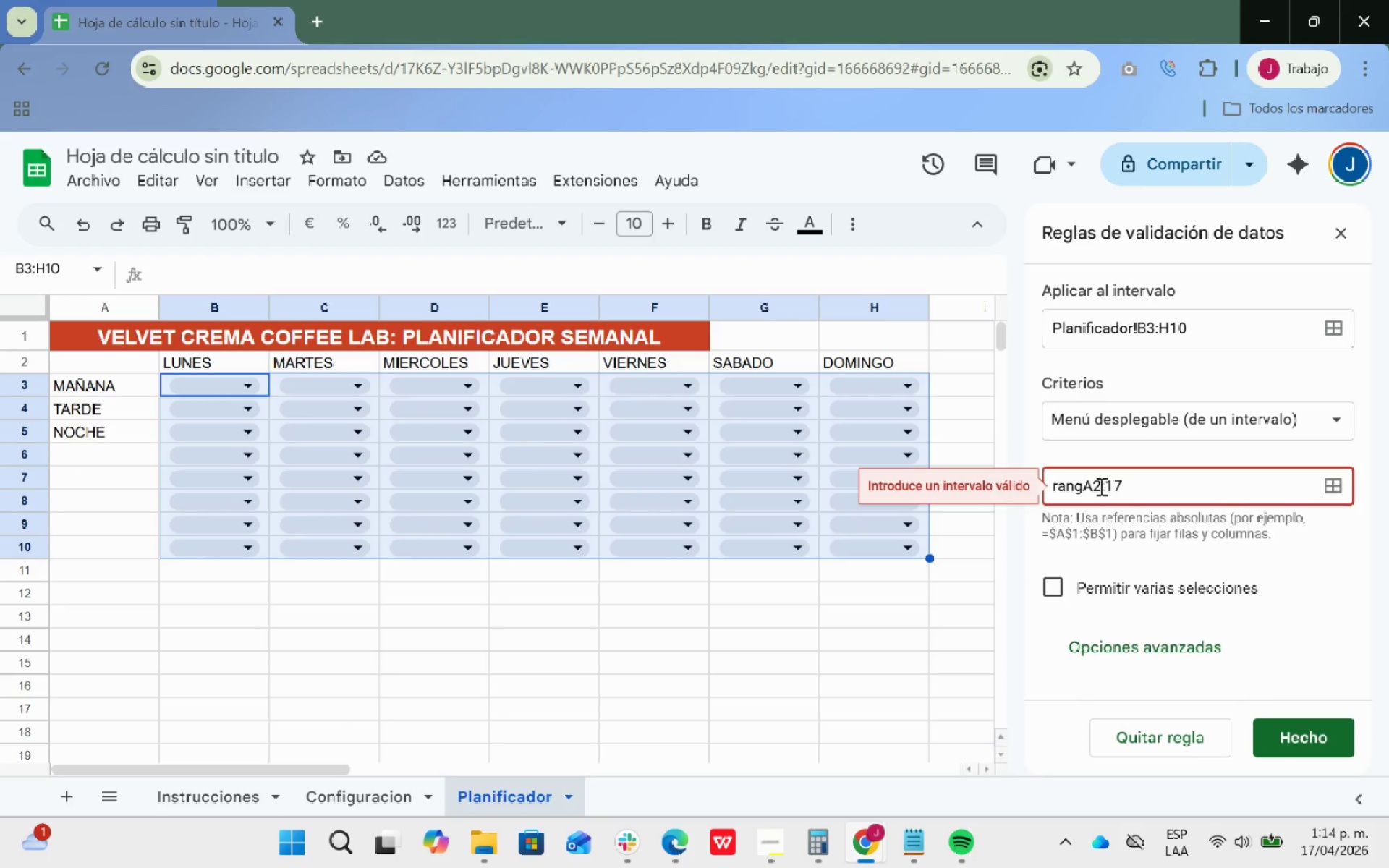 
key(Backspace)
 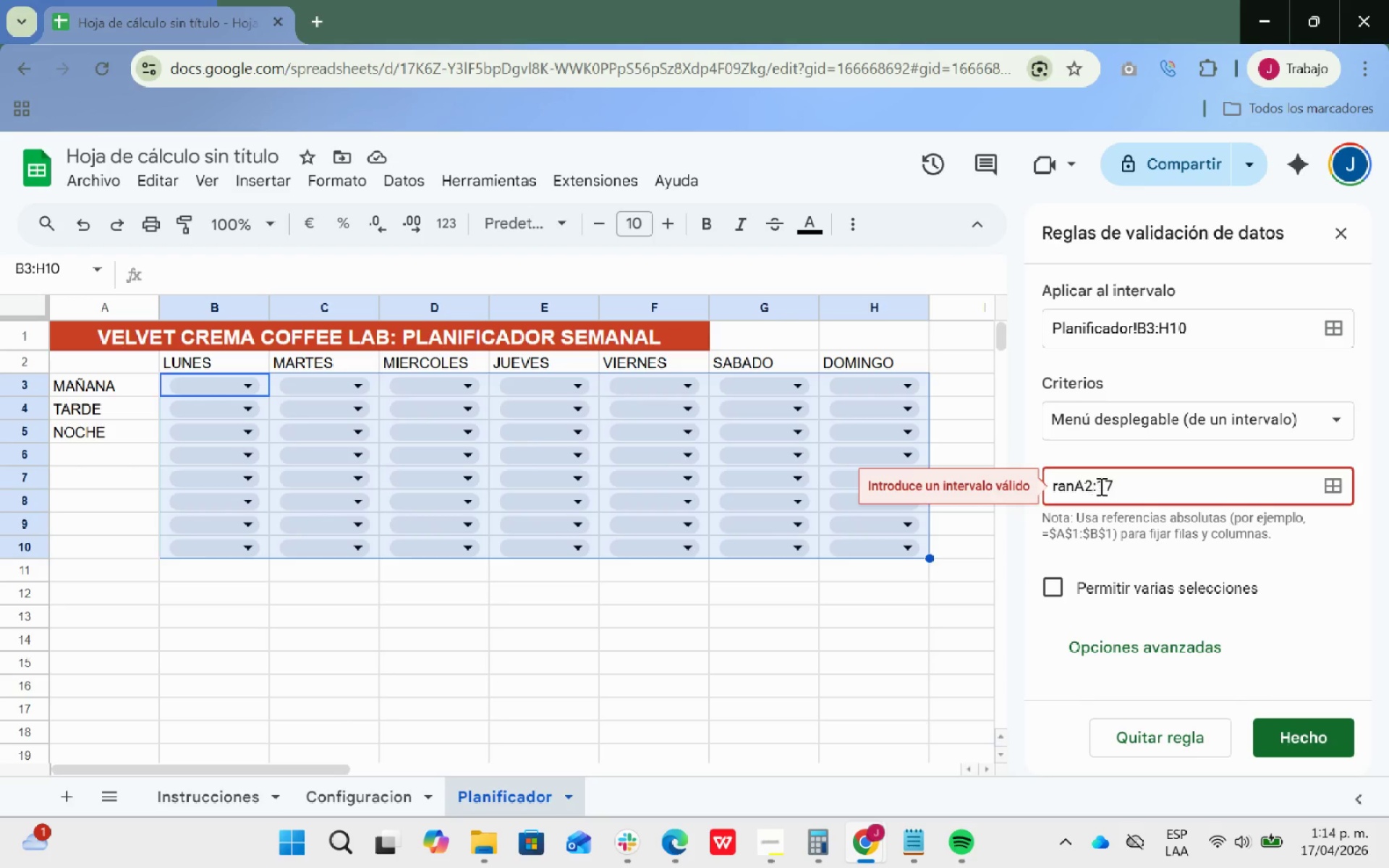 
key(Backspace)
 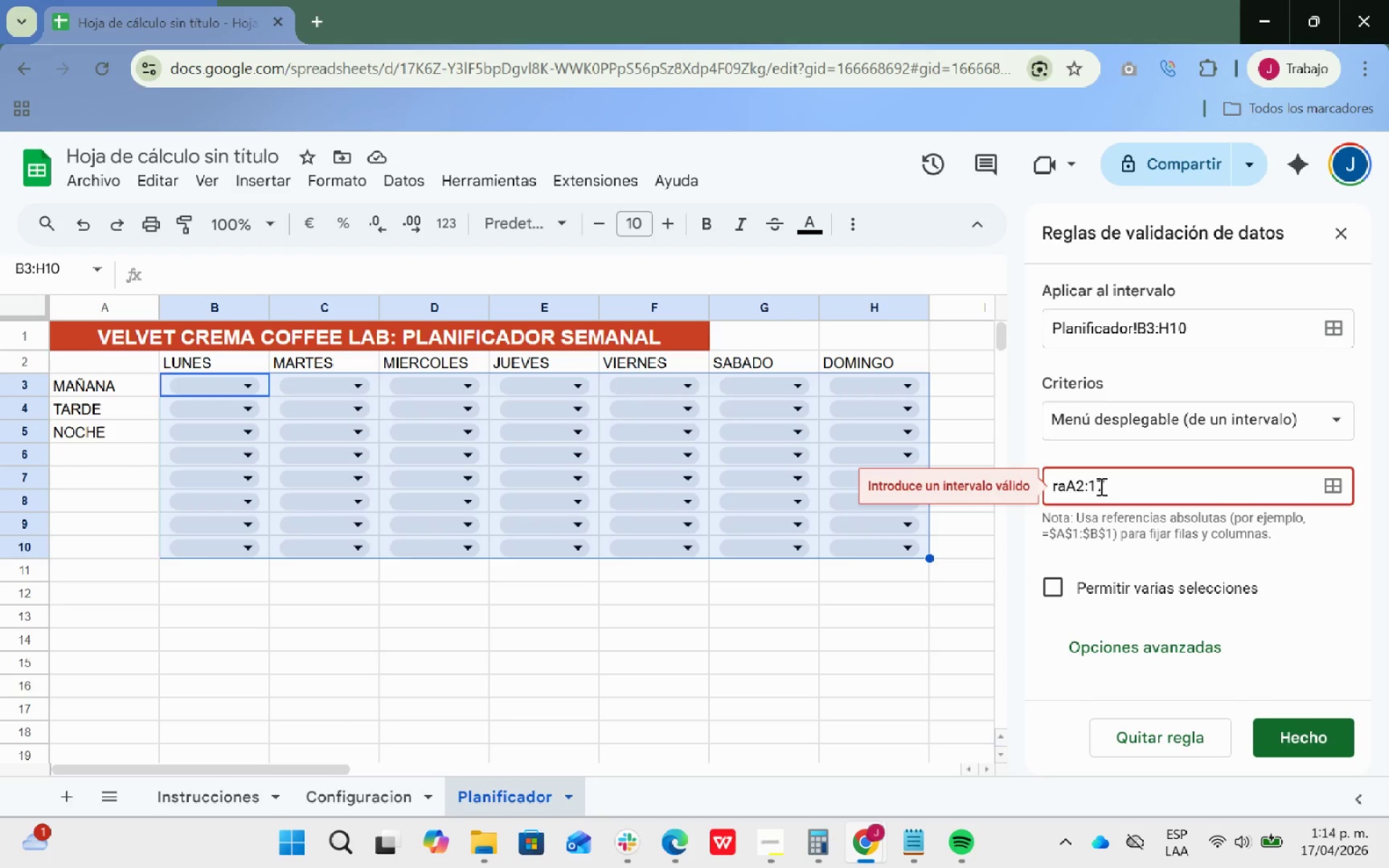 
key(Backspace)
 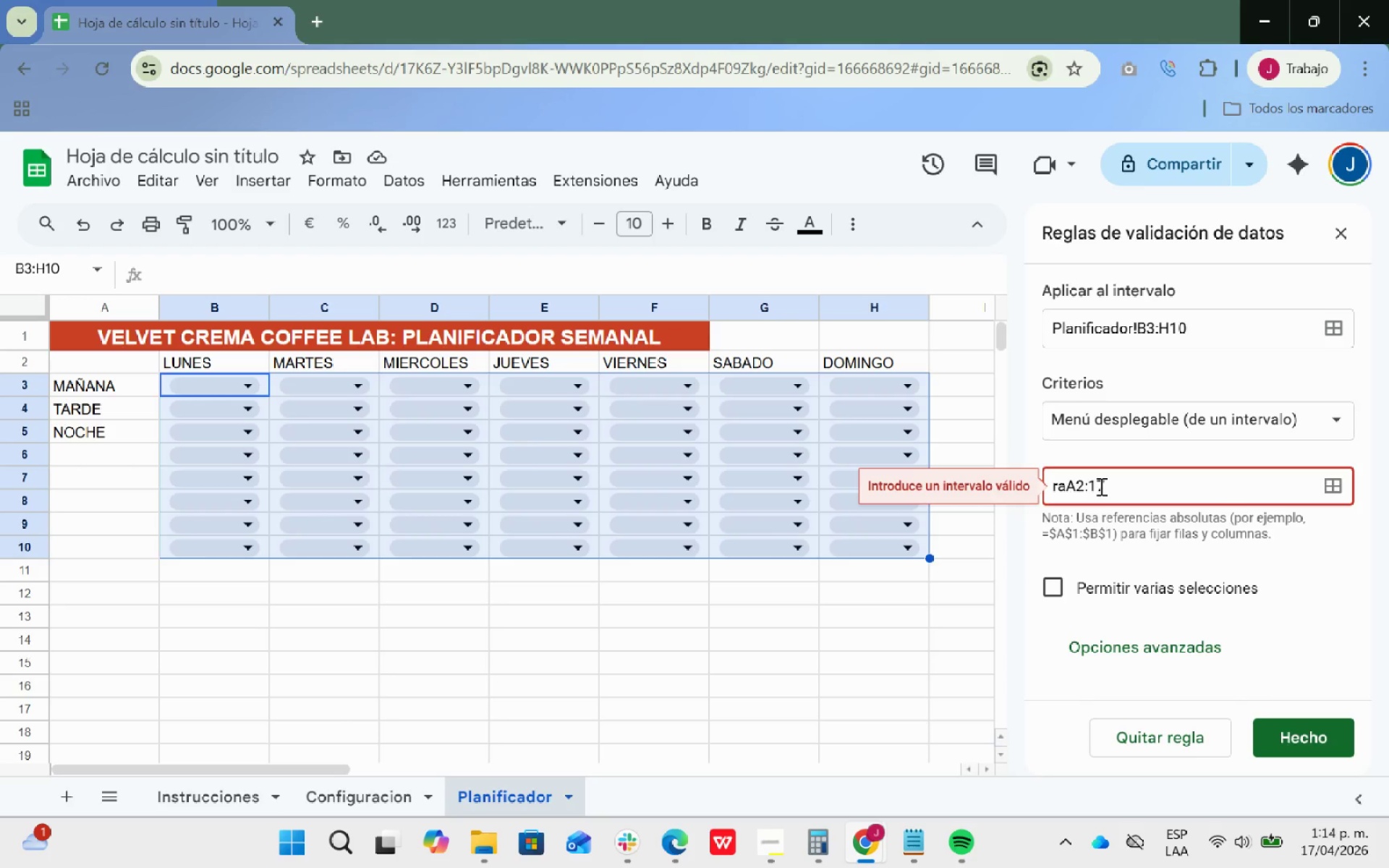 
key(Backspace)
 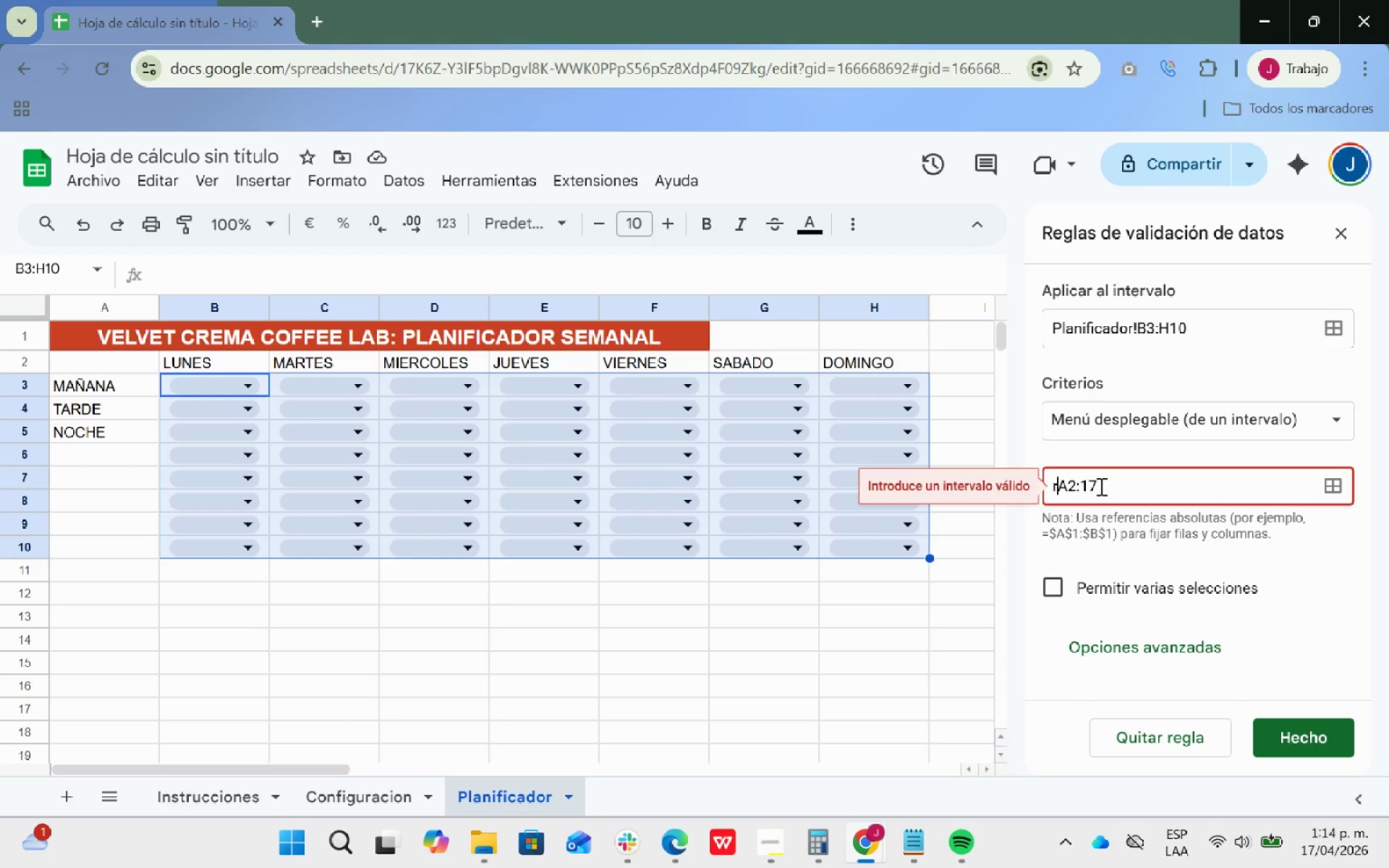 
key(Backspace)
 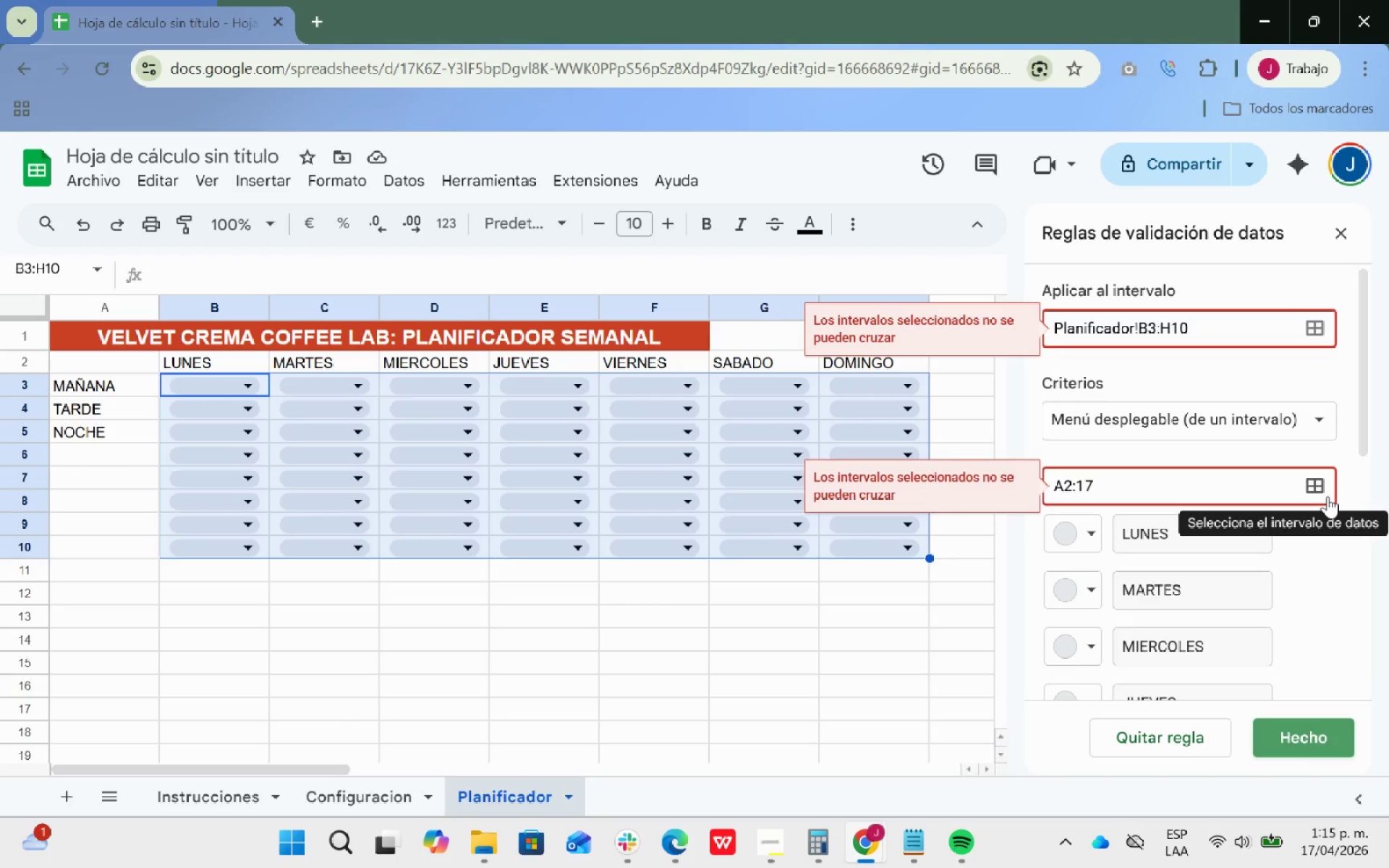 
wait(50.2)
 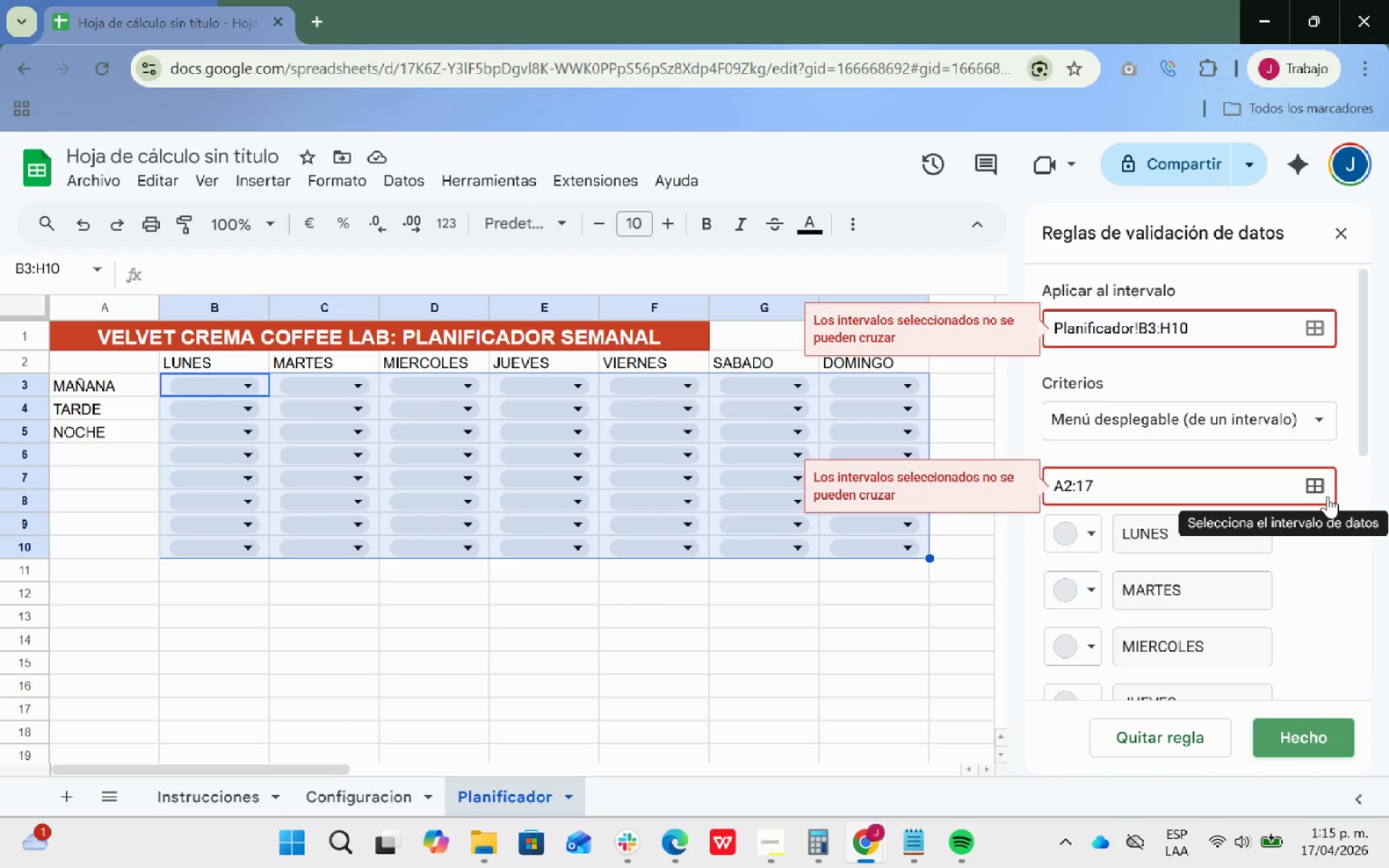 
left_click_drag(start_coordinate=[1132, 482], to_coordinate=[1051, 481])
 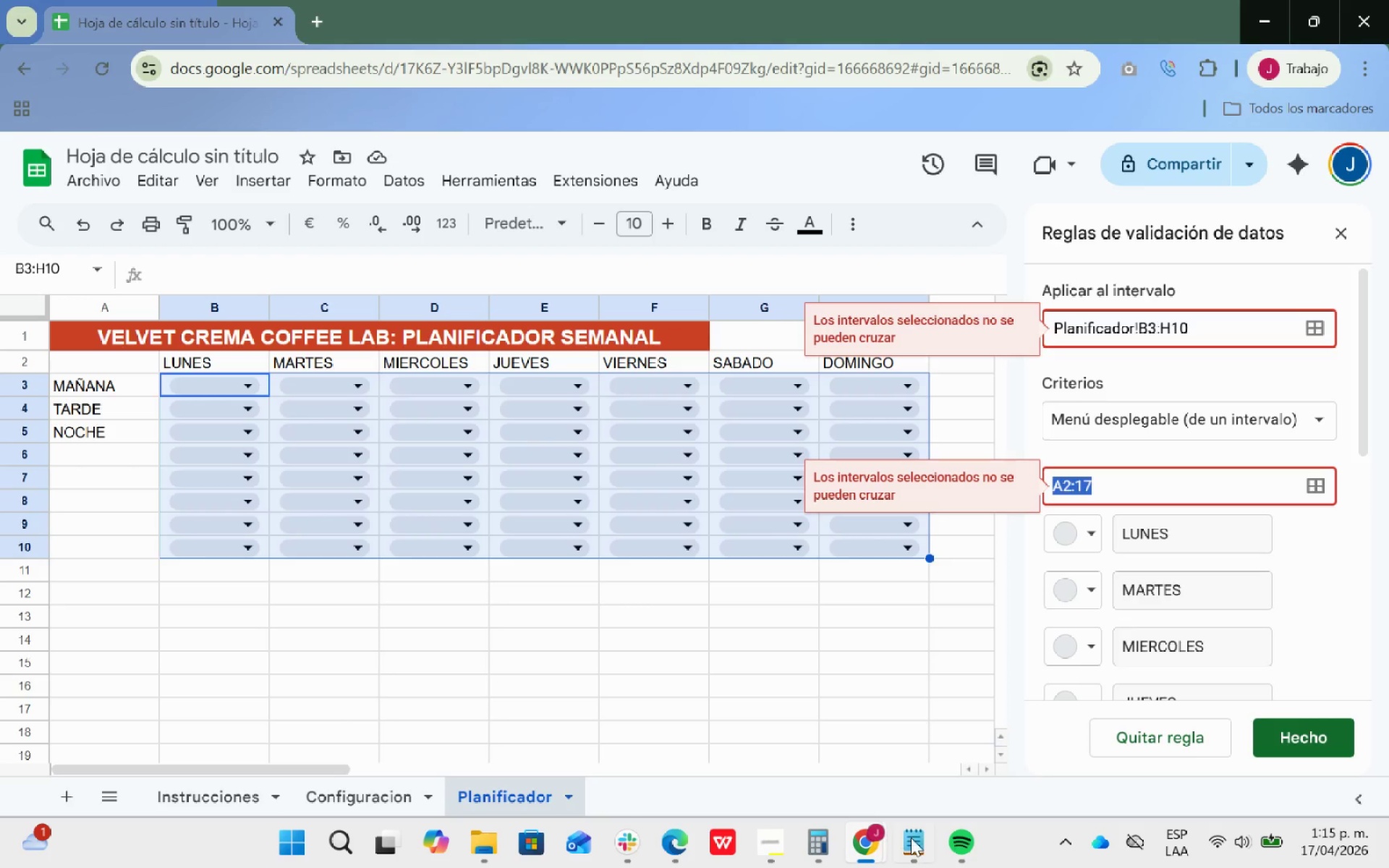 
left_click([904, 838])
 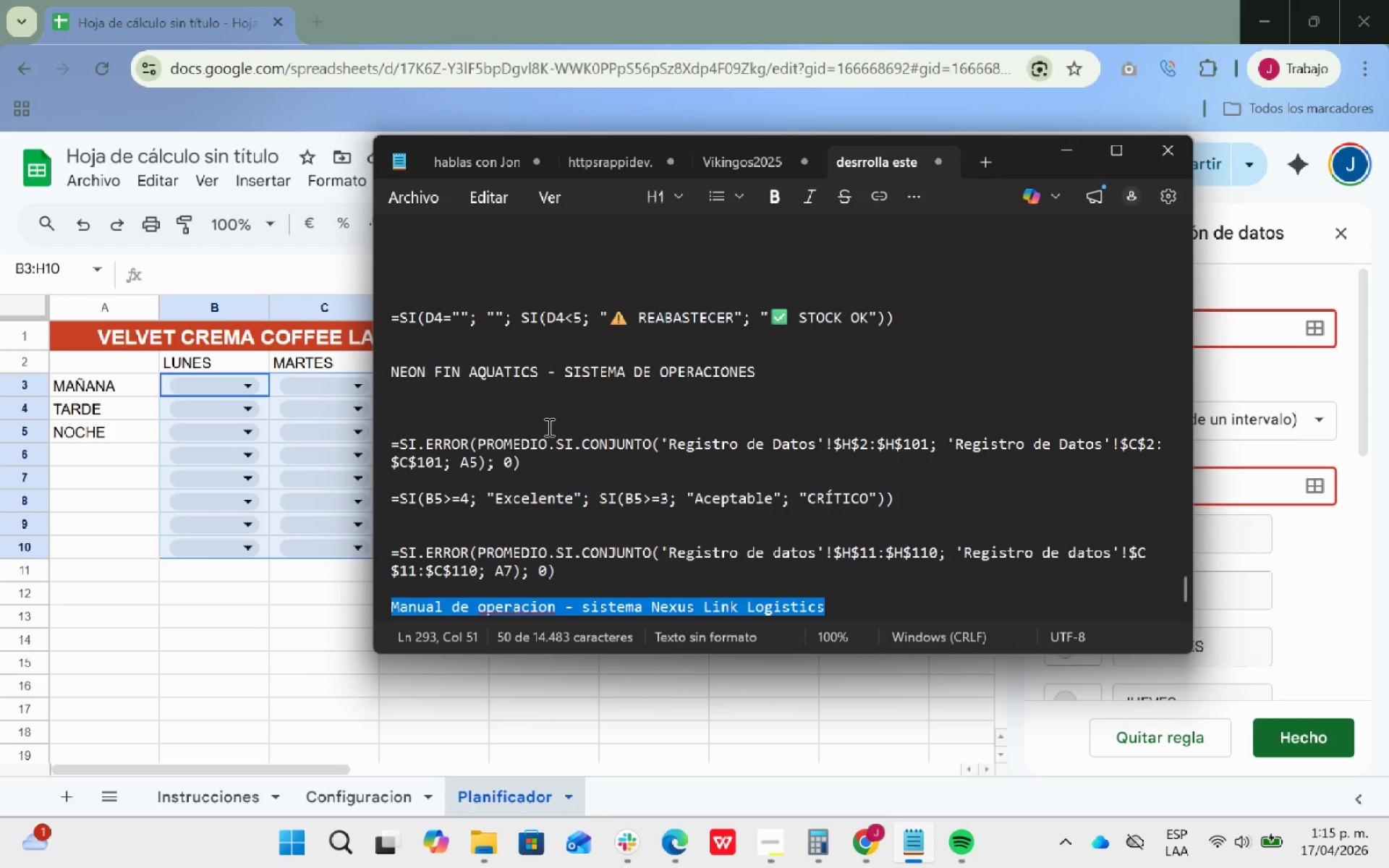 
scroll: coordinate [539, 496], scroll_direction: up, amount: 5.0
 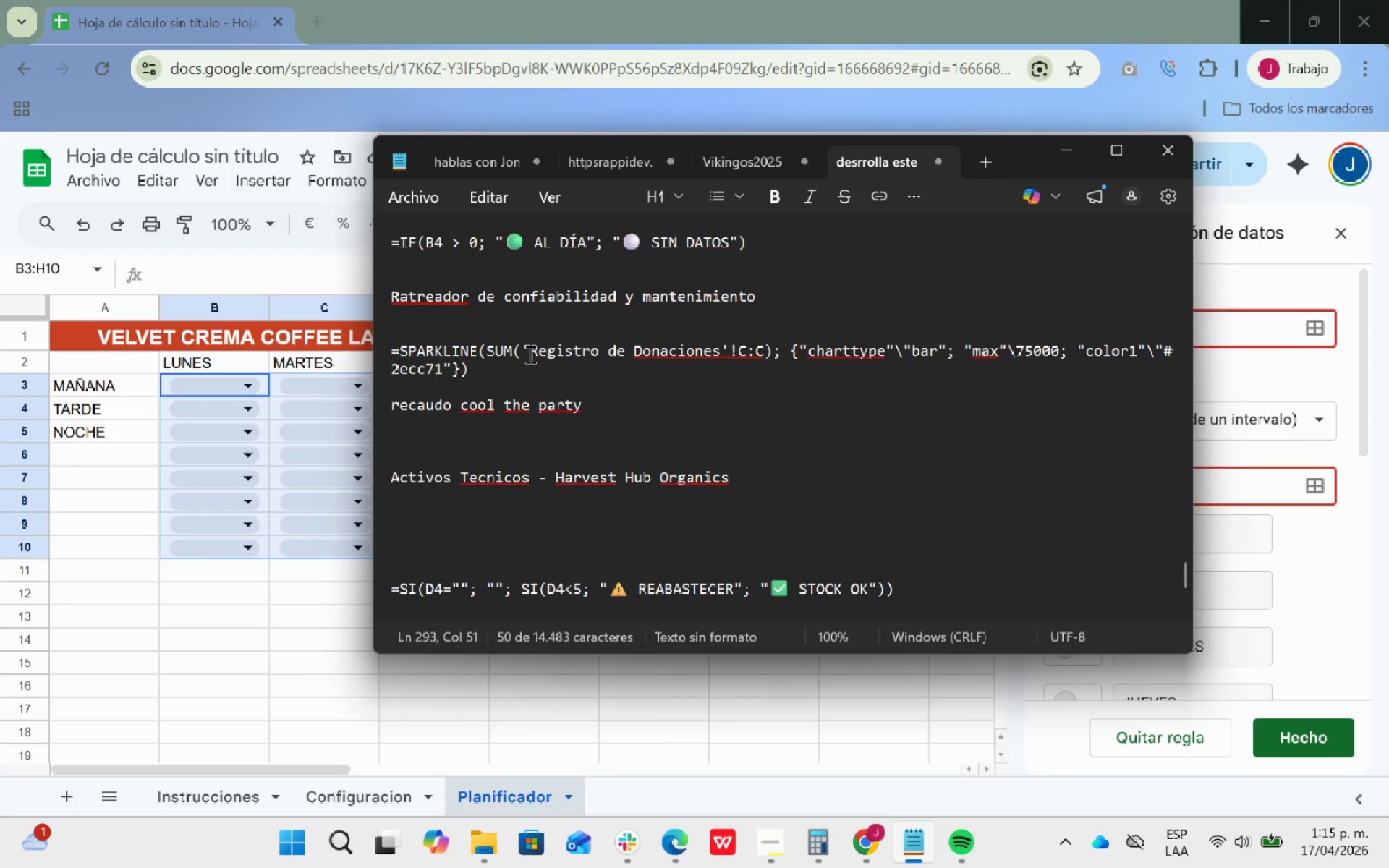 
left_click_drag(start_coordinate=[530, 349], to_coordinate=[523, 349])
 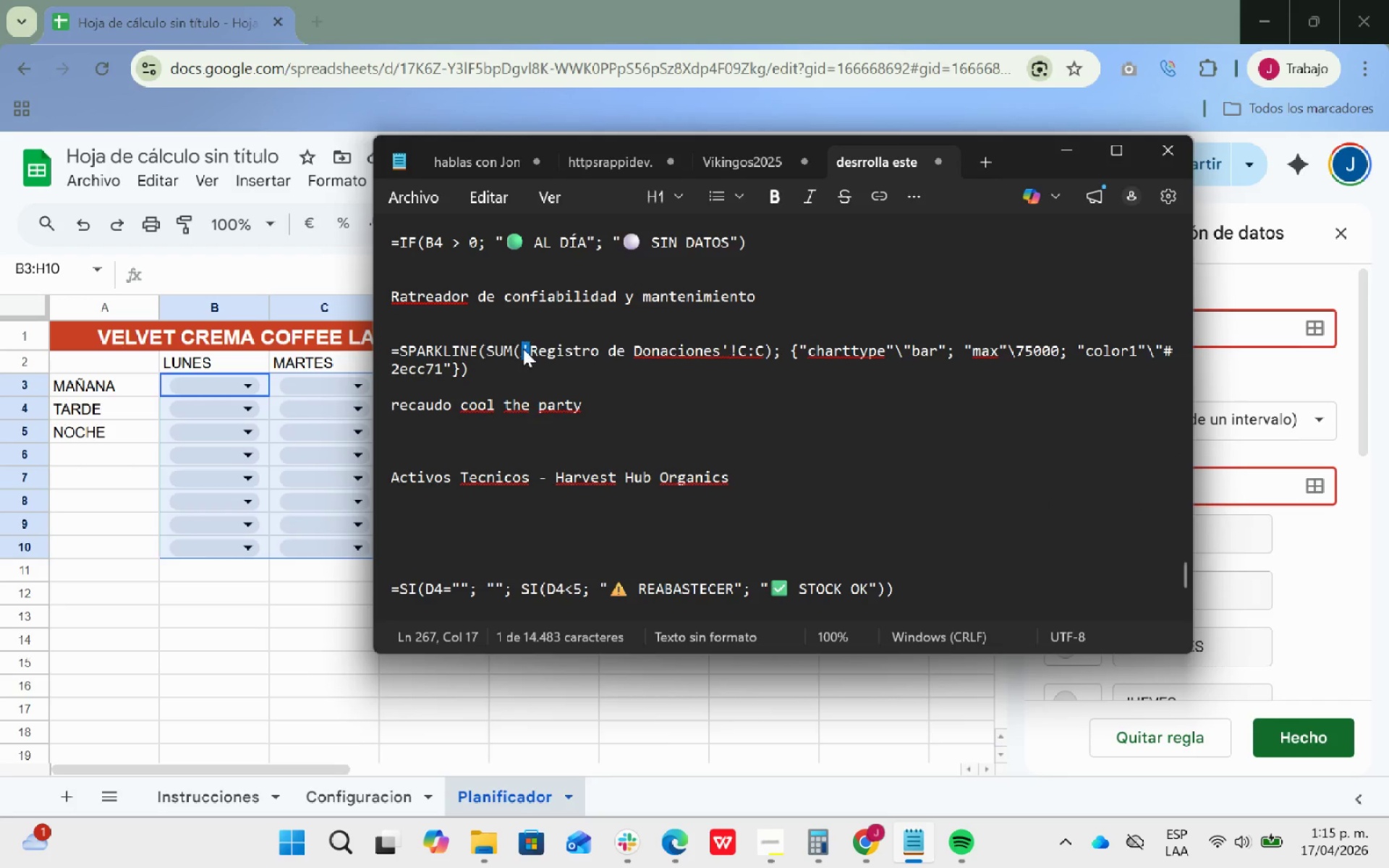 
key(Control+ControlLeft)
 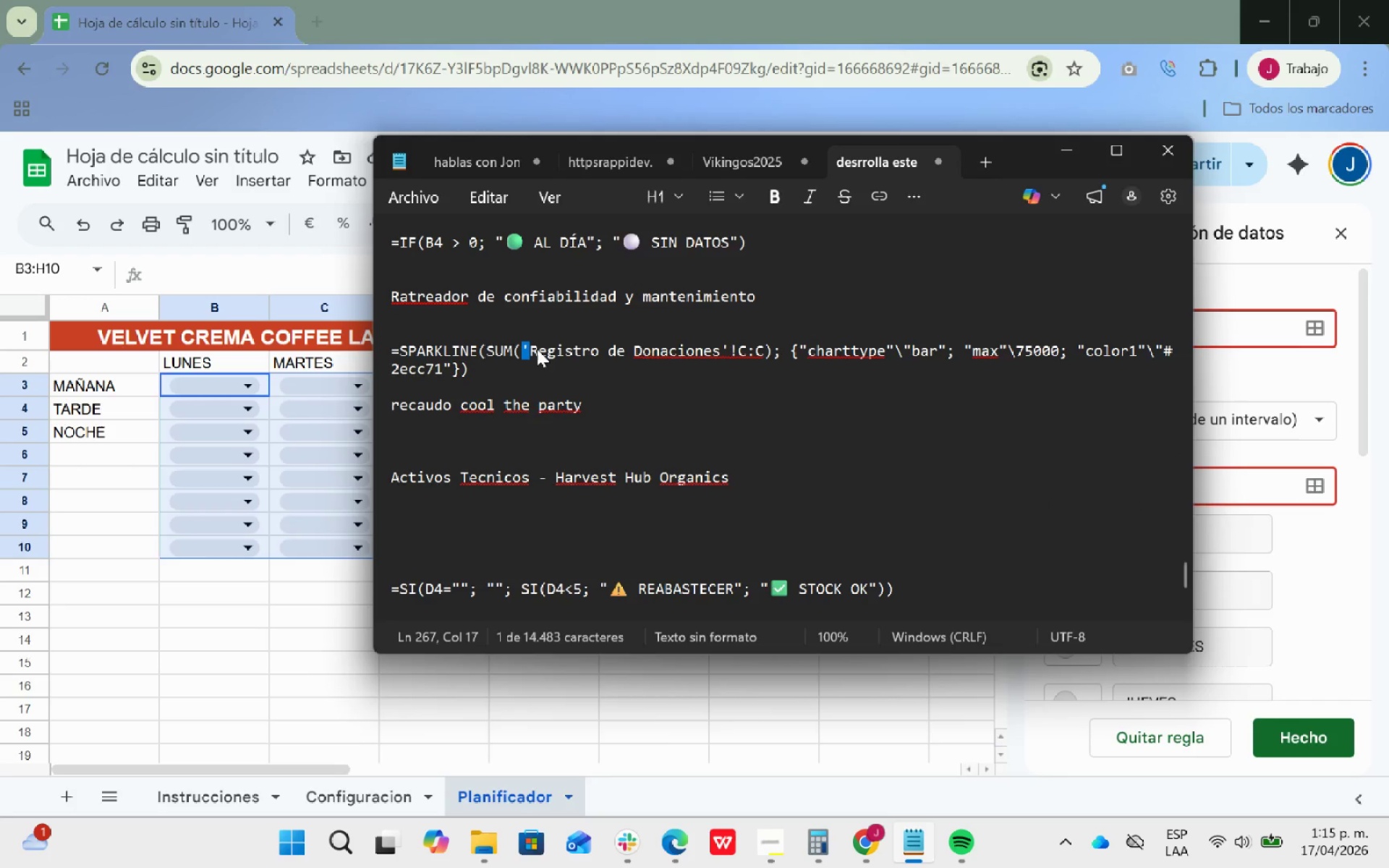 
key(Control+C)
 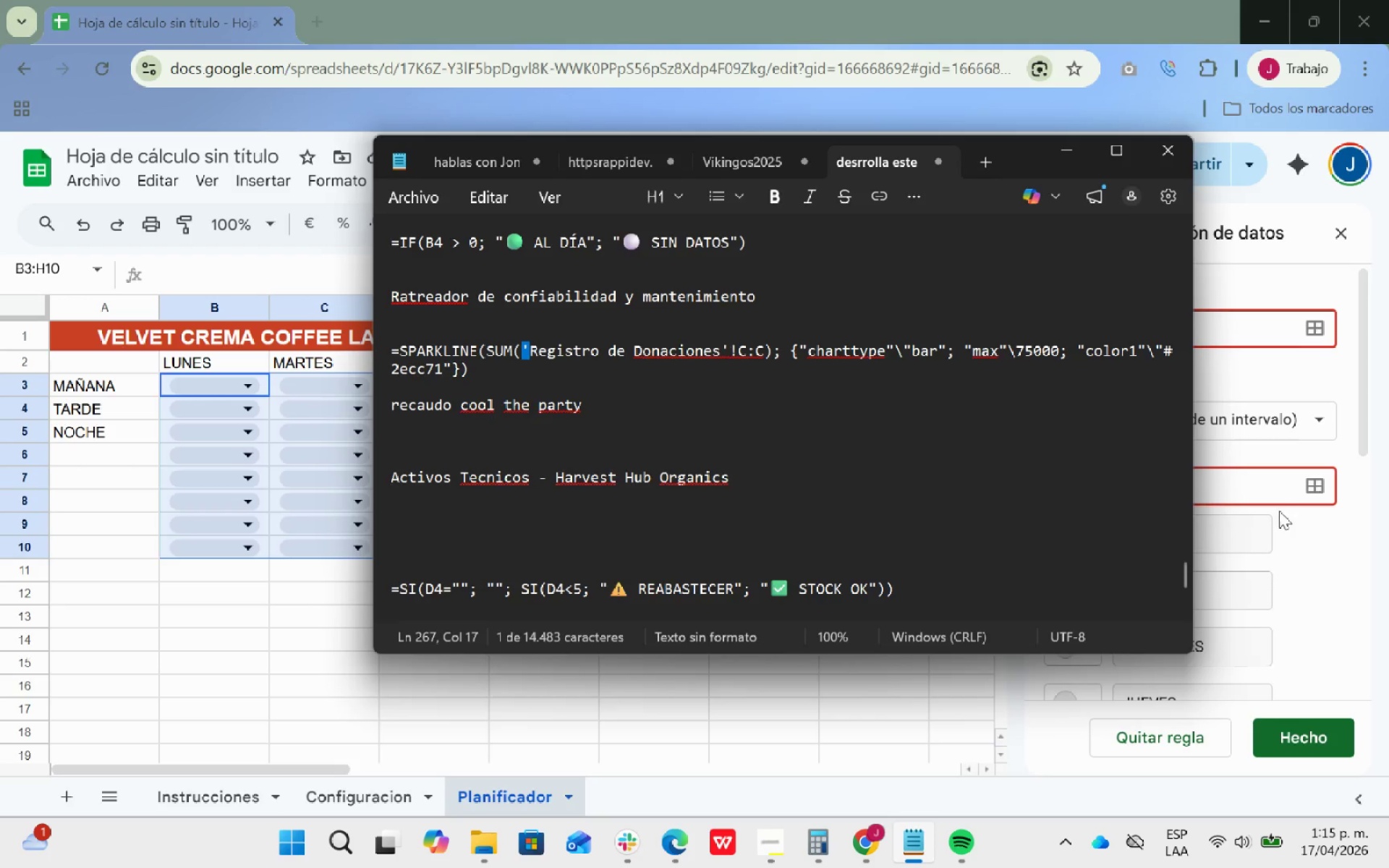 
left_click([1278, 497])
 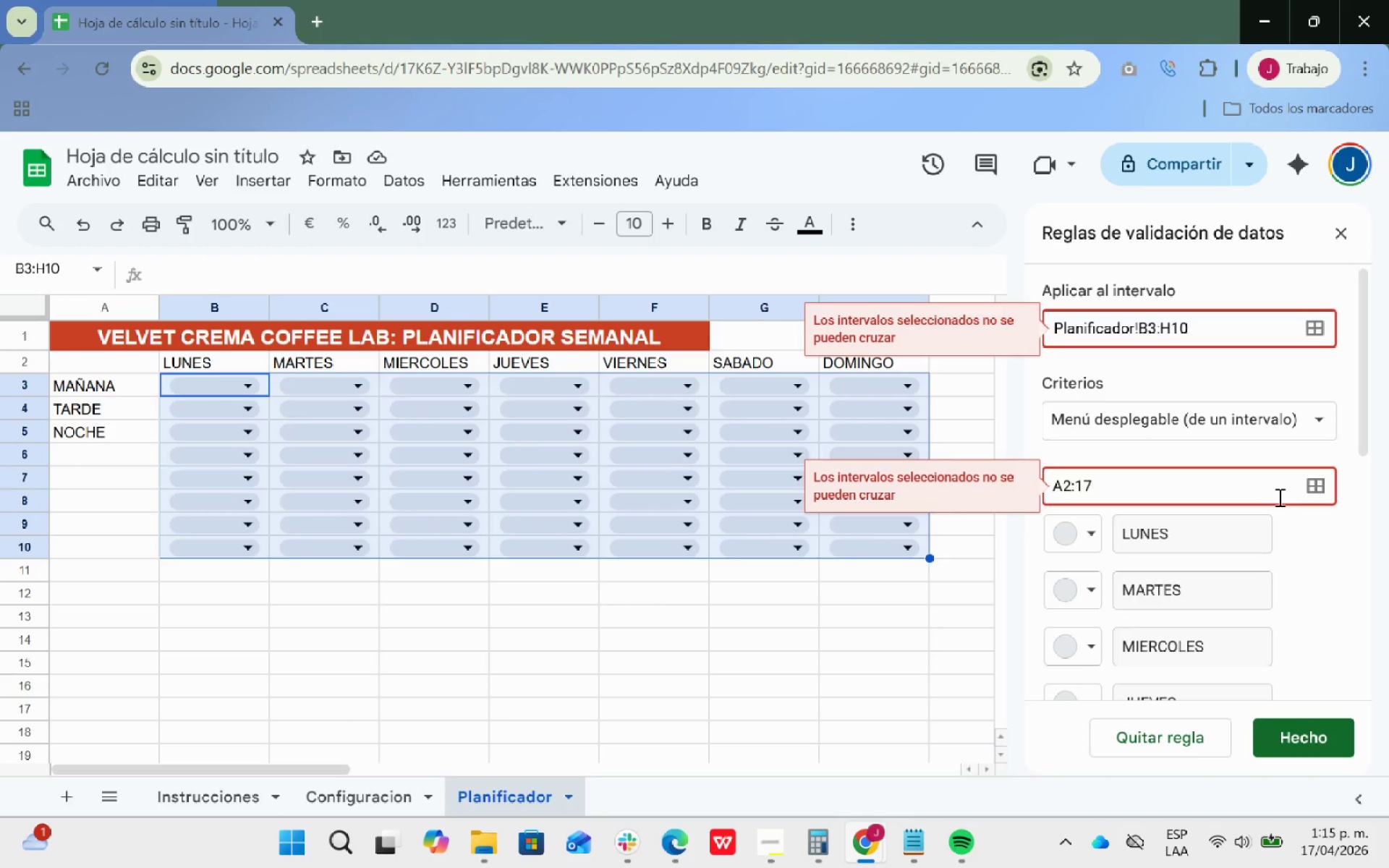 
double_click([1278, 497])
 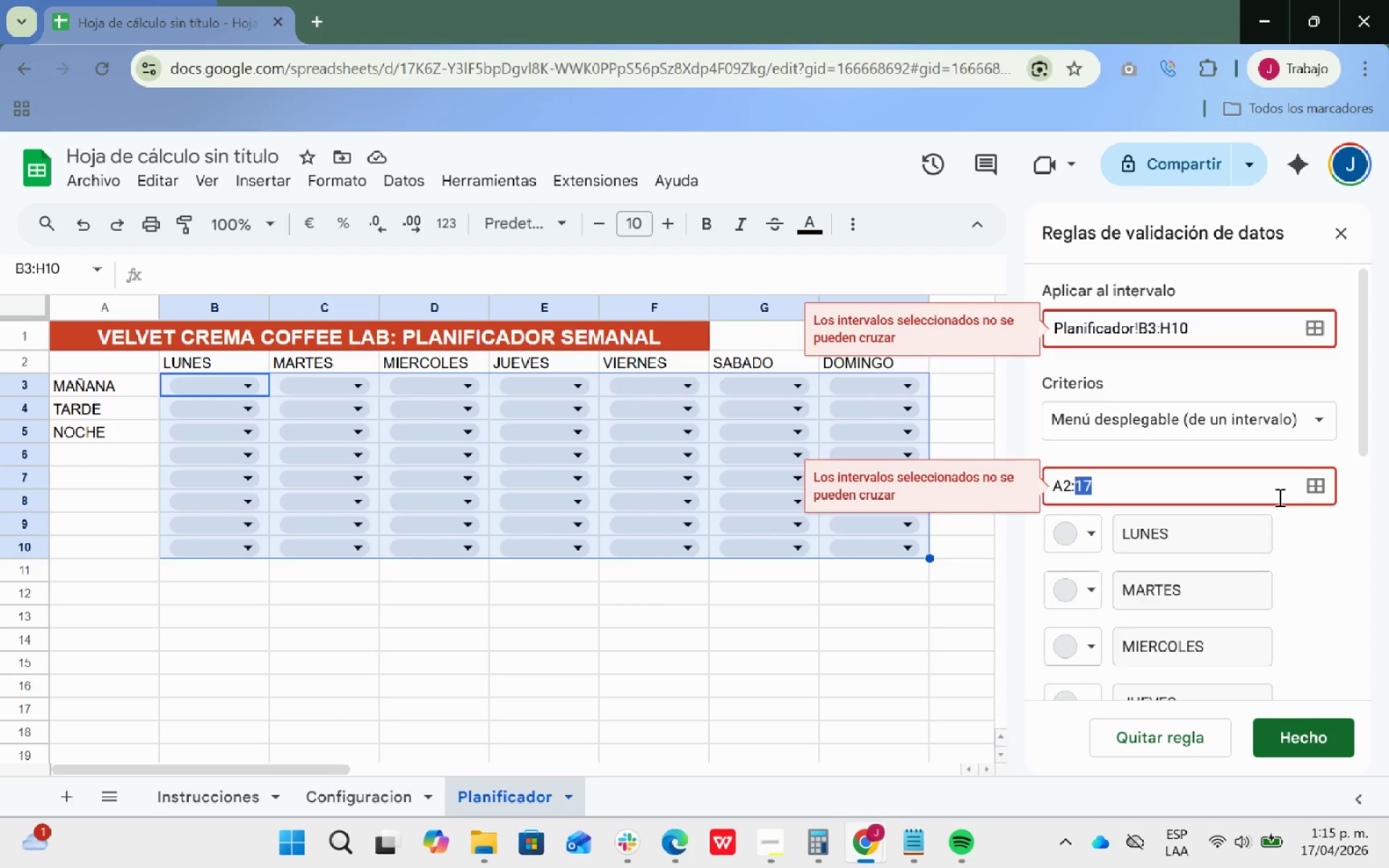 
triple_click([1278, 497])
 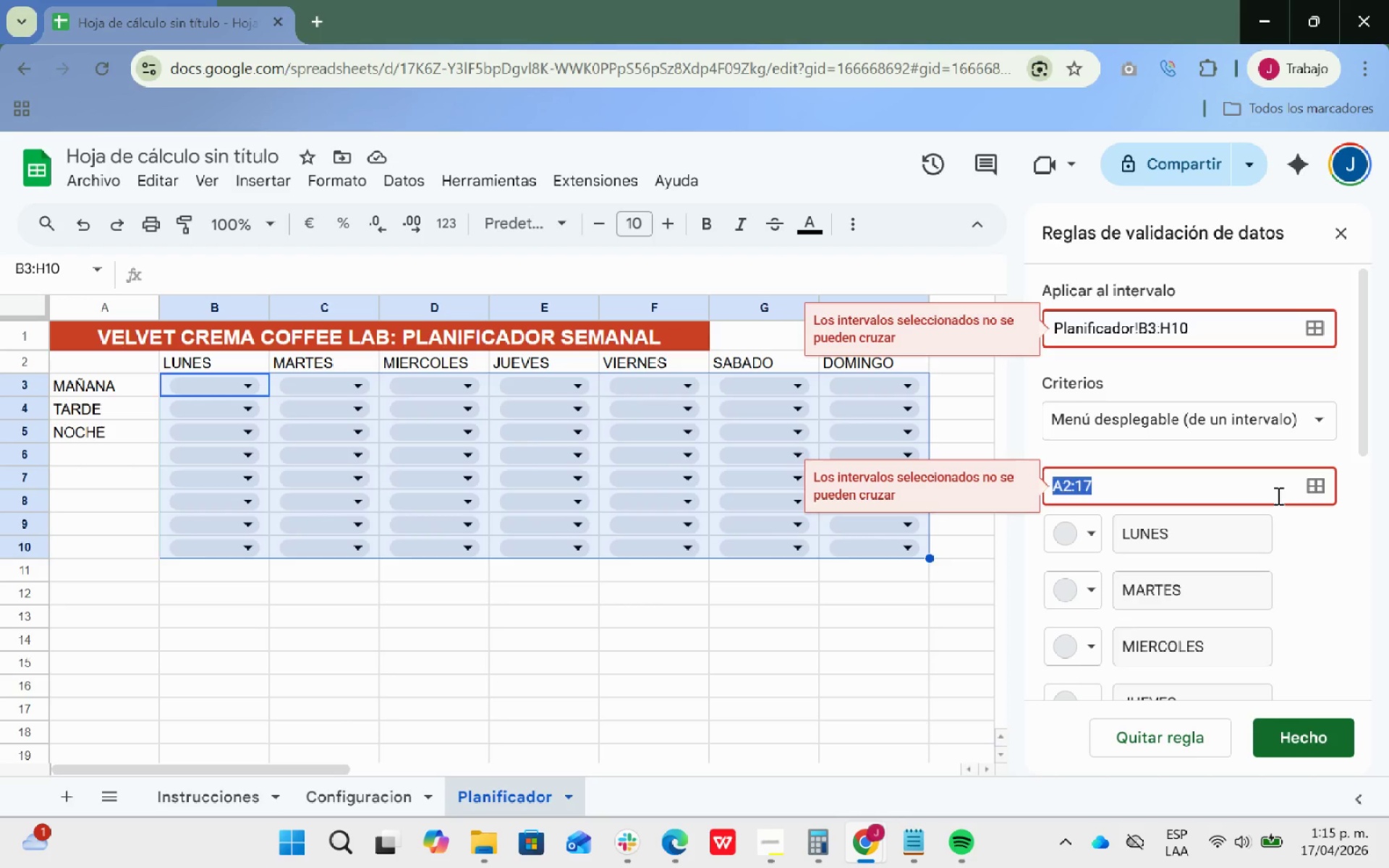 
key(Control+ControlLeft)
 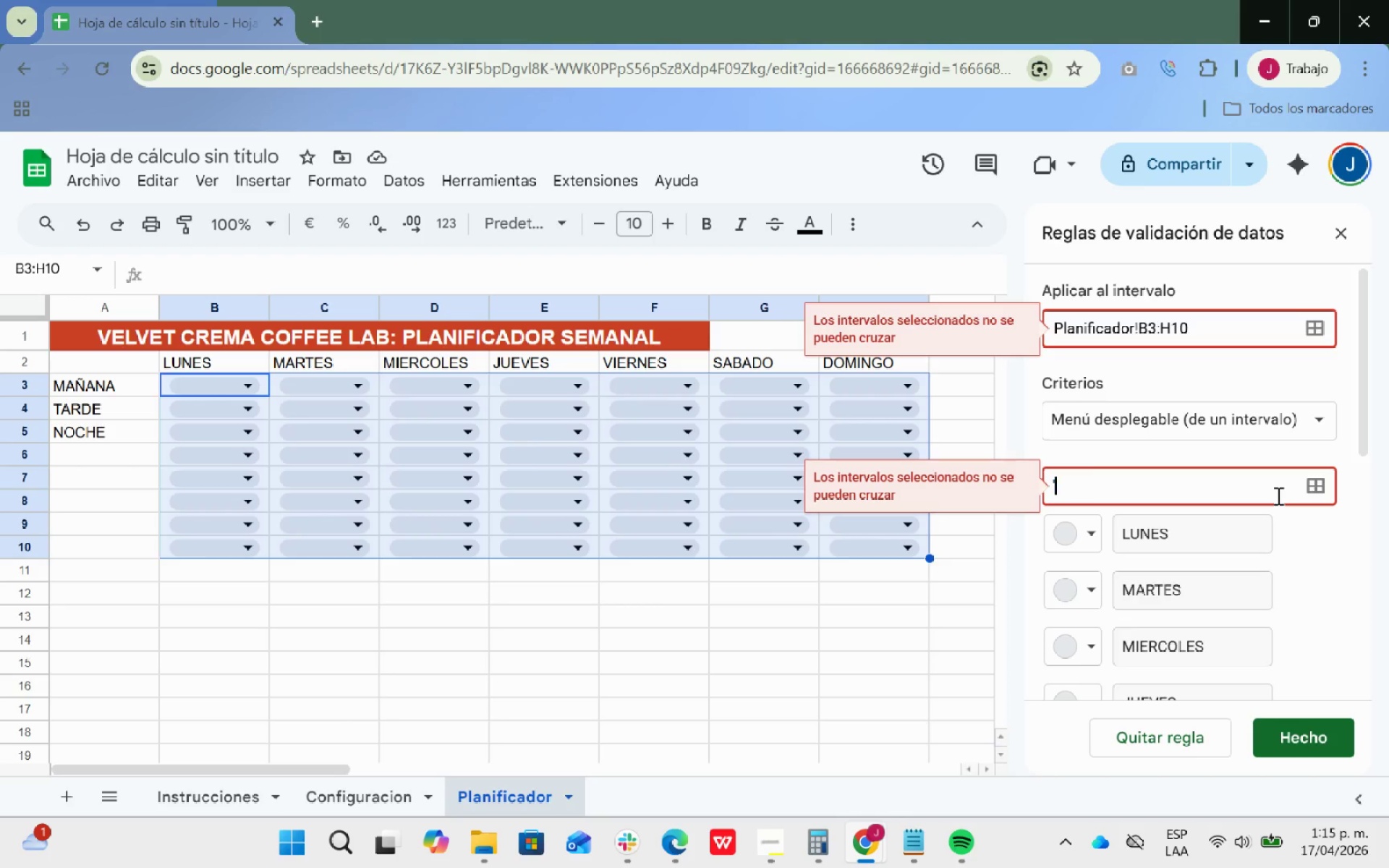 
key(Control+V)
 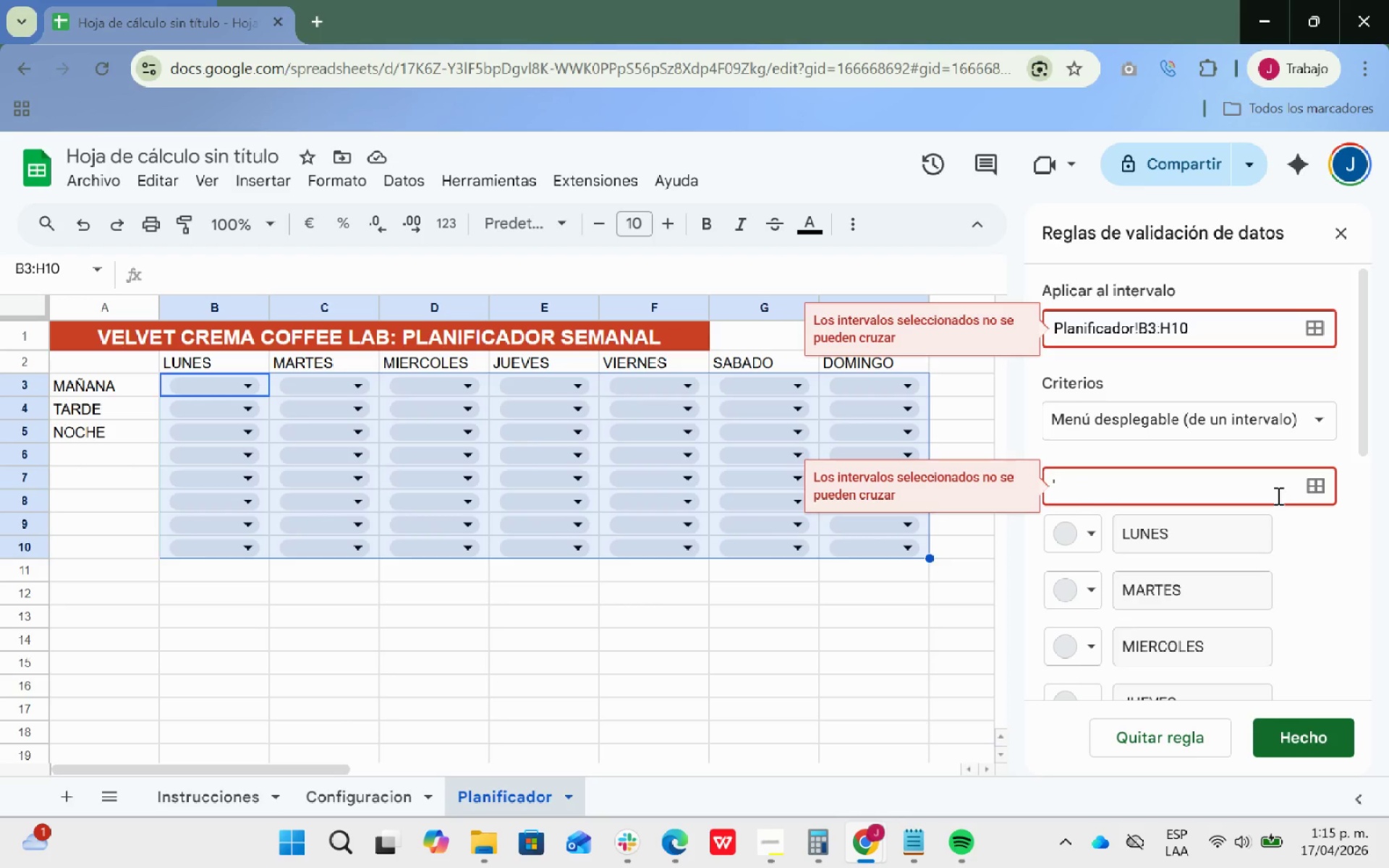 
type(Configuracion)
 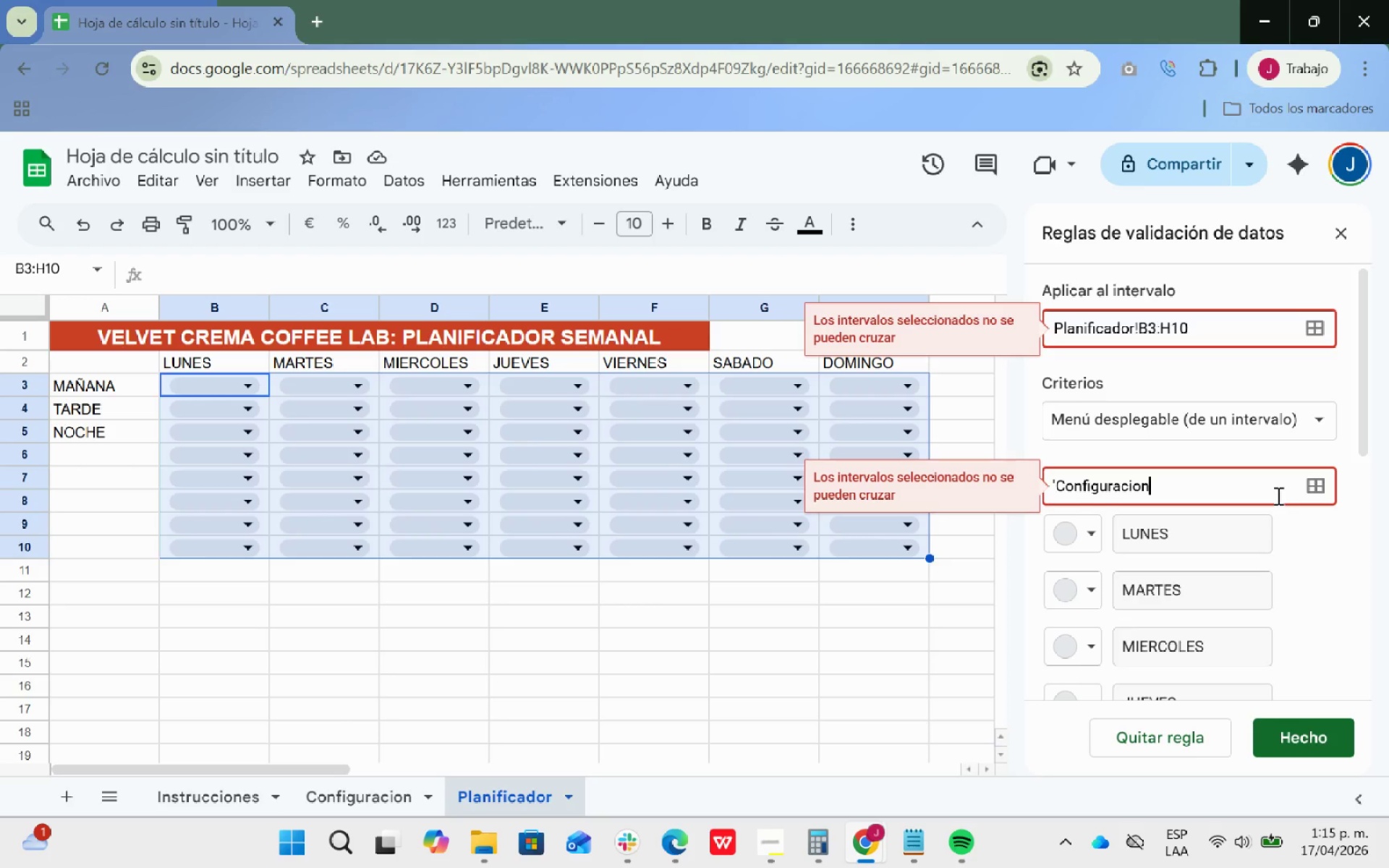 
key(Control+V)
 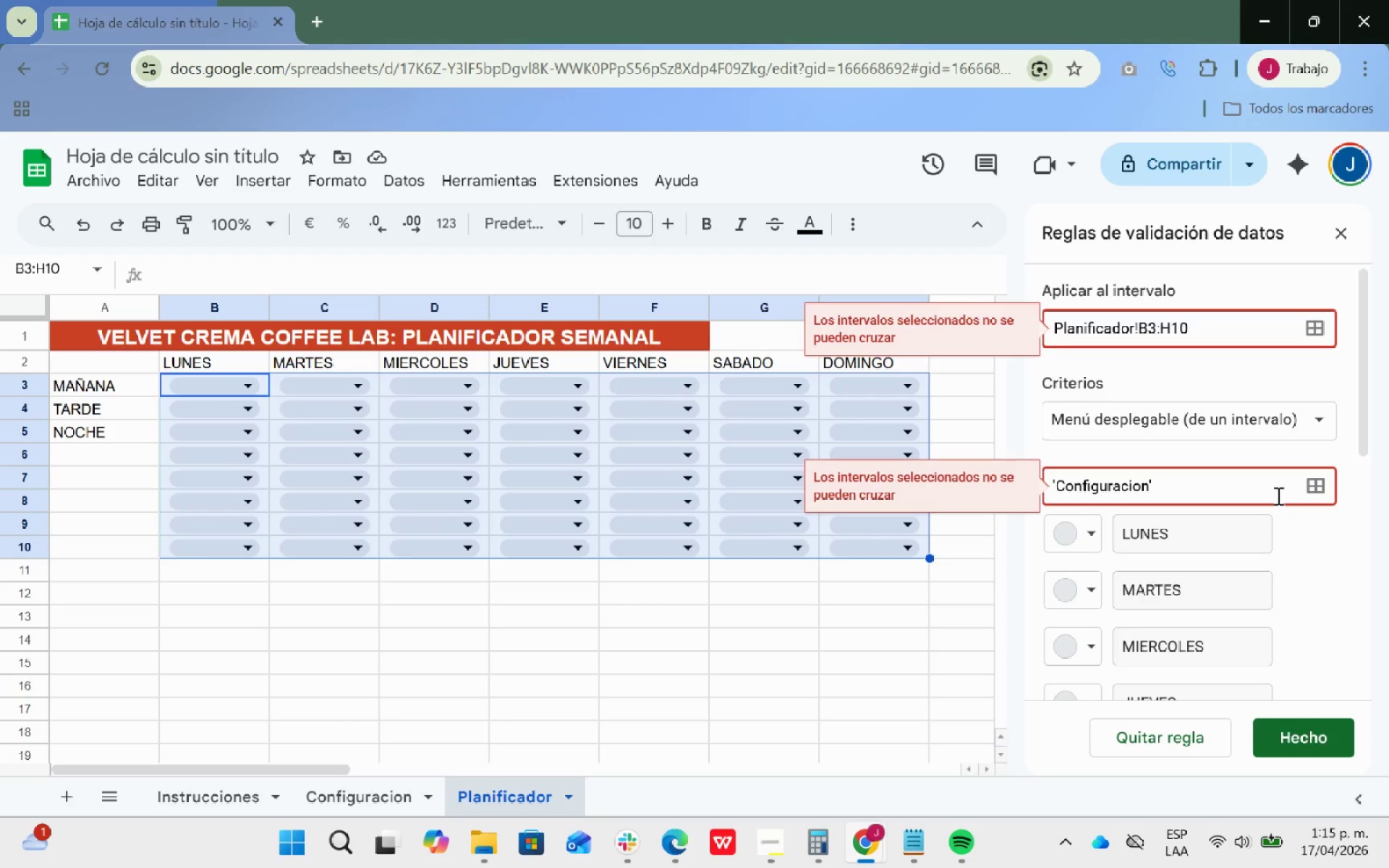 
key(Shift+ShiftRight)
 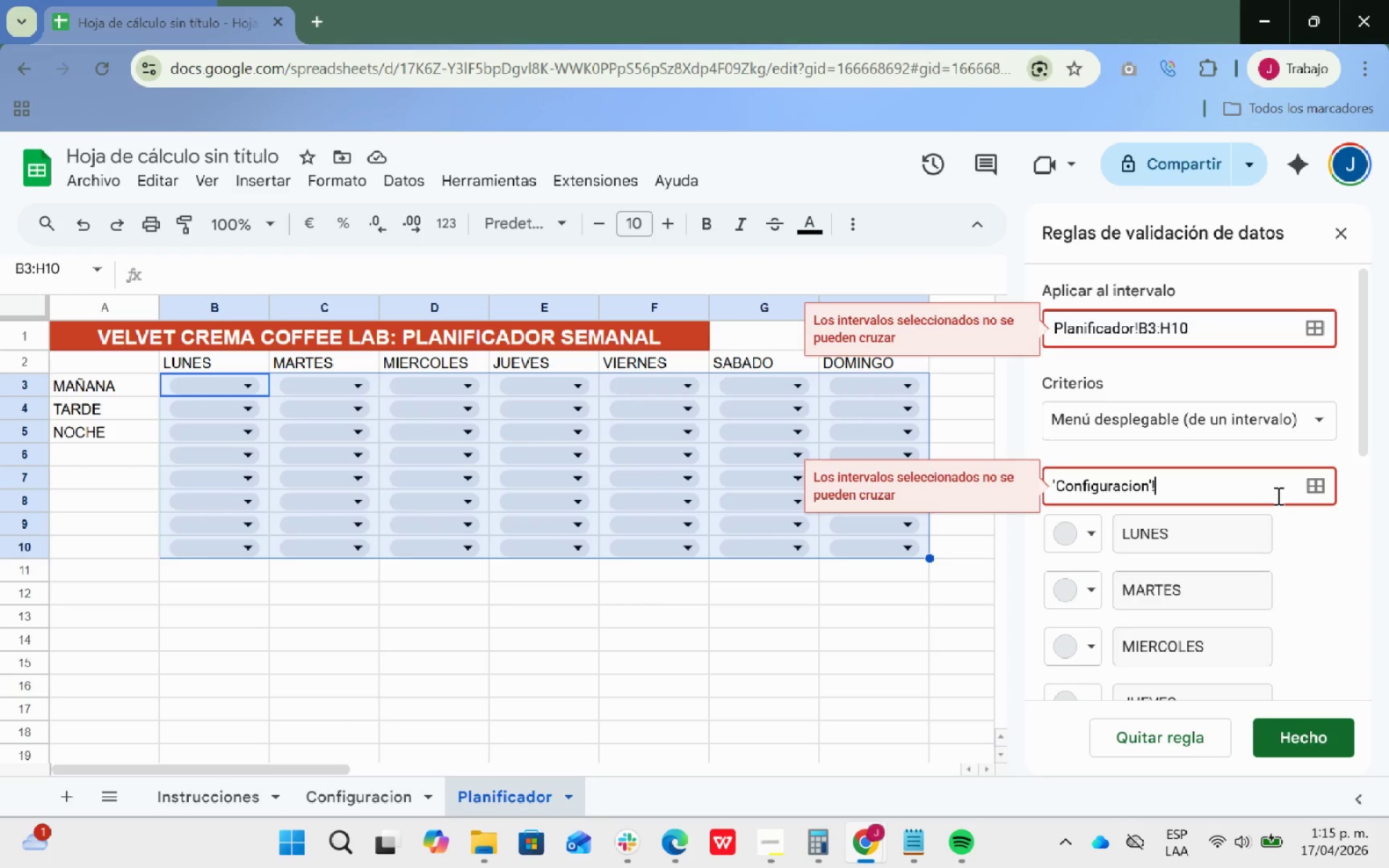 
key(Shift+1)
 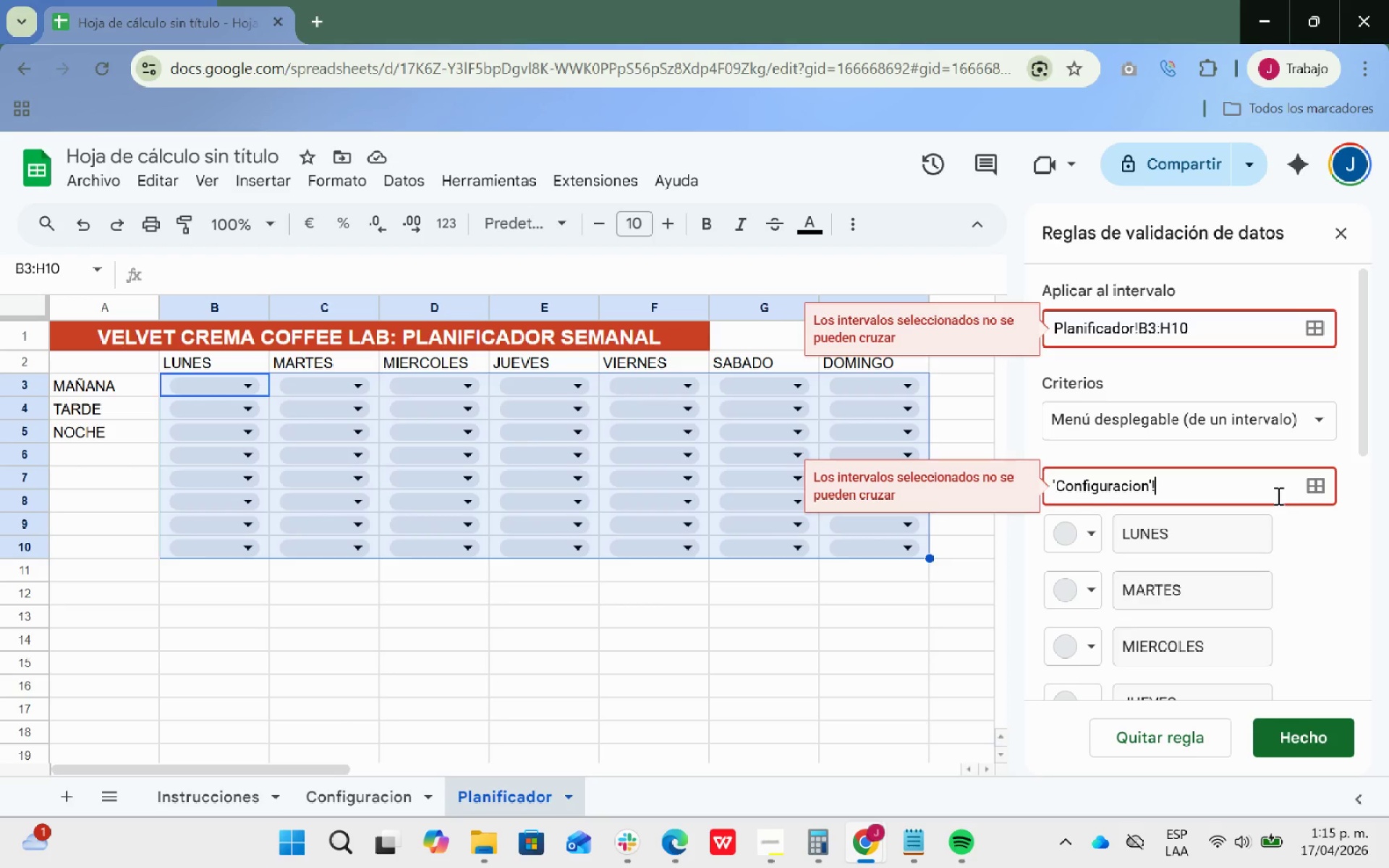 
wait(5.98)
 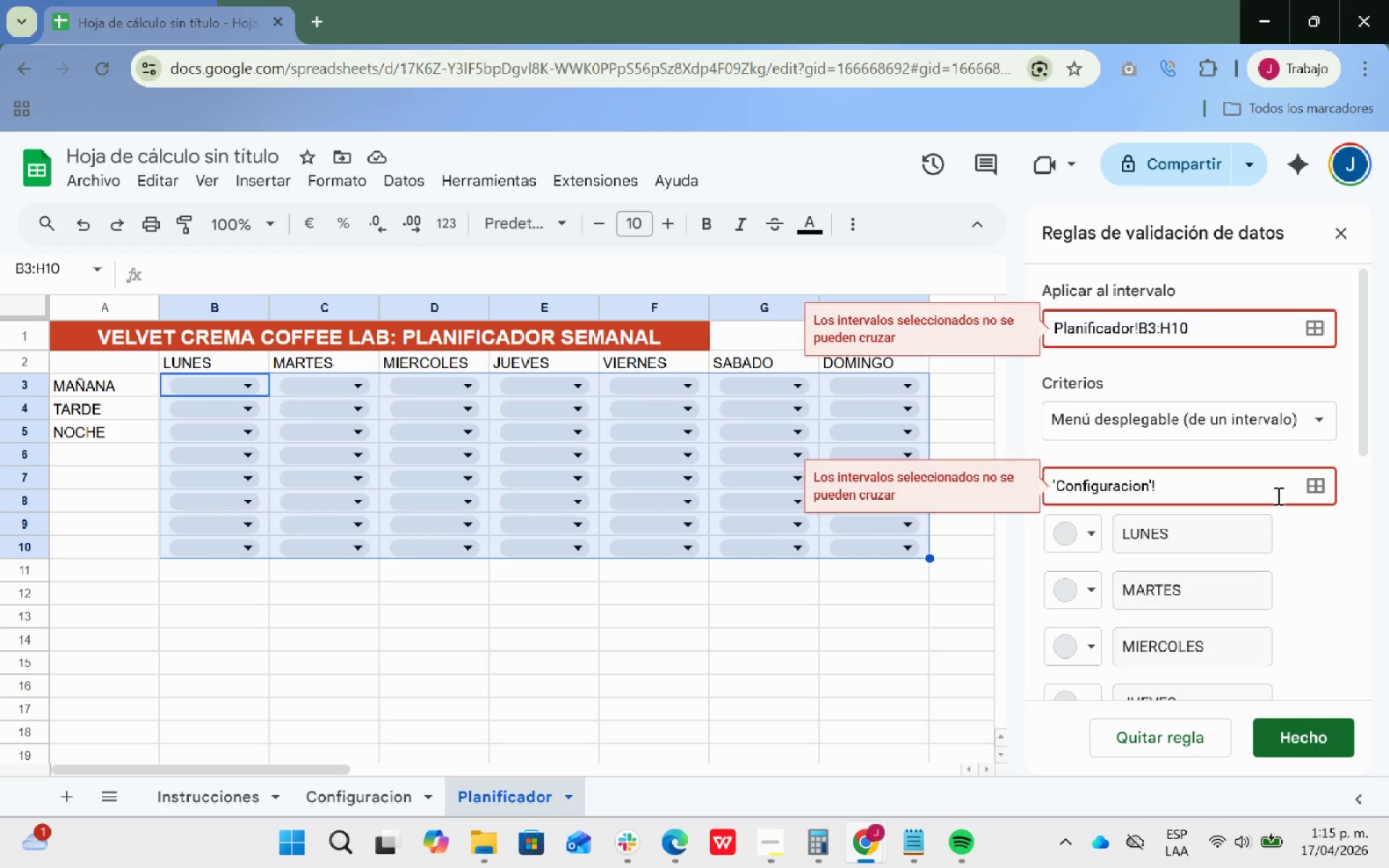 
type(A2>A17)
 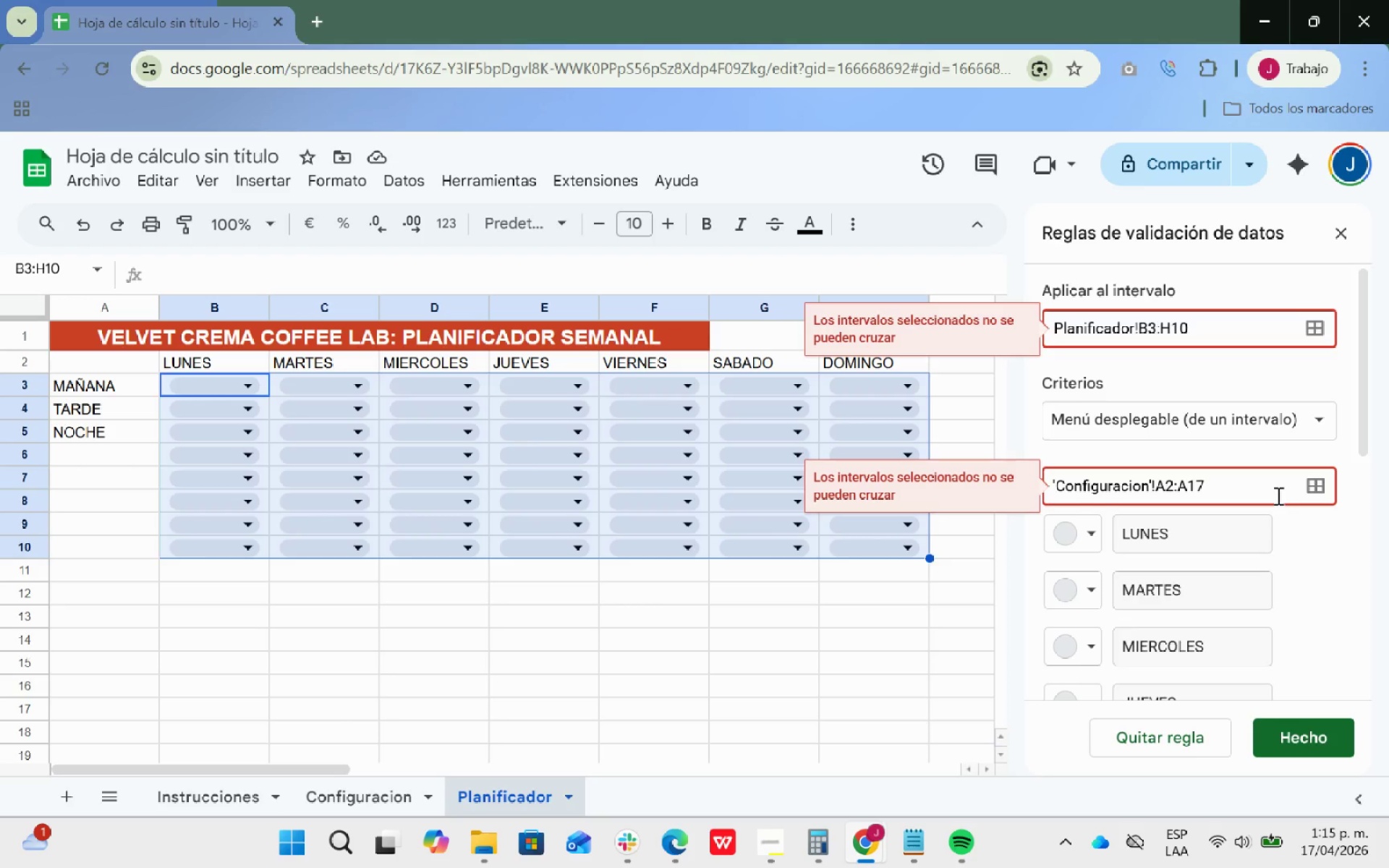 
left_click([1305, 737])
 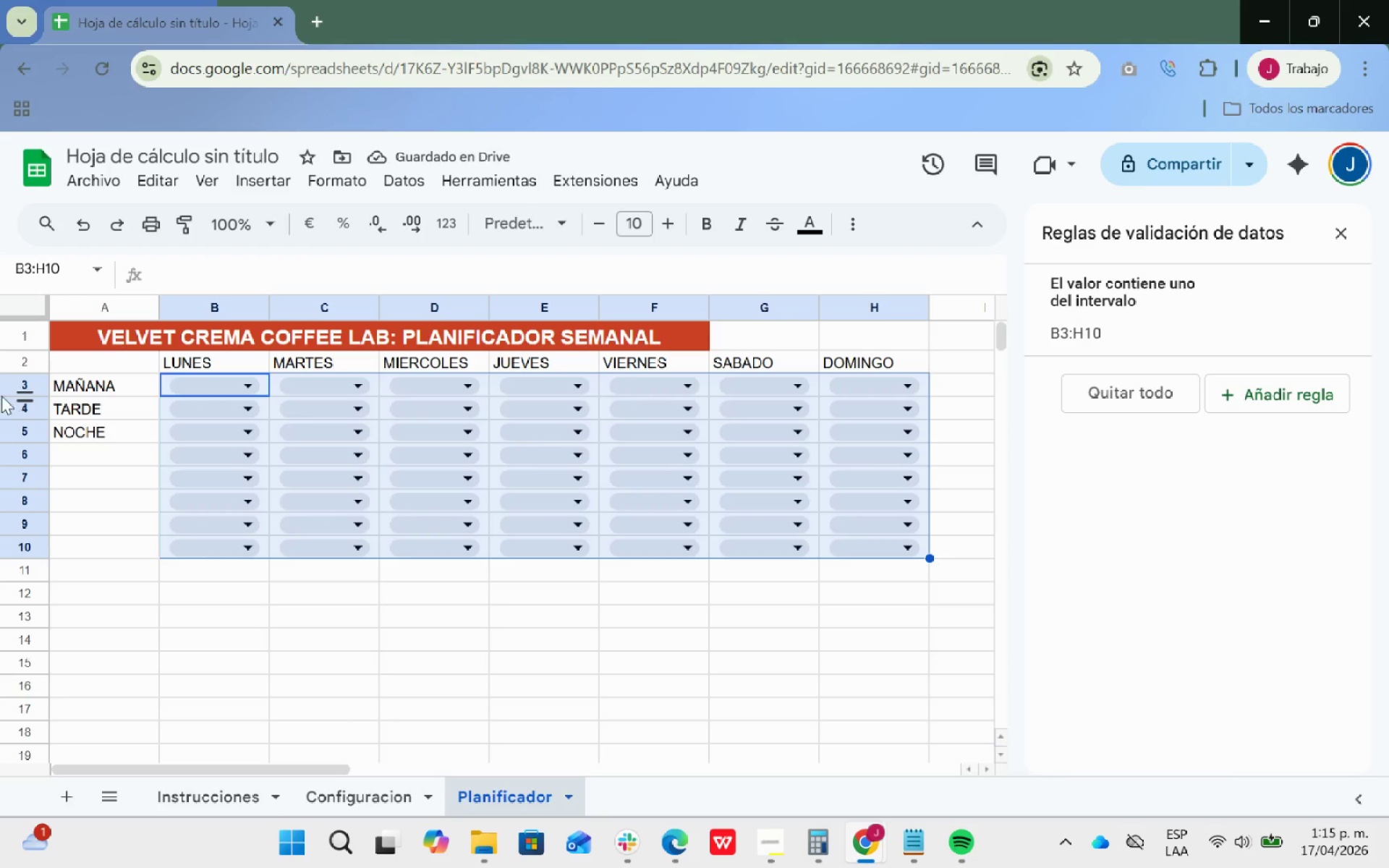 
left_click([250, 388])
 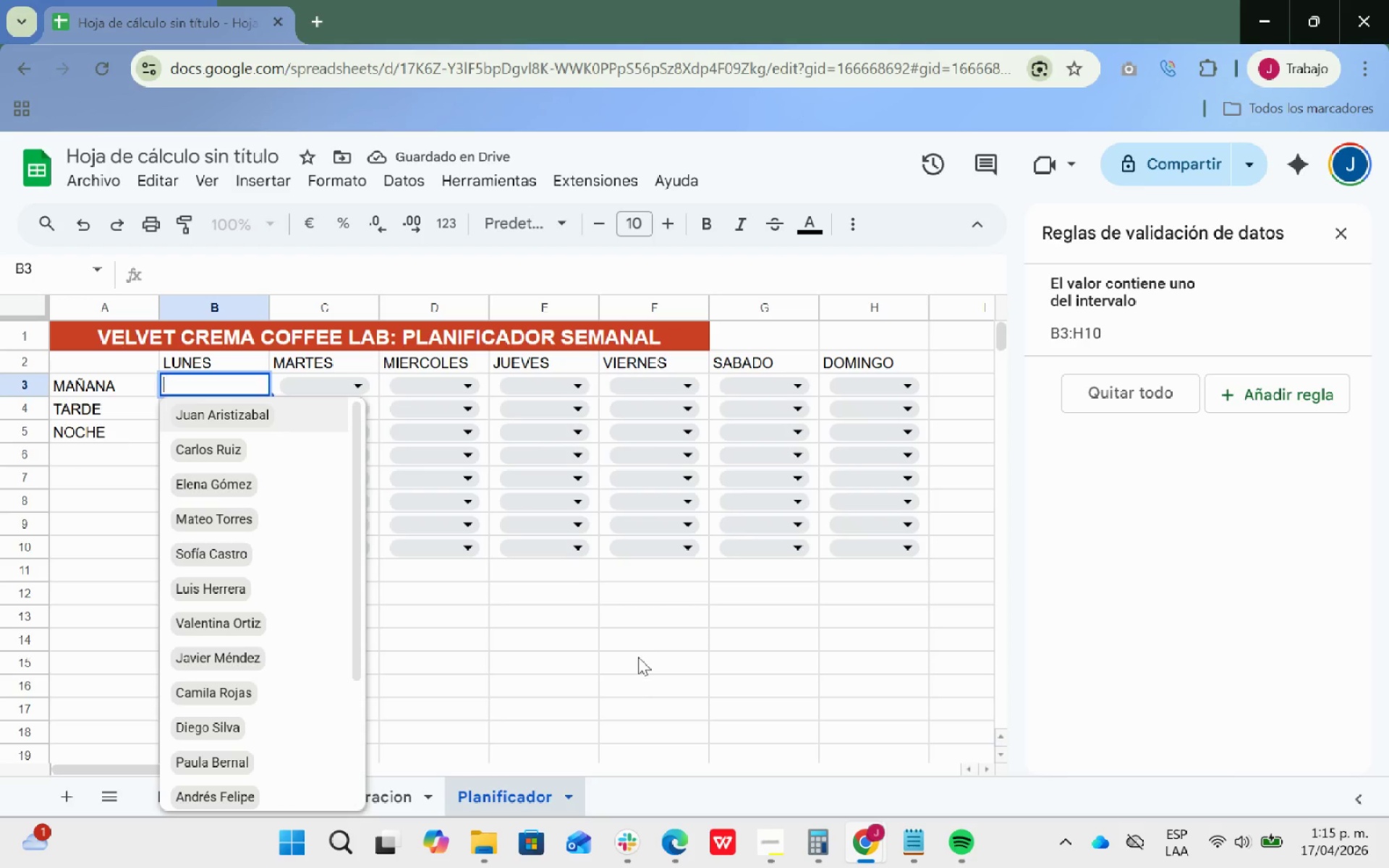 
left_click([638, 658])
 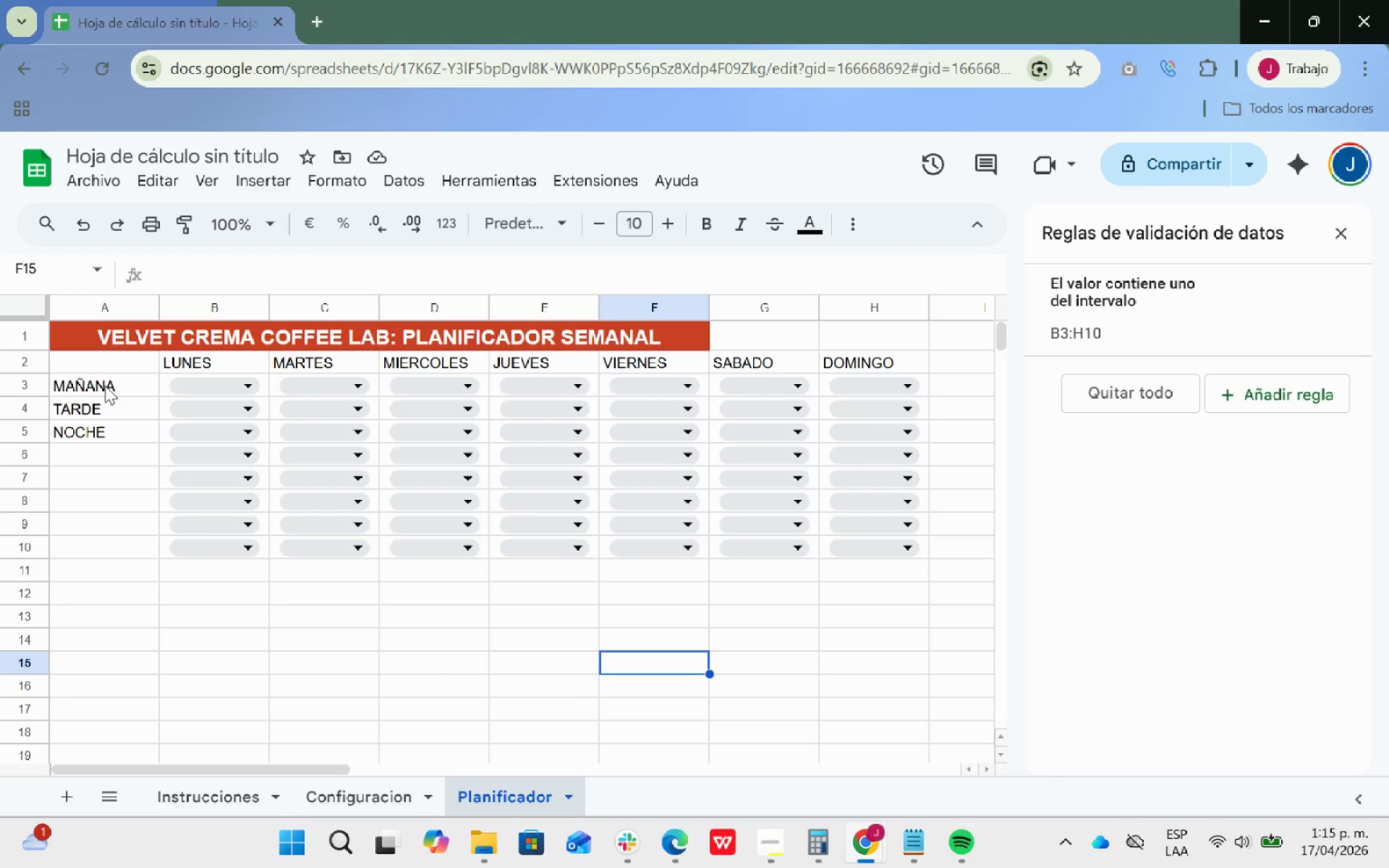 
left_click_drag(start_coordinate=[105, 386], to_coordinate=[119, 432])
 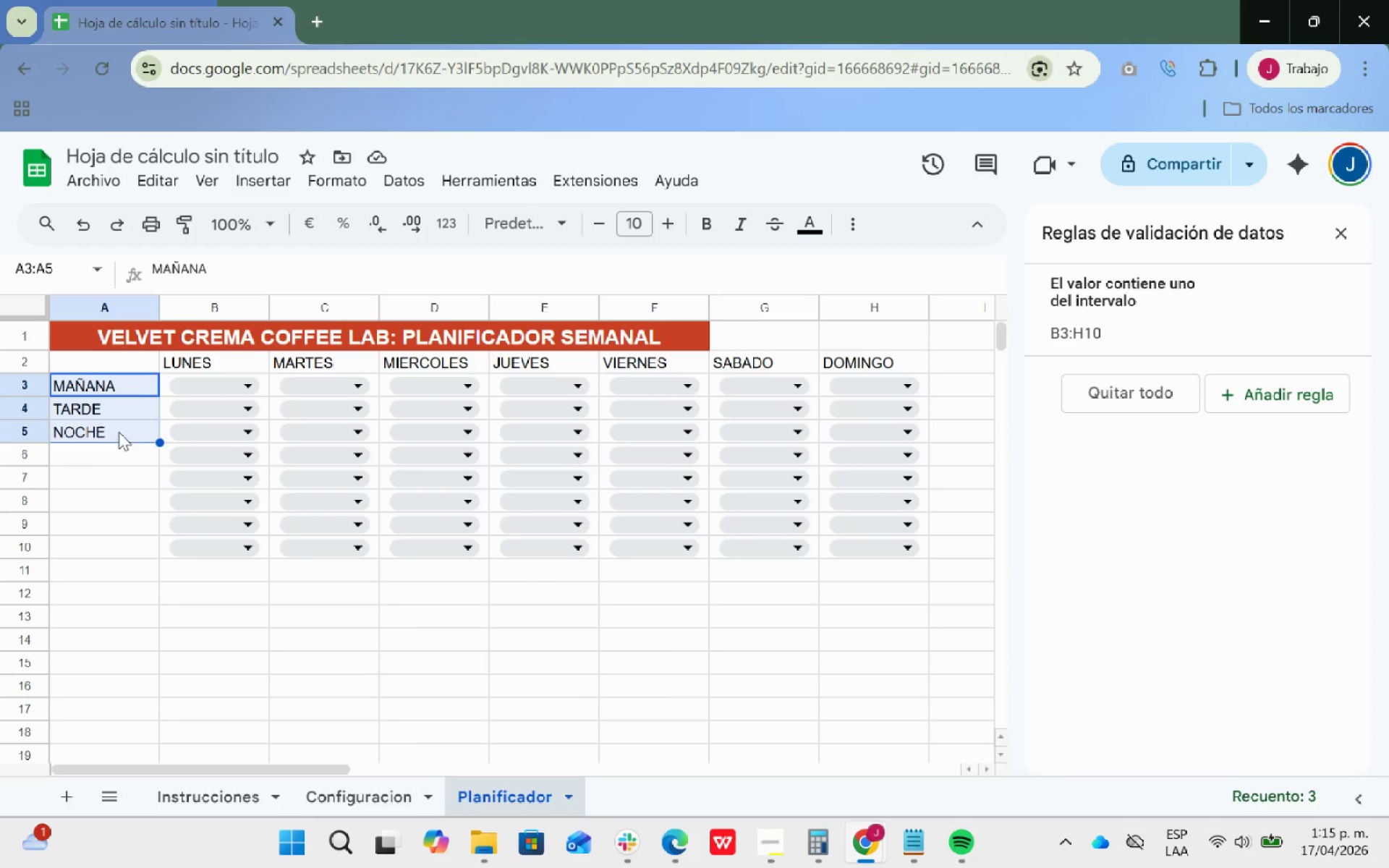 
key(Control+ControlLeft)
 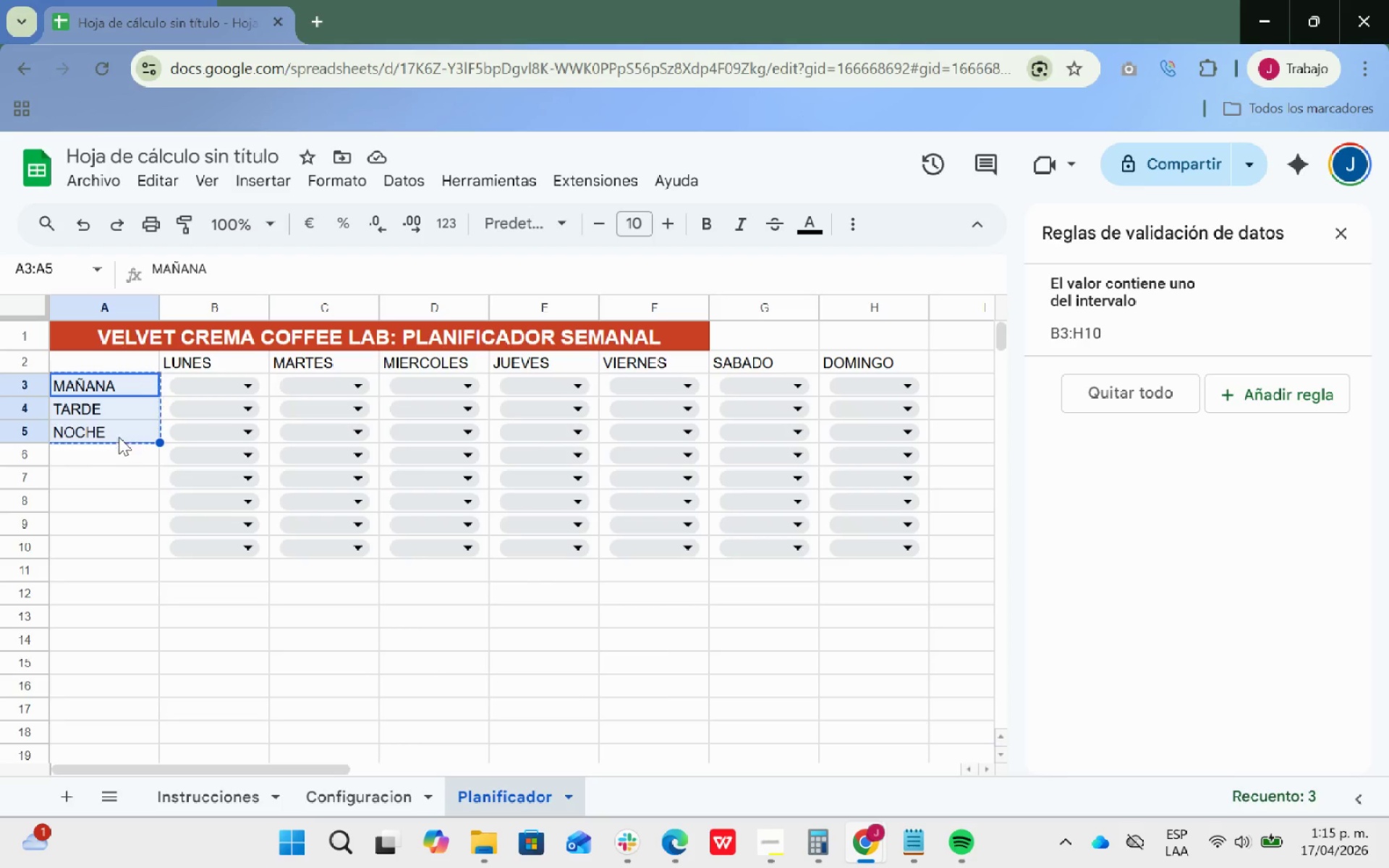 
key(Control+C)
 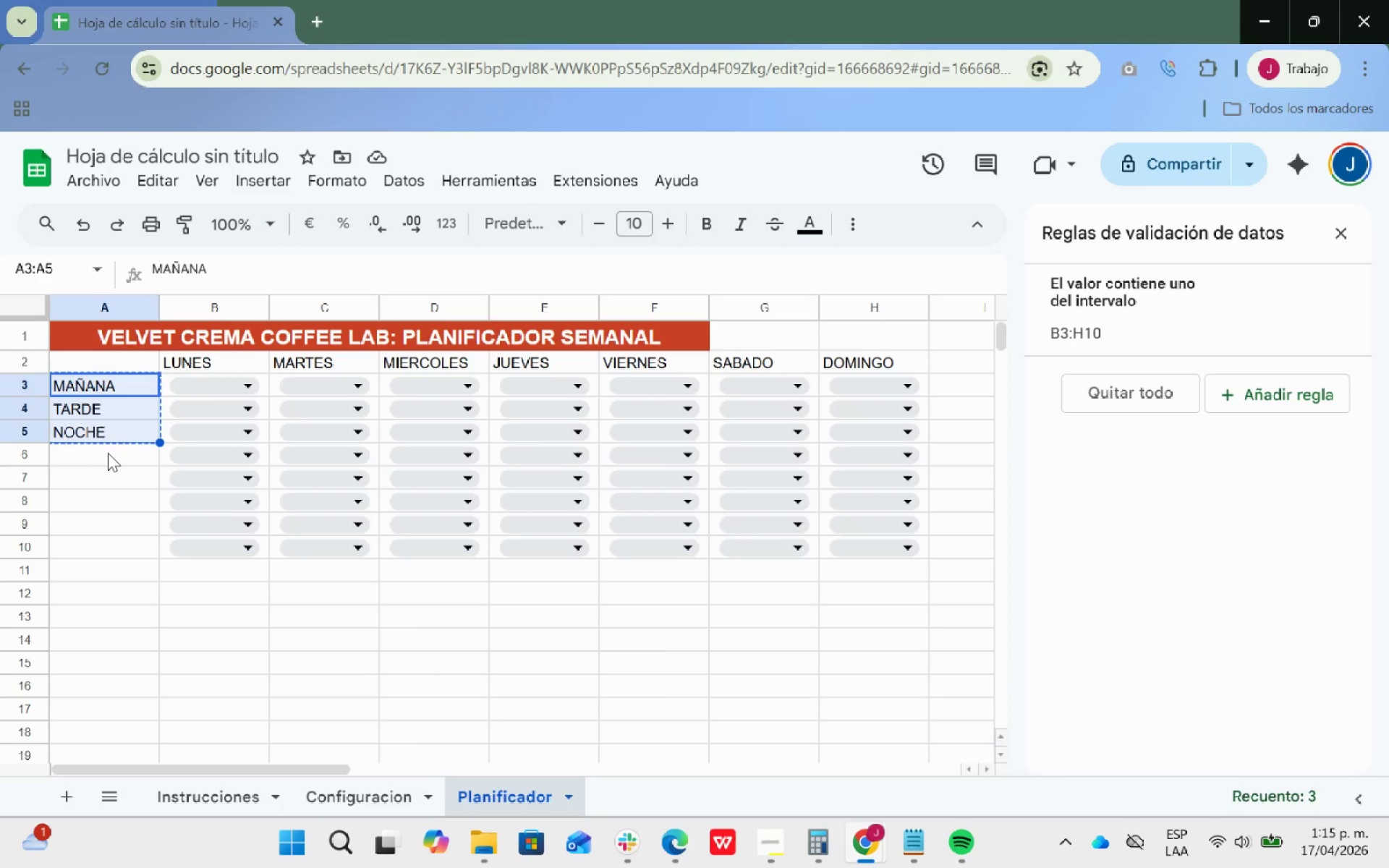 
left_click([107, 454])
 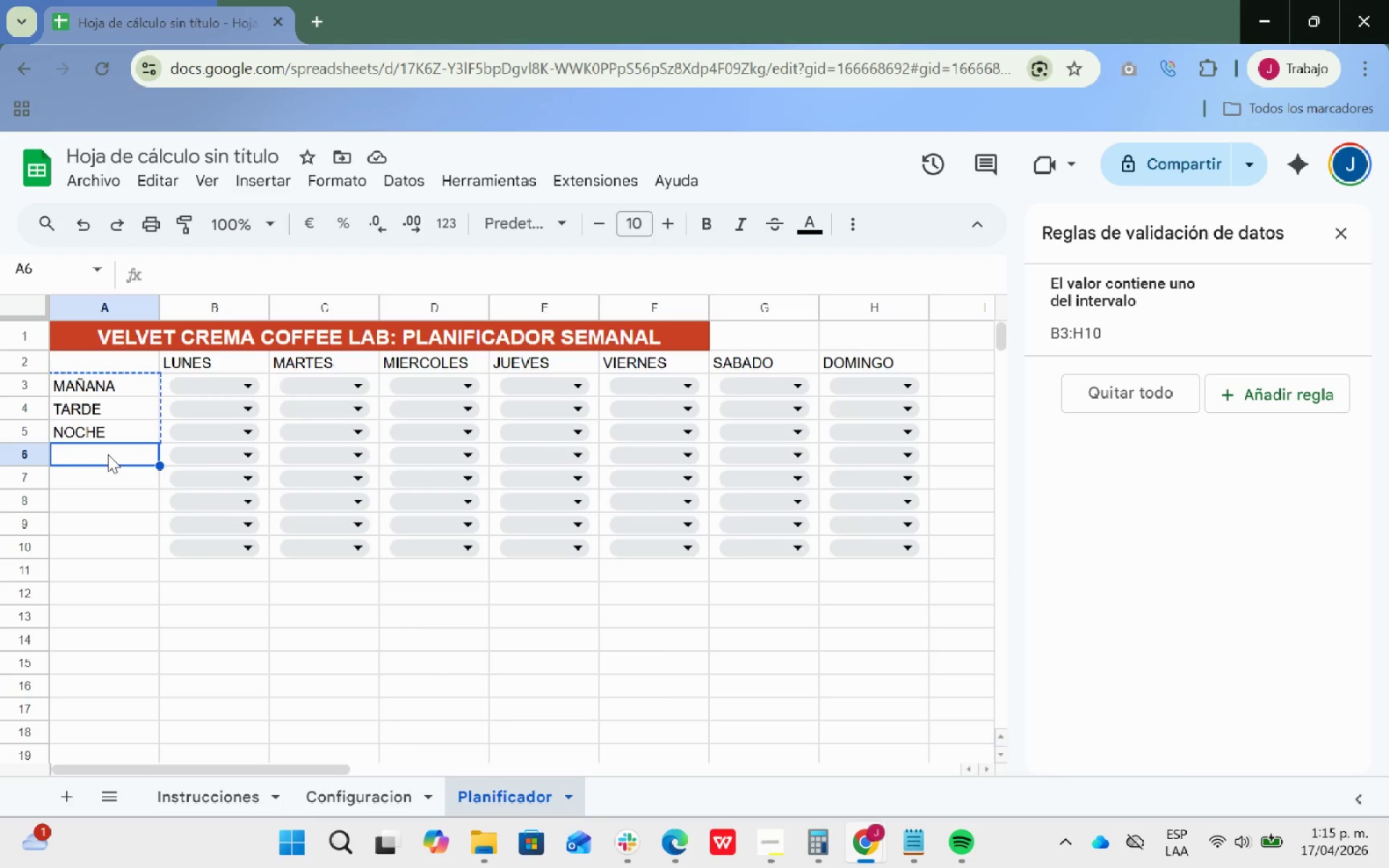 
key(Control+V)
 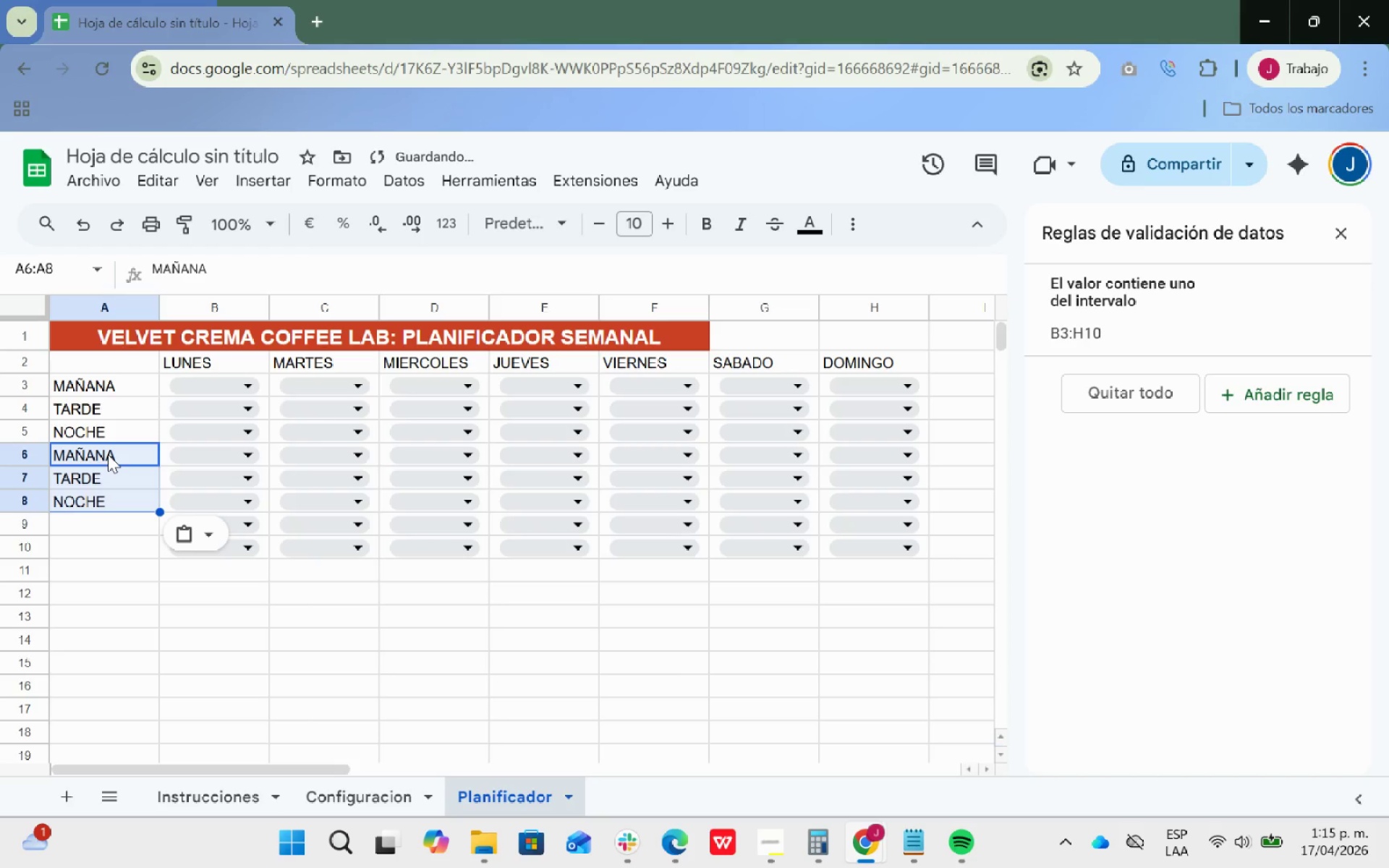 
key(Control+C)
 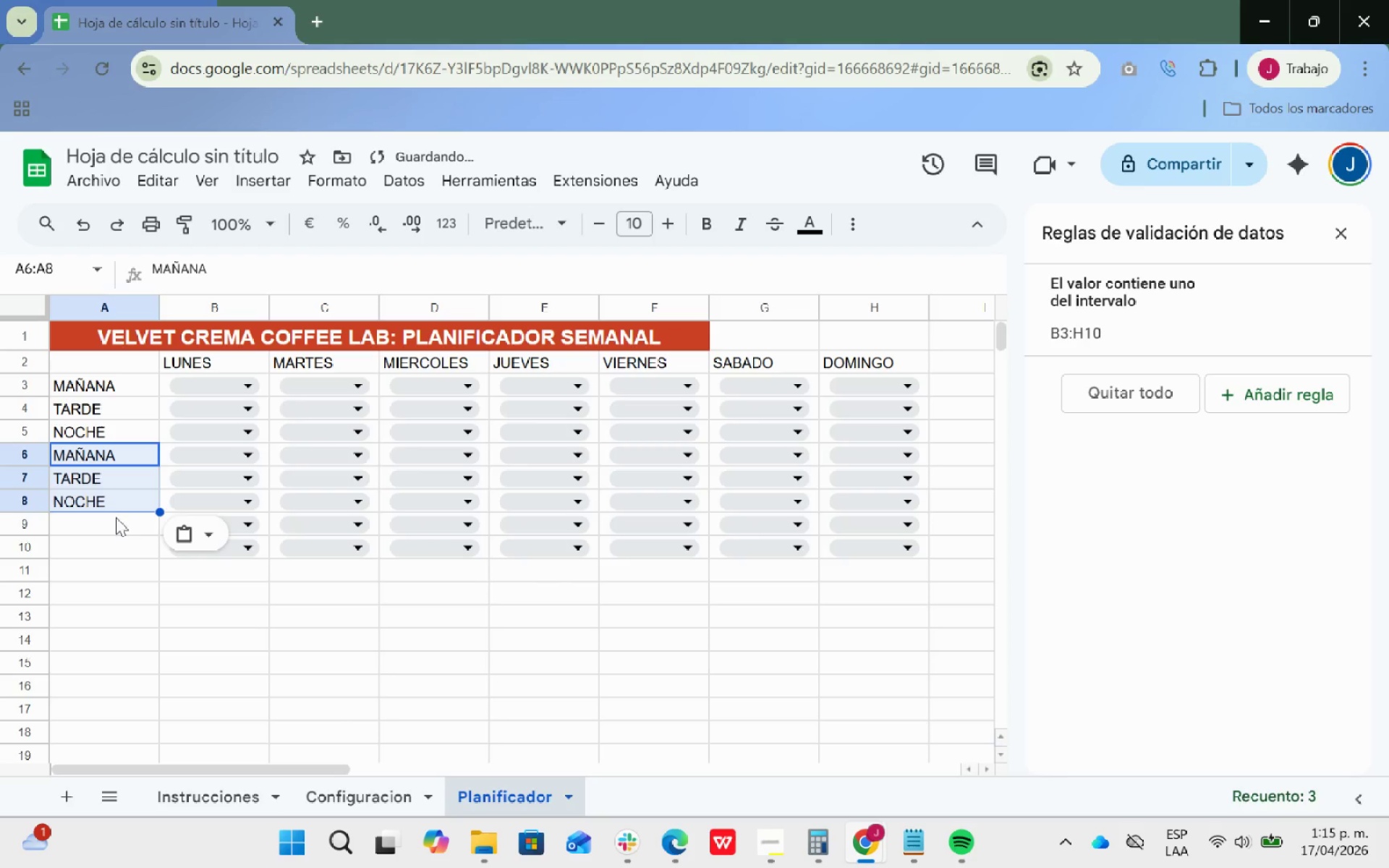 
left_click([110, 522])
 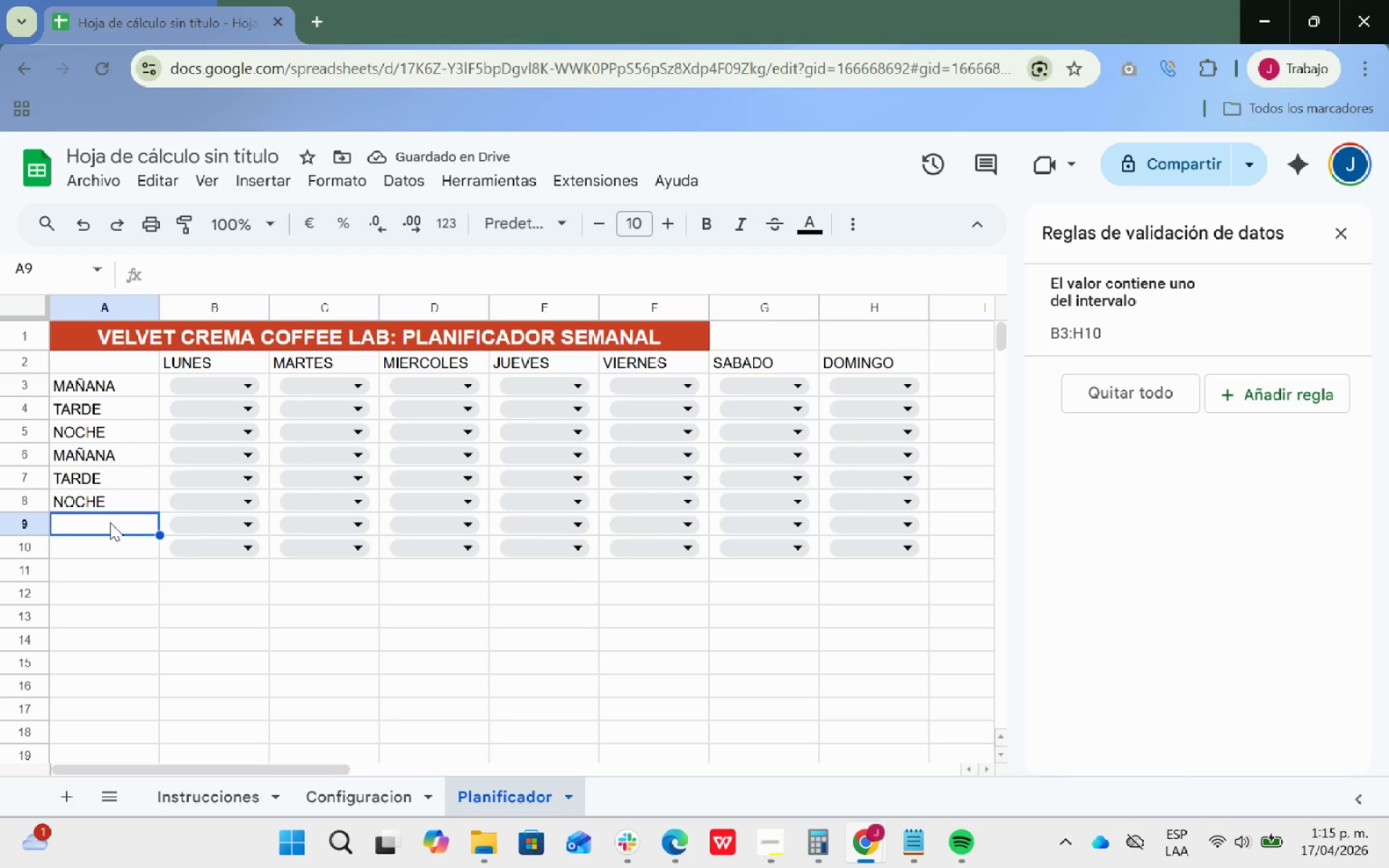 
key(Control+V)
 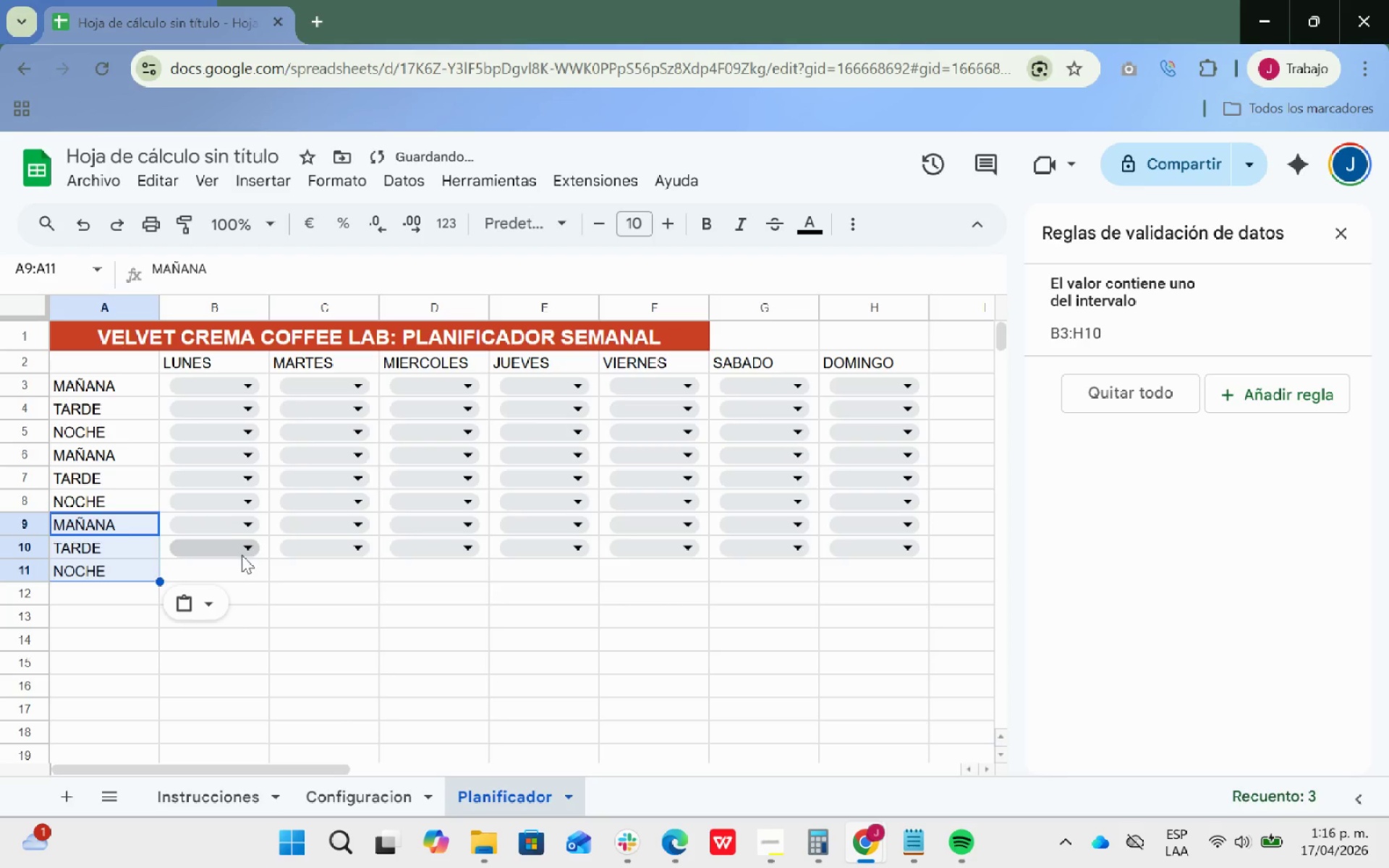 
left_click_drag(start_coordinate=[226, 571], to_coordinate=[880, 572])
 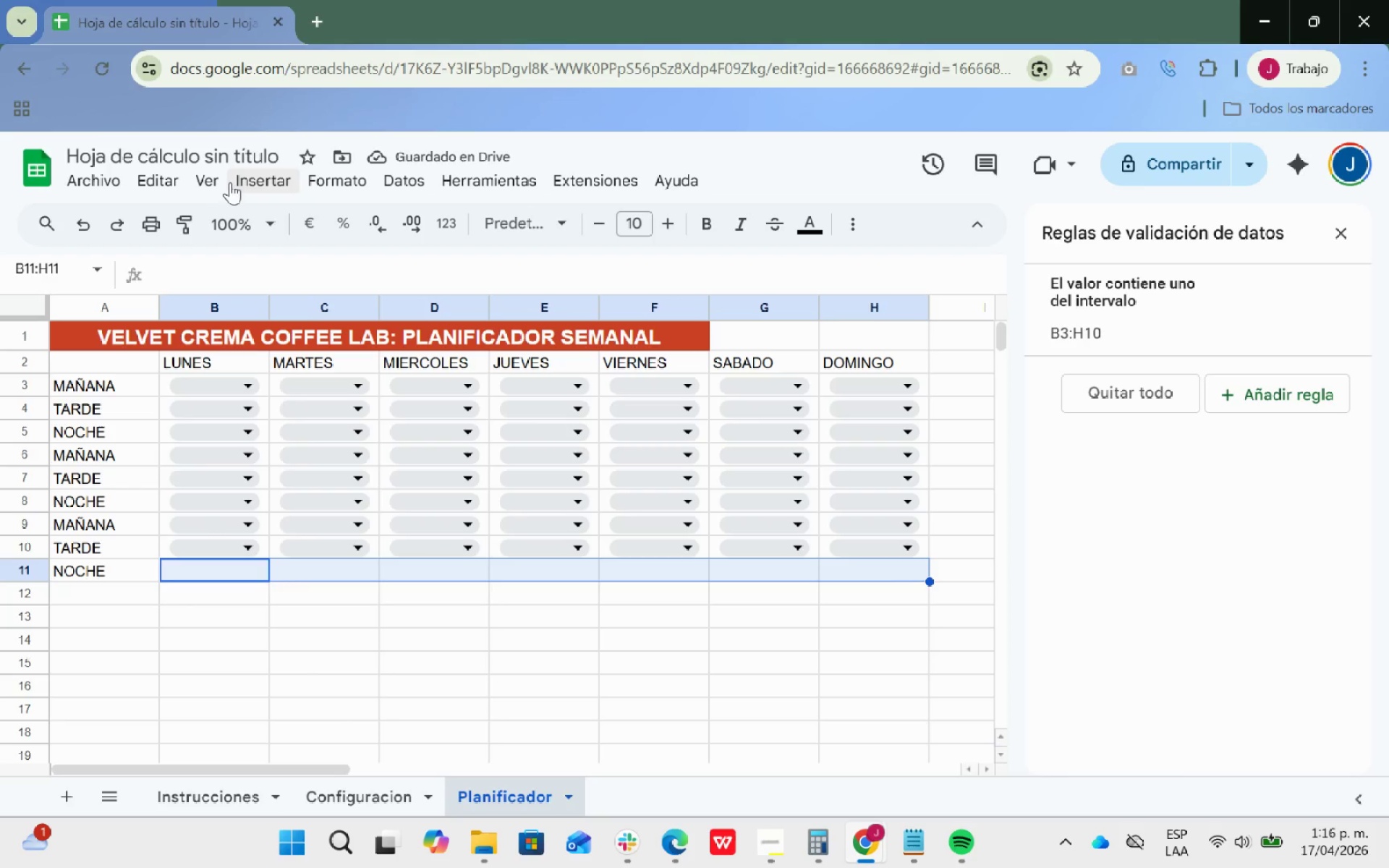 
left_click([249, 176])
 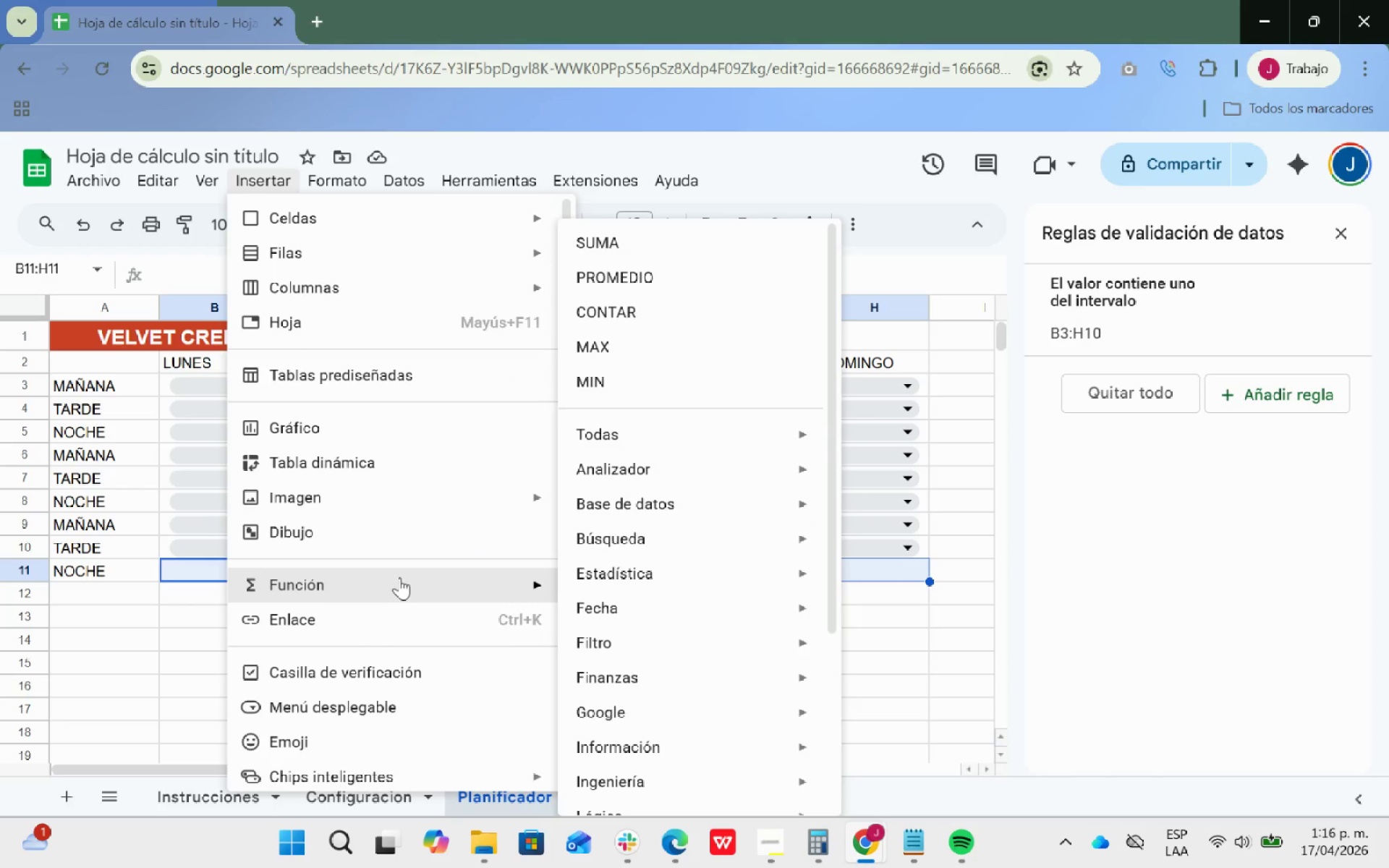 
left_click([370, 699])
 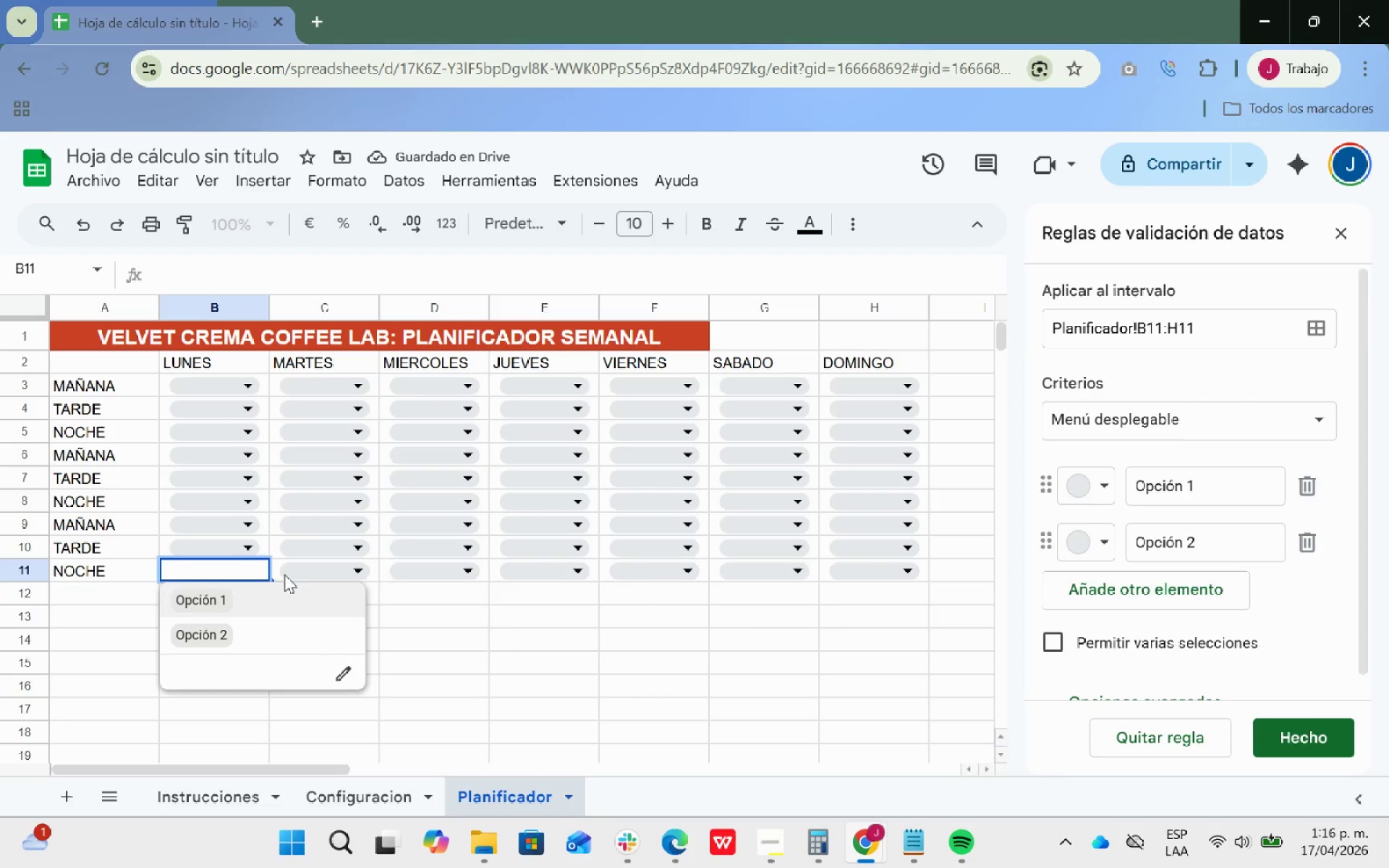 
left_click([699, 637])
 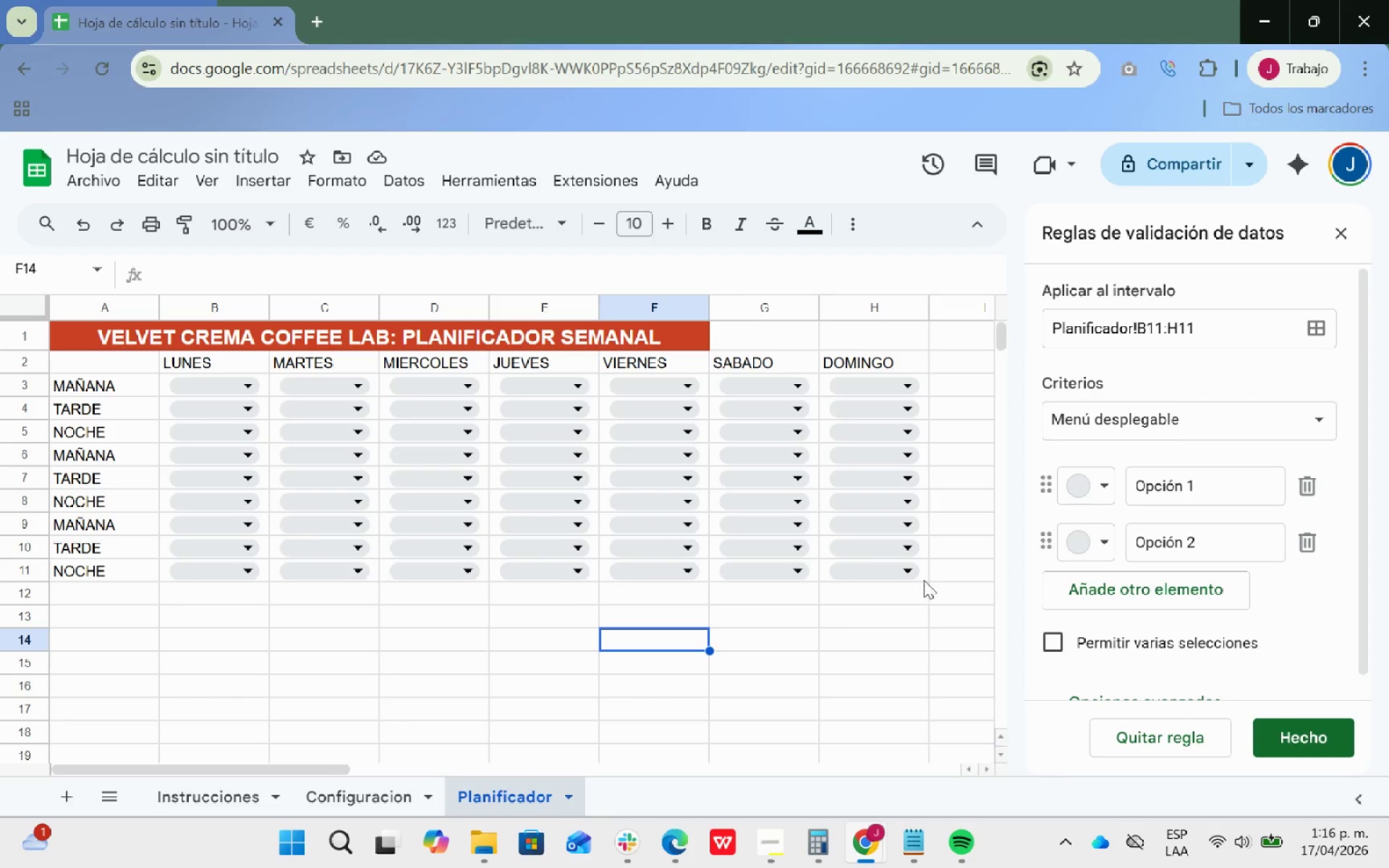 
wait(9.09)
 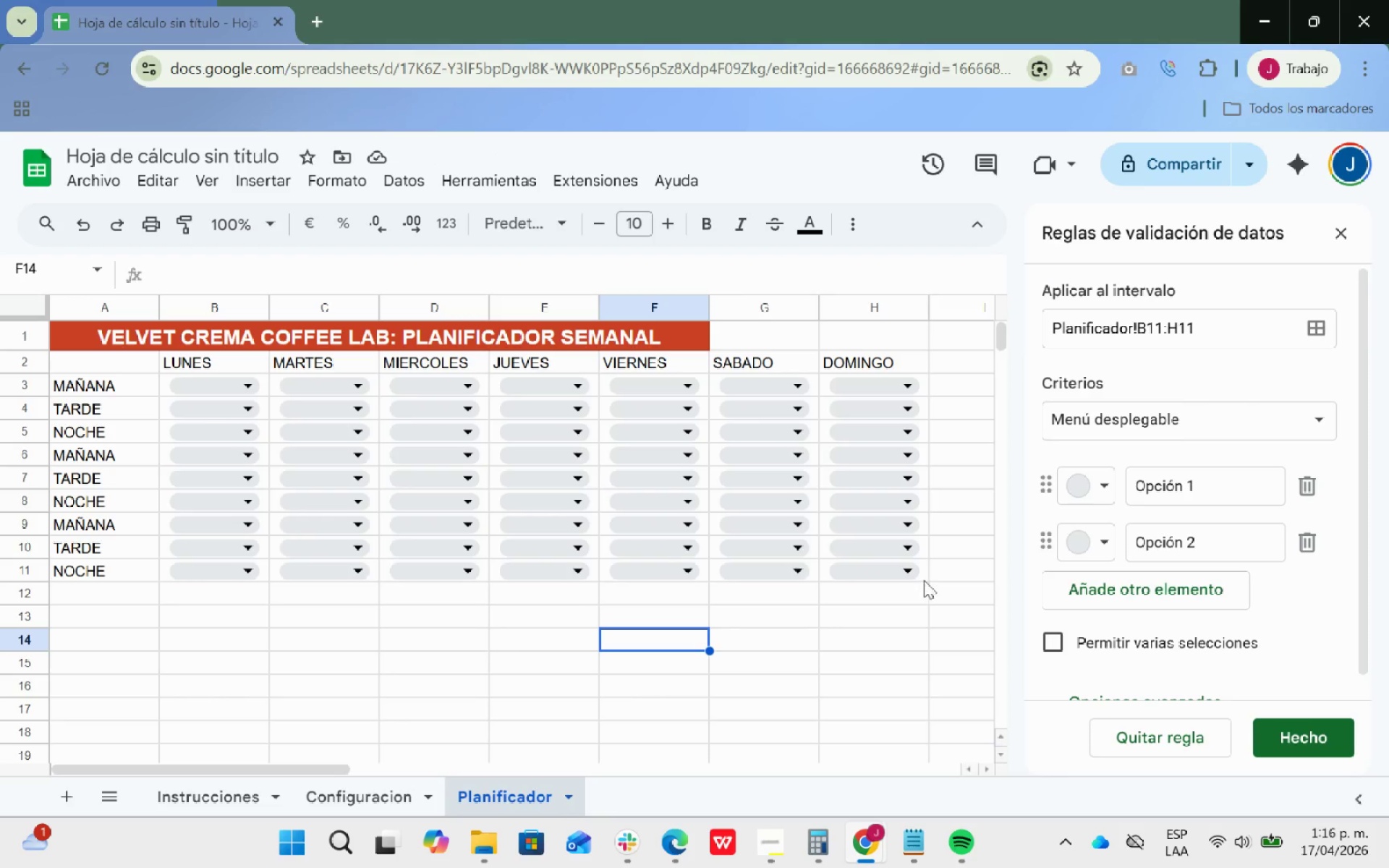 
scroll: coordinate [1198, 514], scroll_direction: up, amount: 6.0
 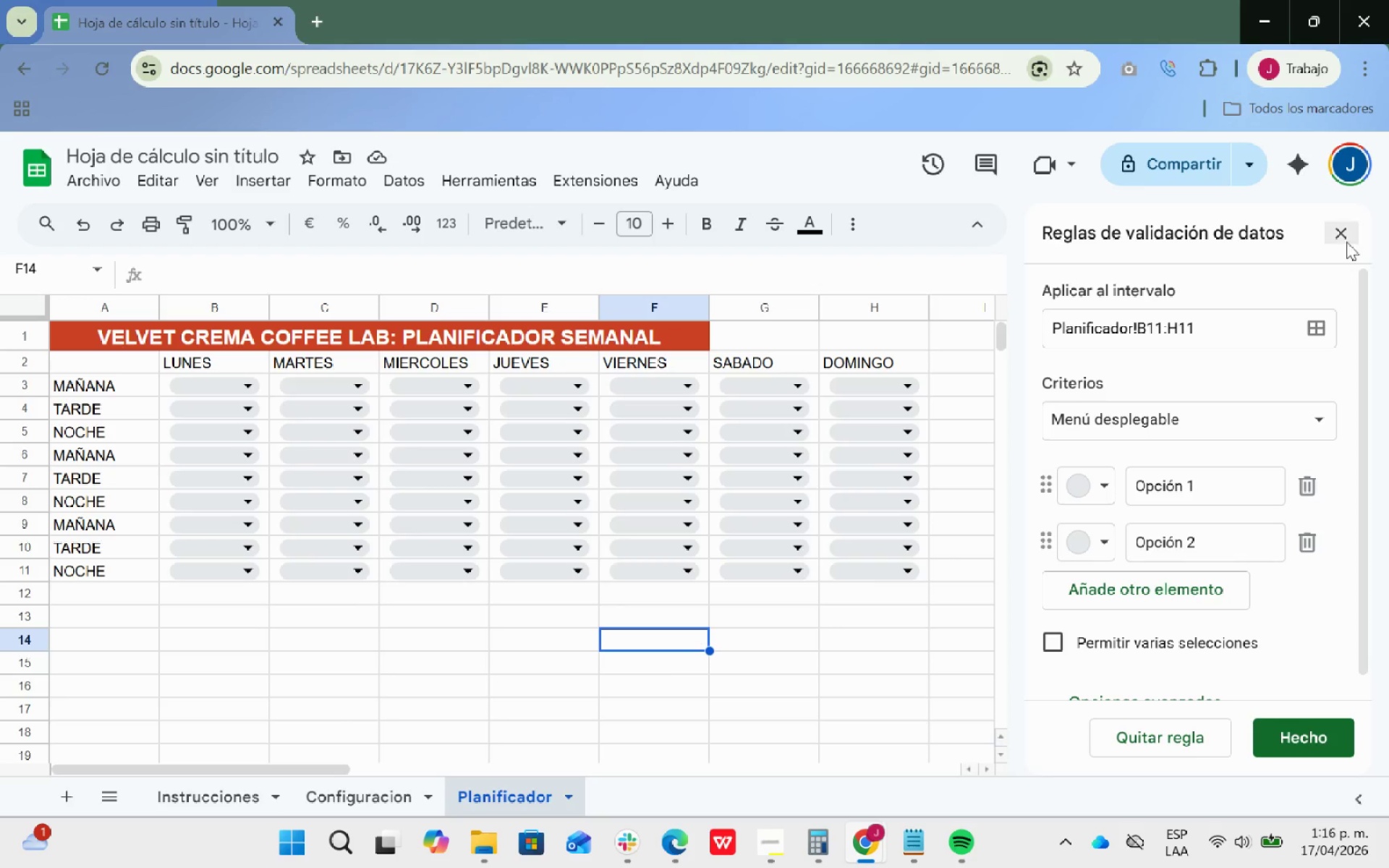 
left_click([1346, 240])
 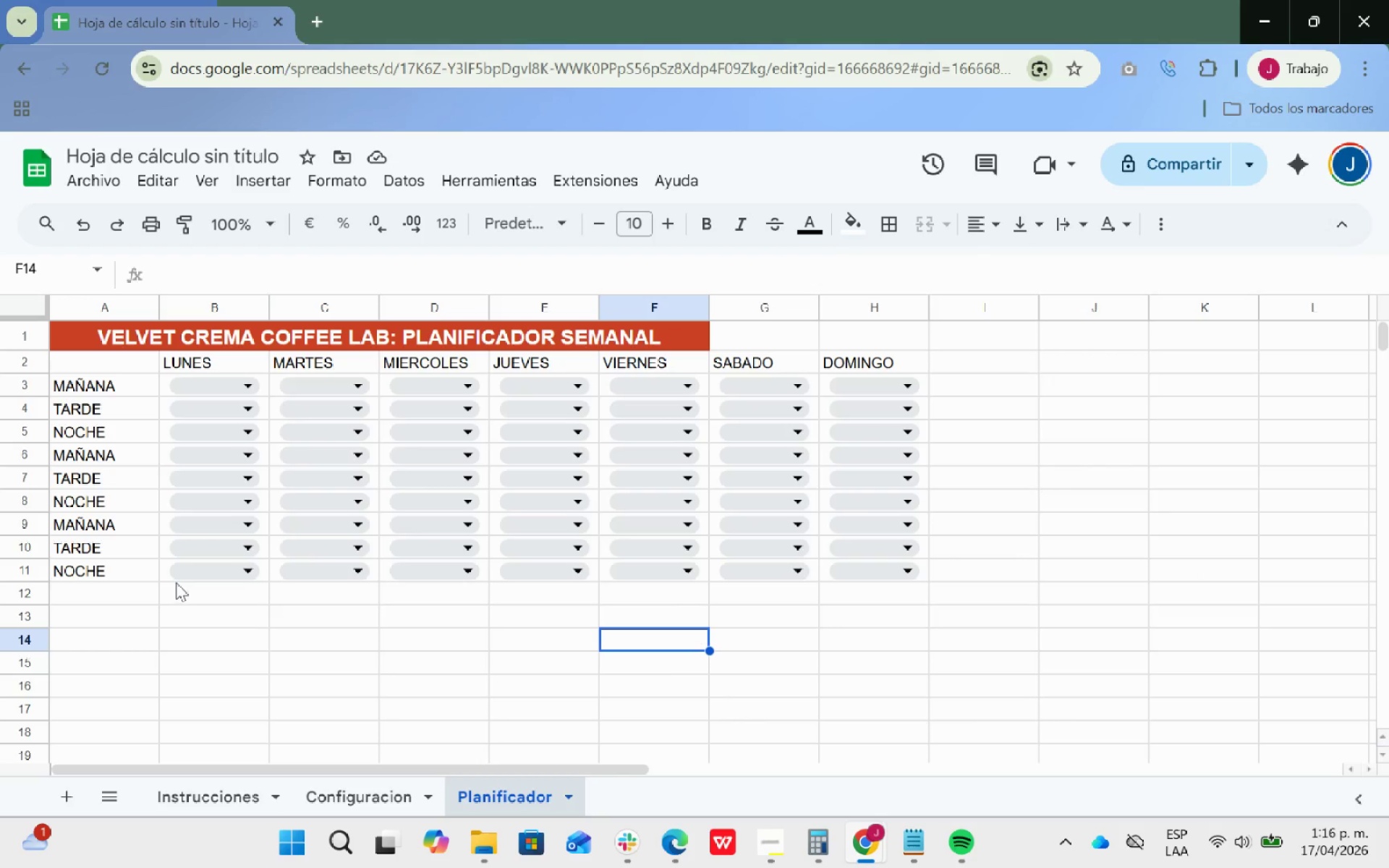 
left_click_drag(start_coordinate=[119, 570], to_coordinate=[929, 572])
 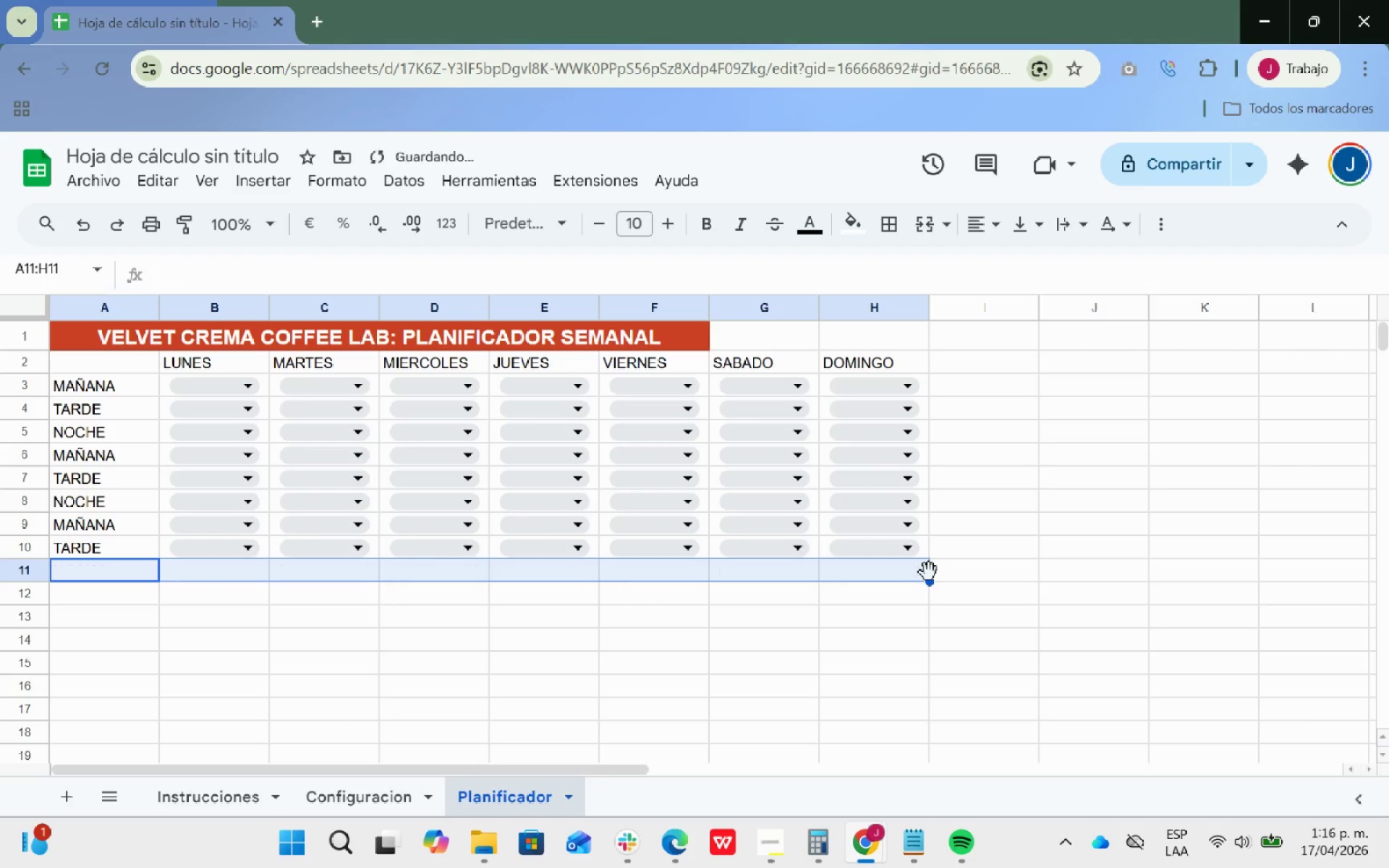 
key(Backspace)
 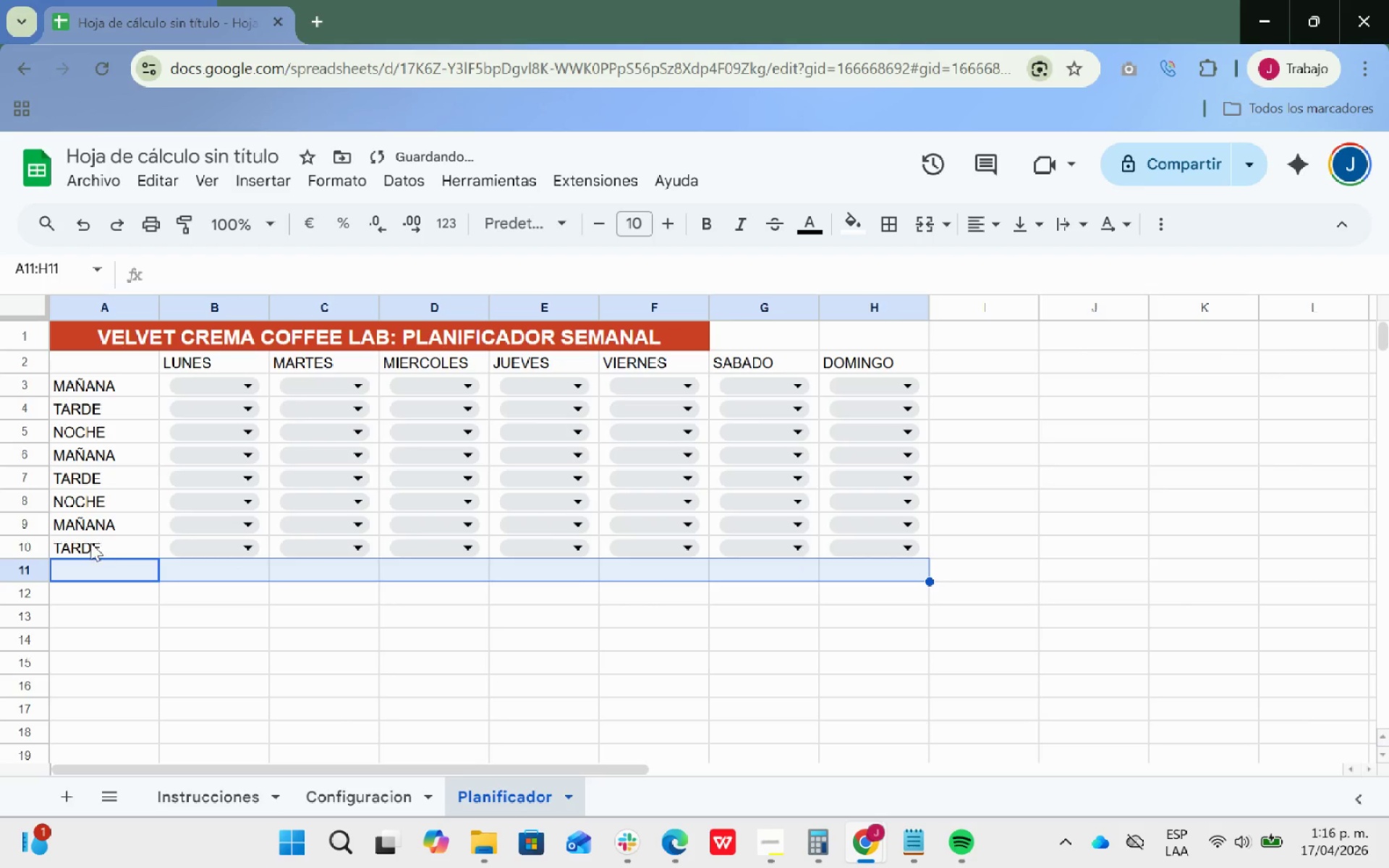 
left_click_drag(start_coordinate=[77, 525], to_coordinate=[875, 544])
 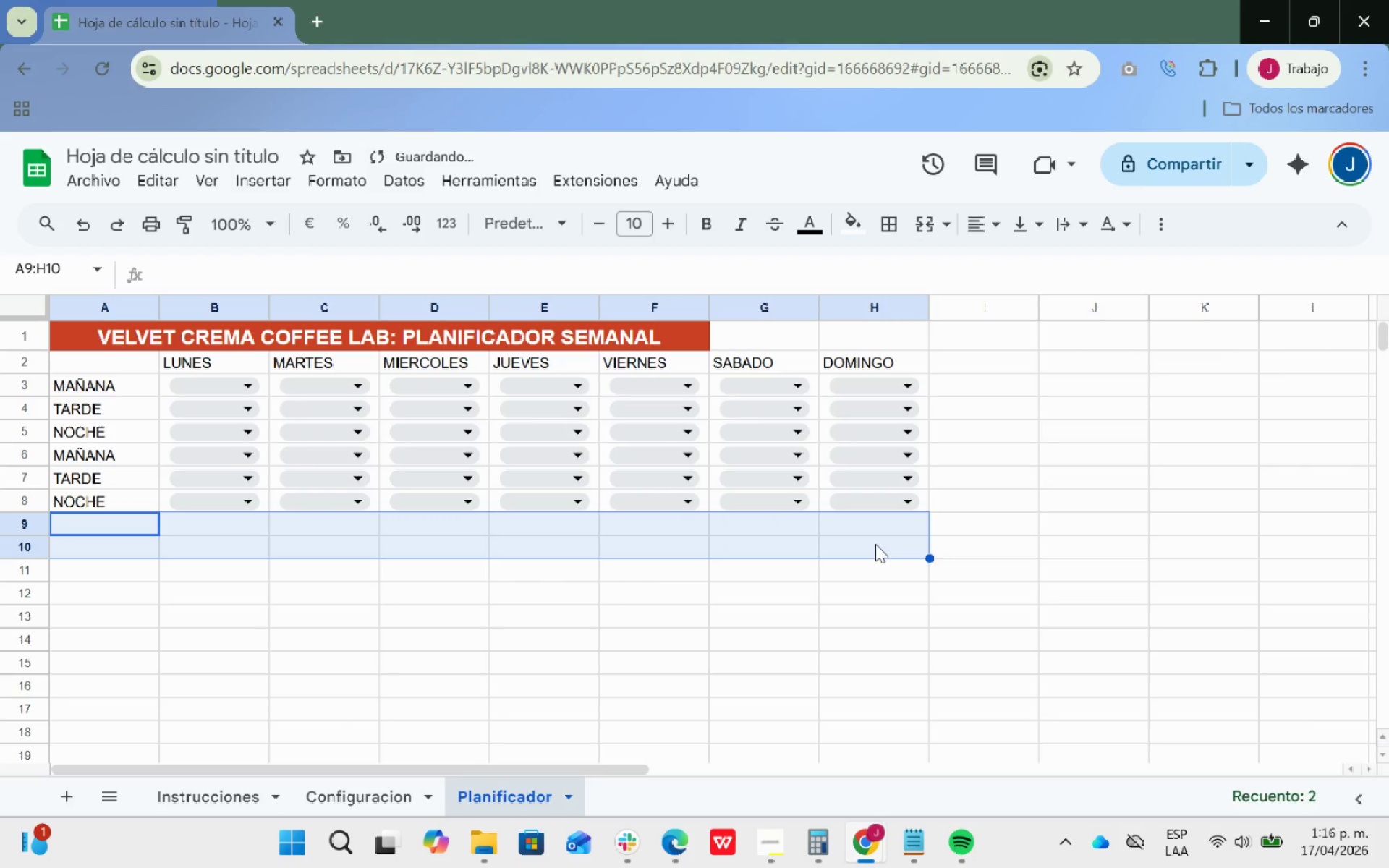 
key(Backspace)
 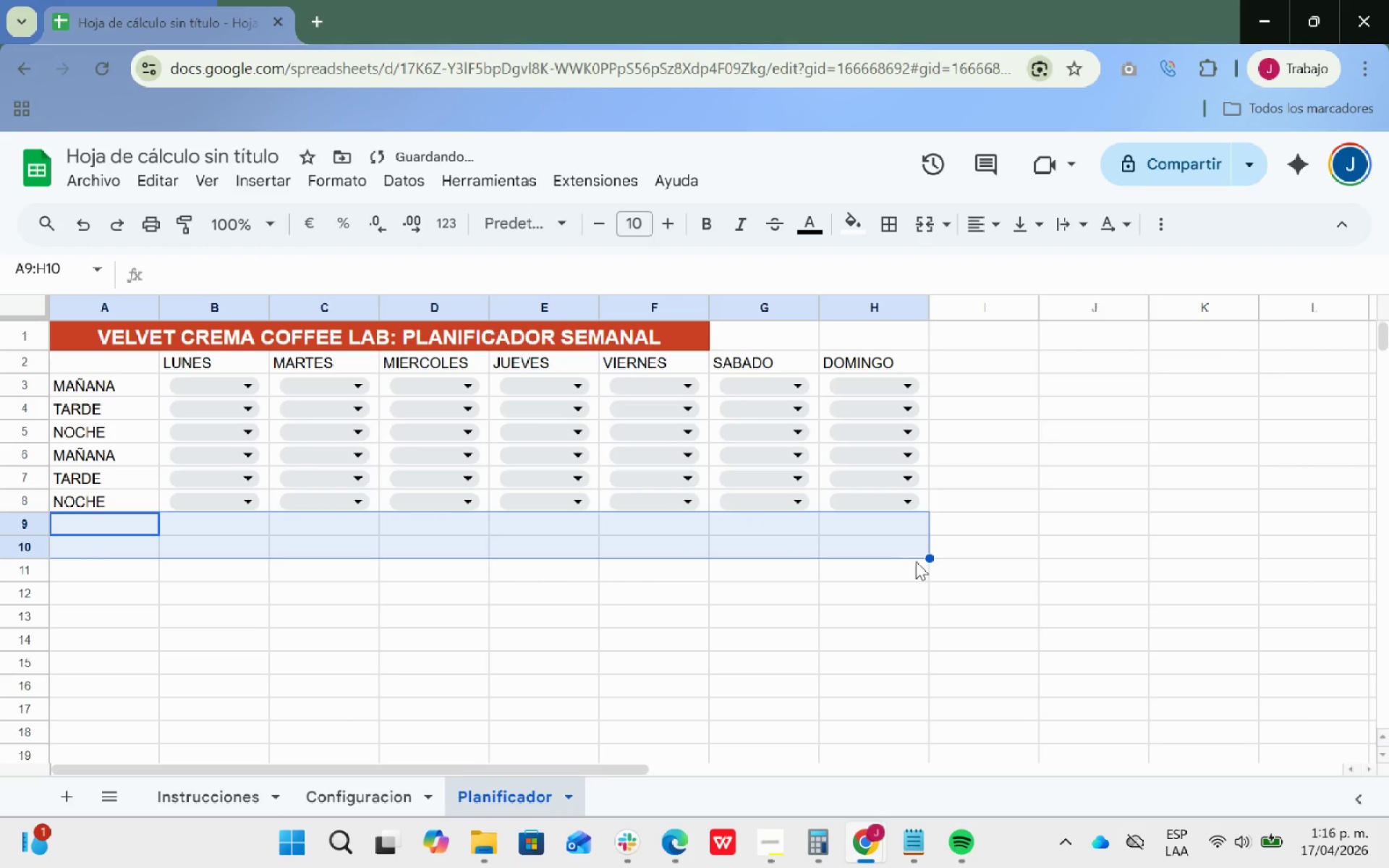 
left_click([967, 571])
 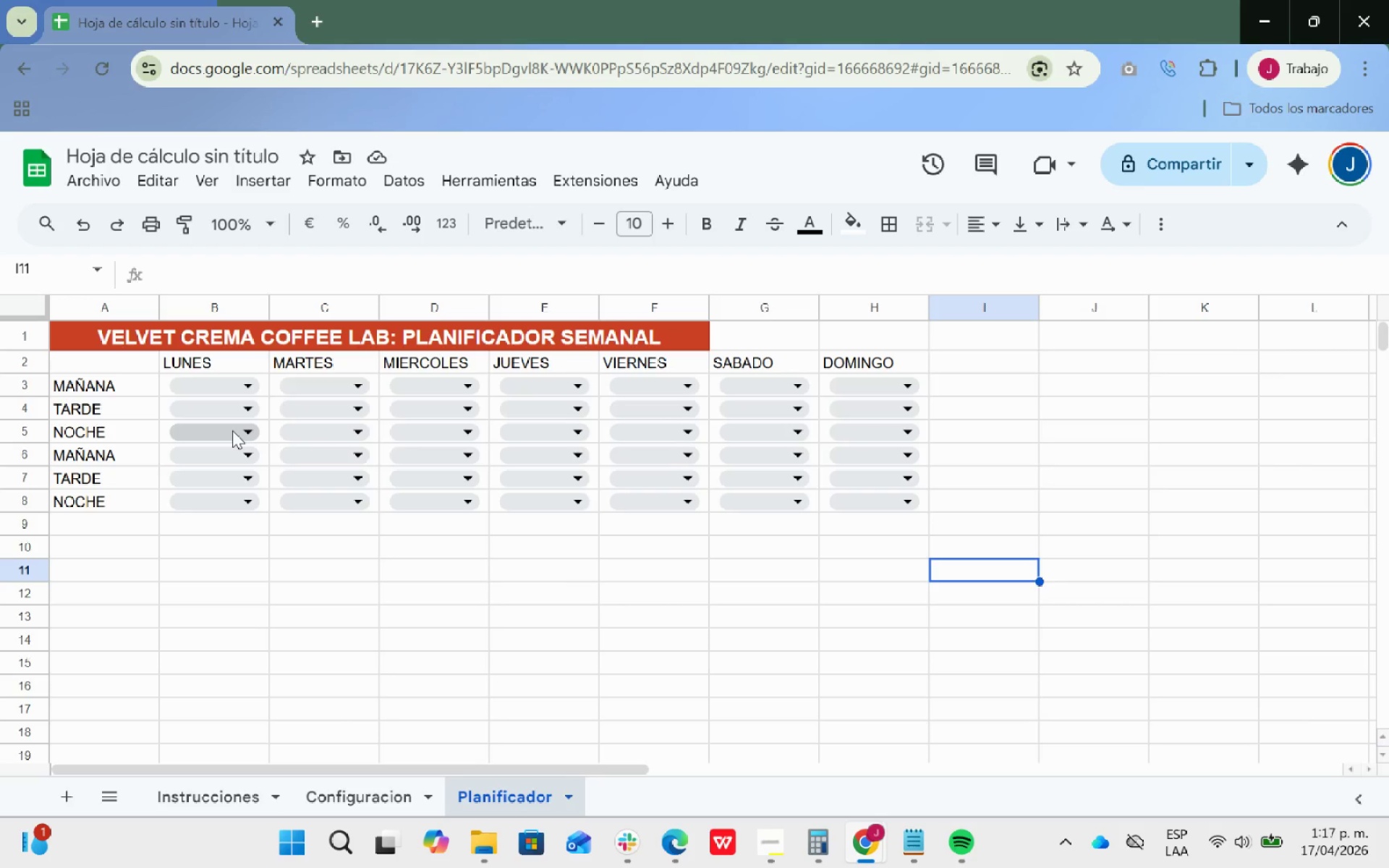 
wait(54.33)
 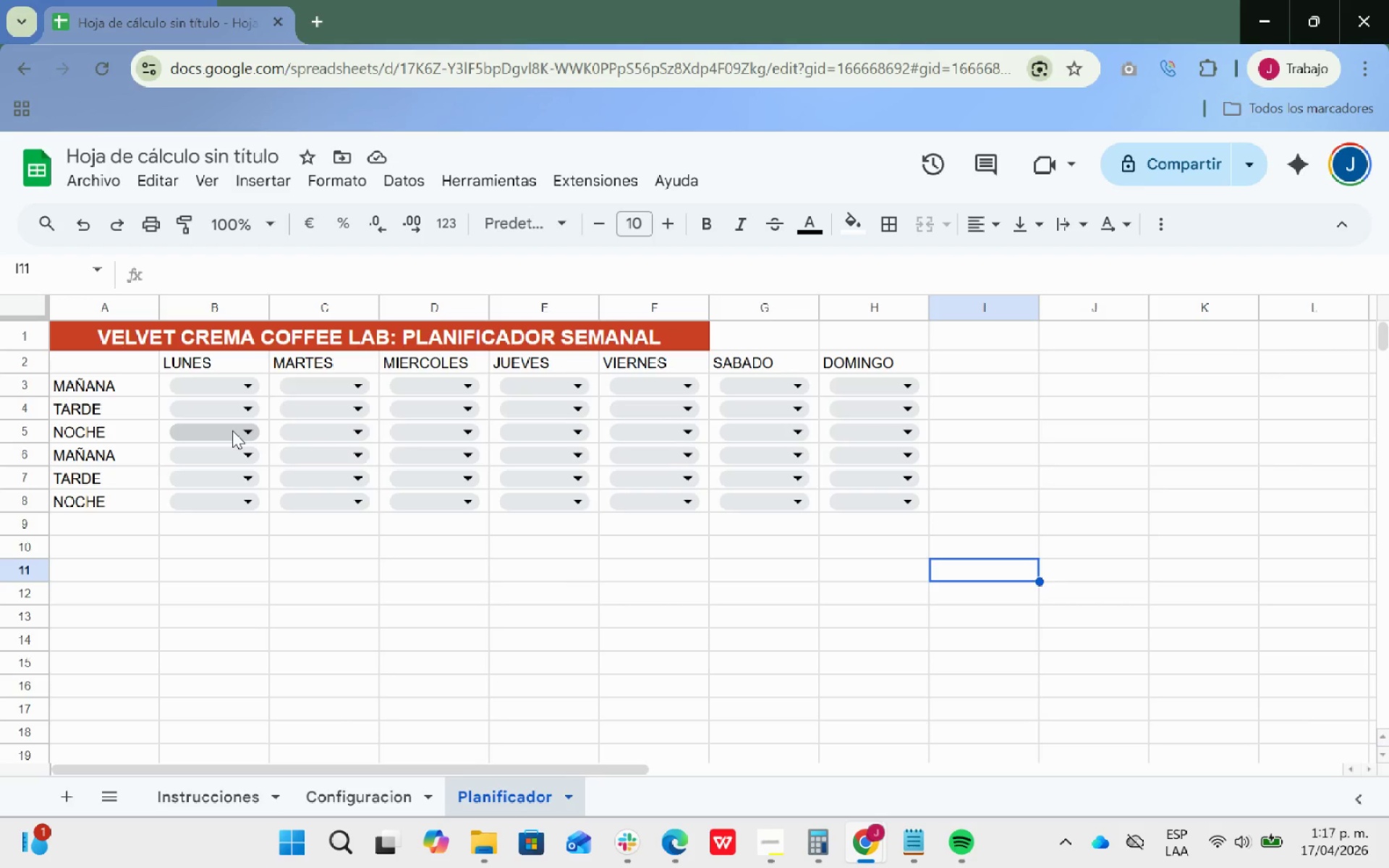 
left_click([160, 433])
 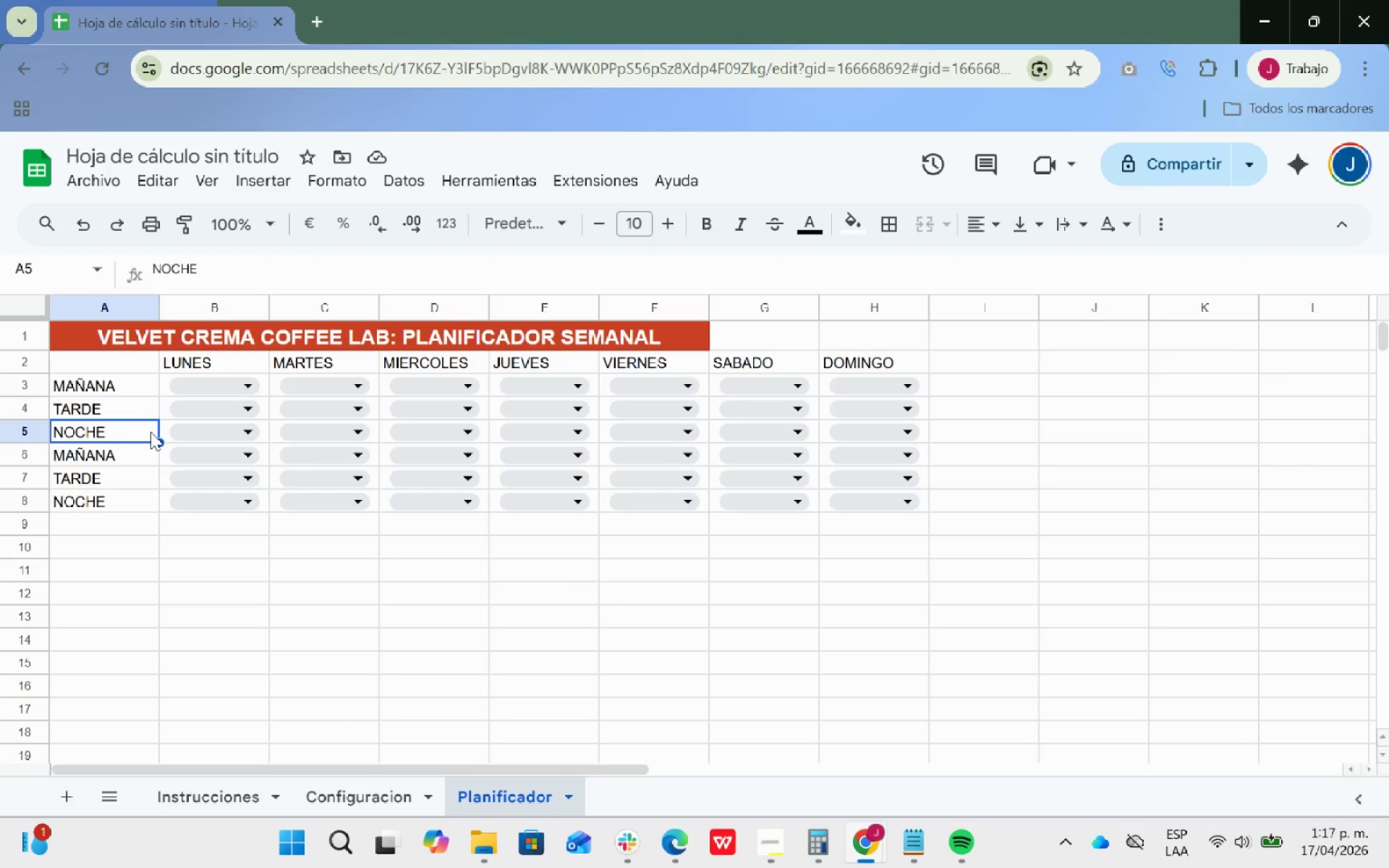 
left_click_drag(start_coordinate=[141, 432], to_coordinate=[913, 432])
 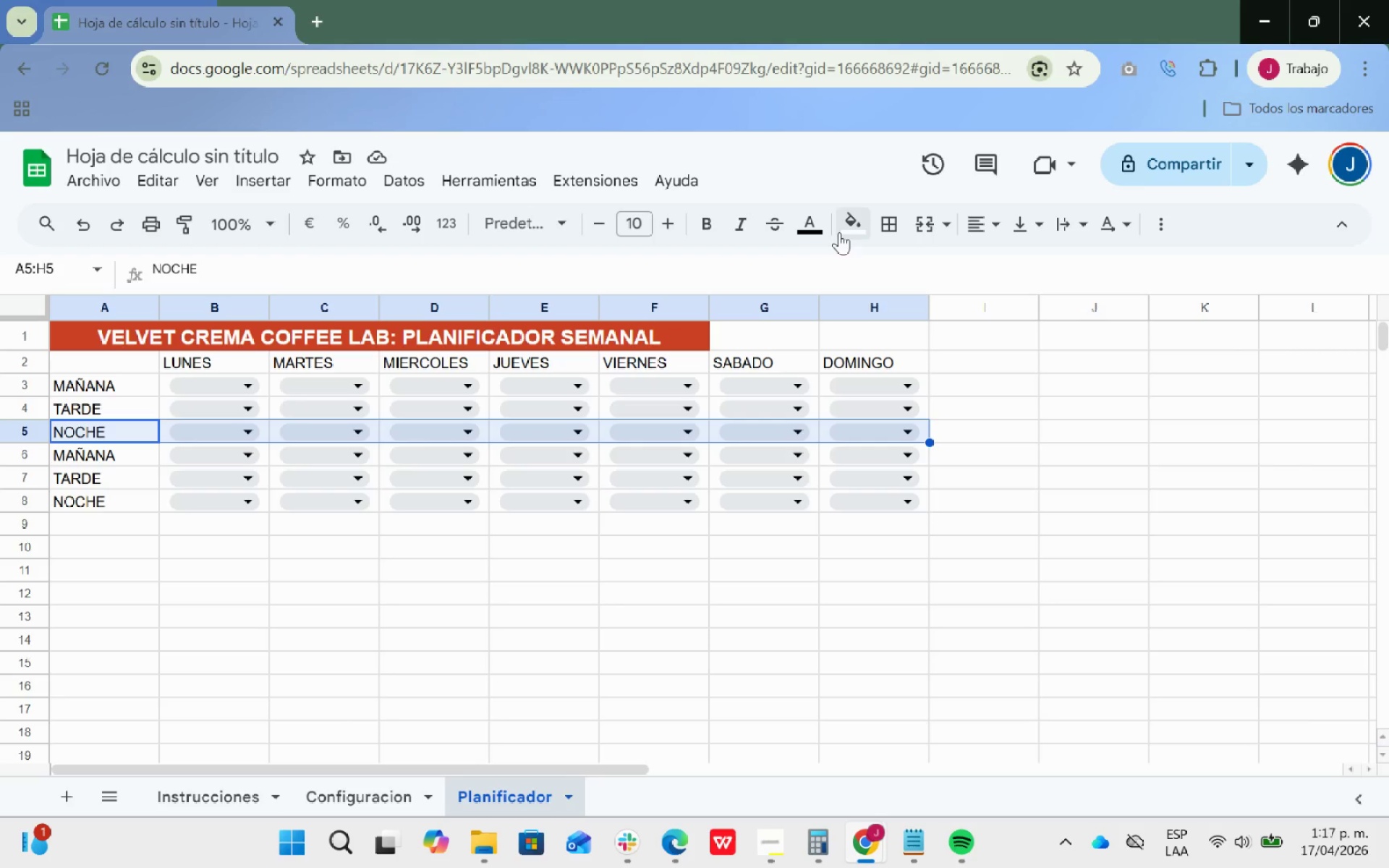 
left_click([862, 224])
 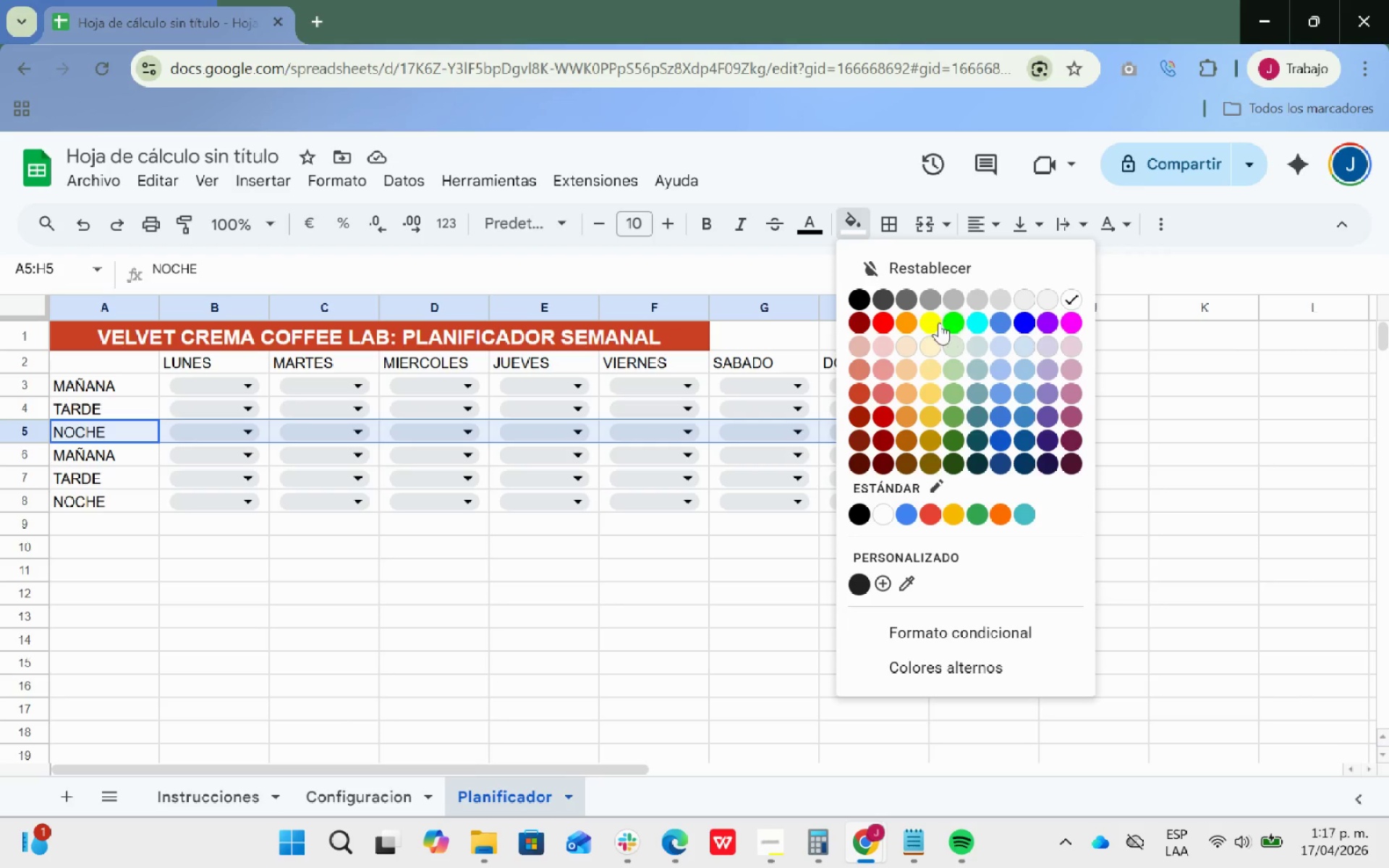 
left_click([939, 323])
 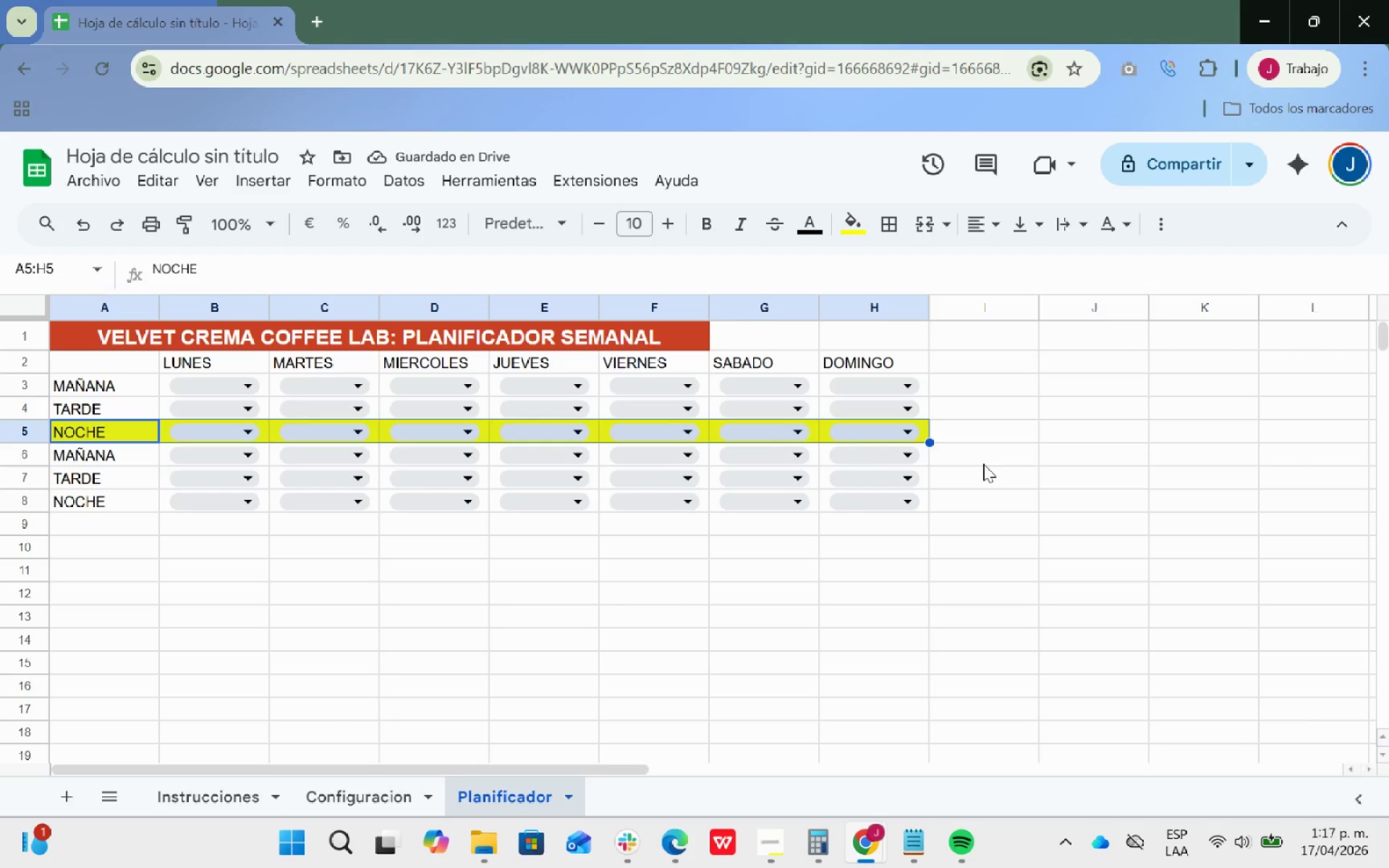 
left_click([983, 464])
 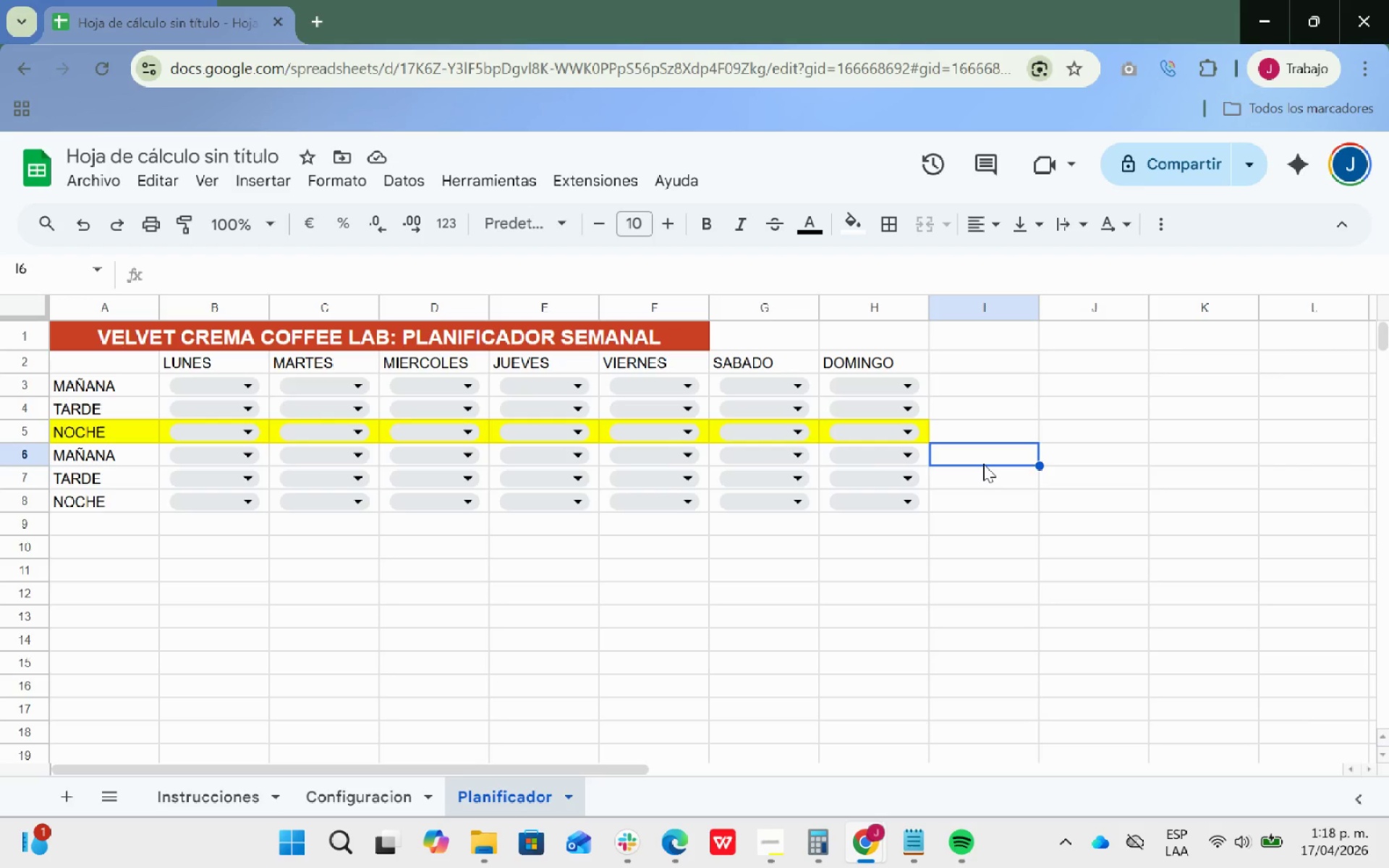 
wait(21.31)
 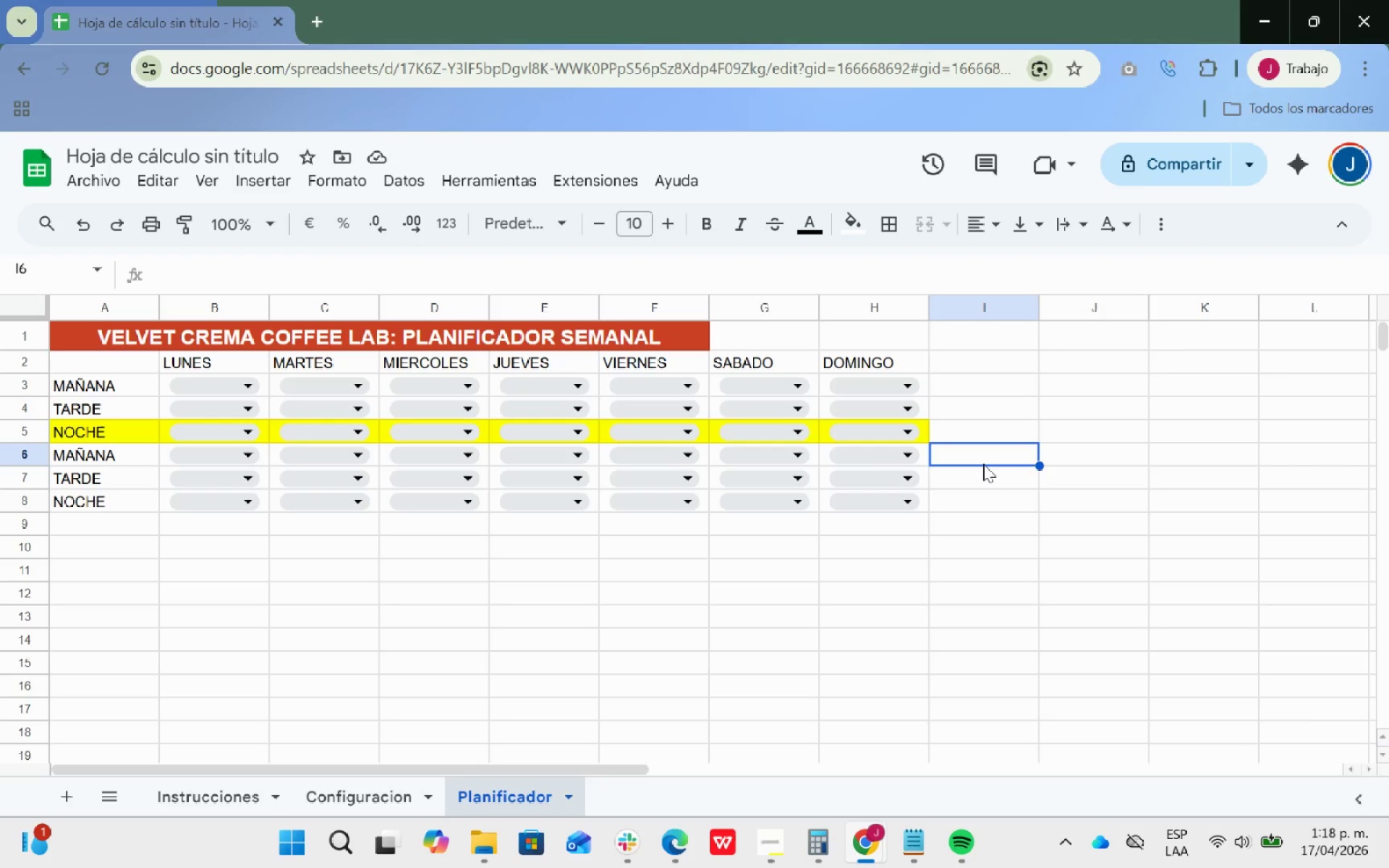 
left_click([1101, 362])
 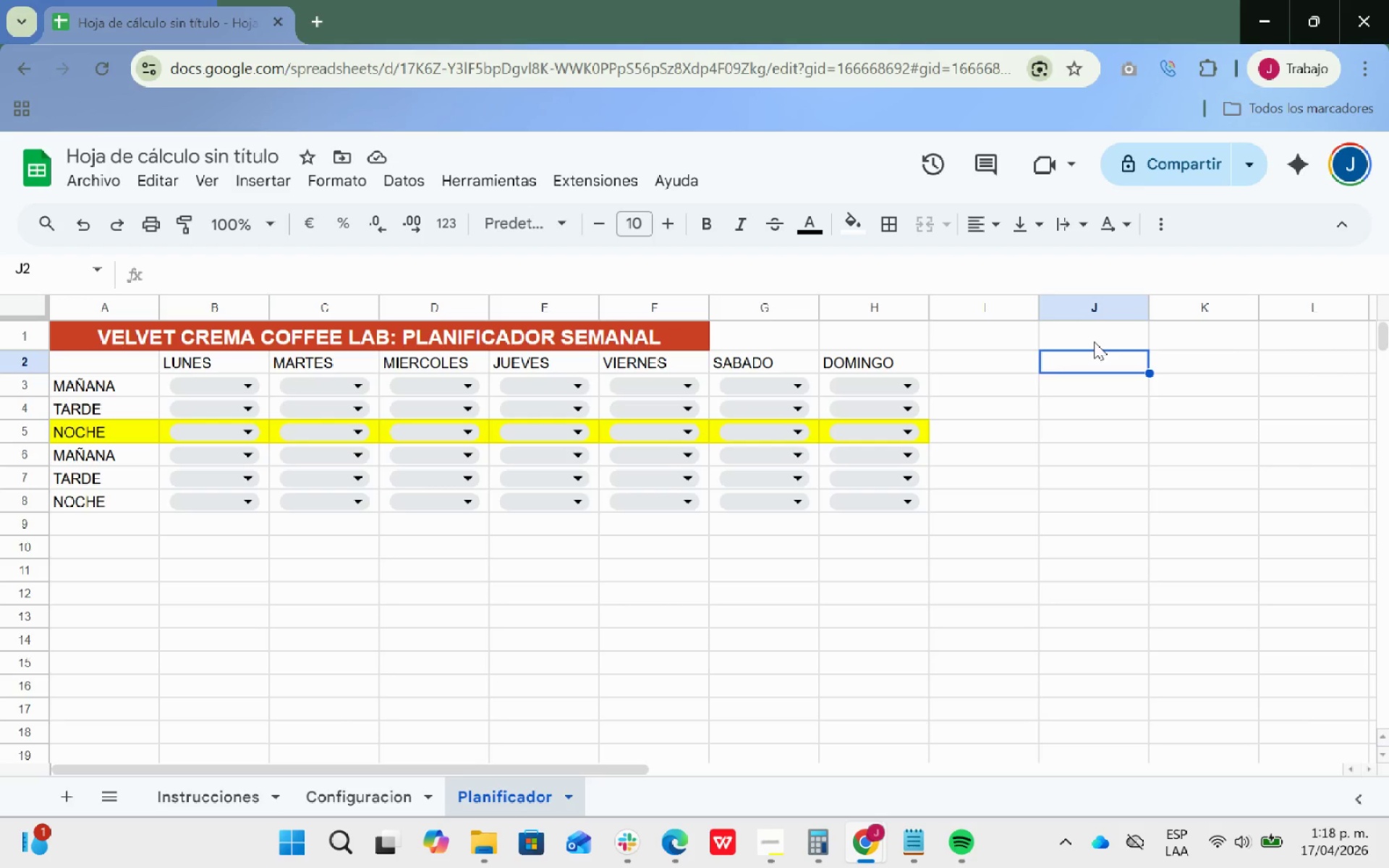 
wait(7.01)
 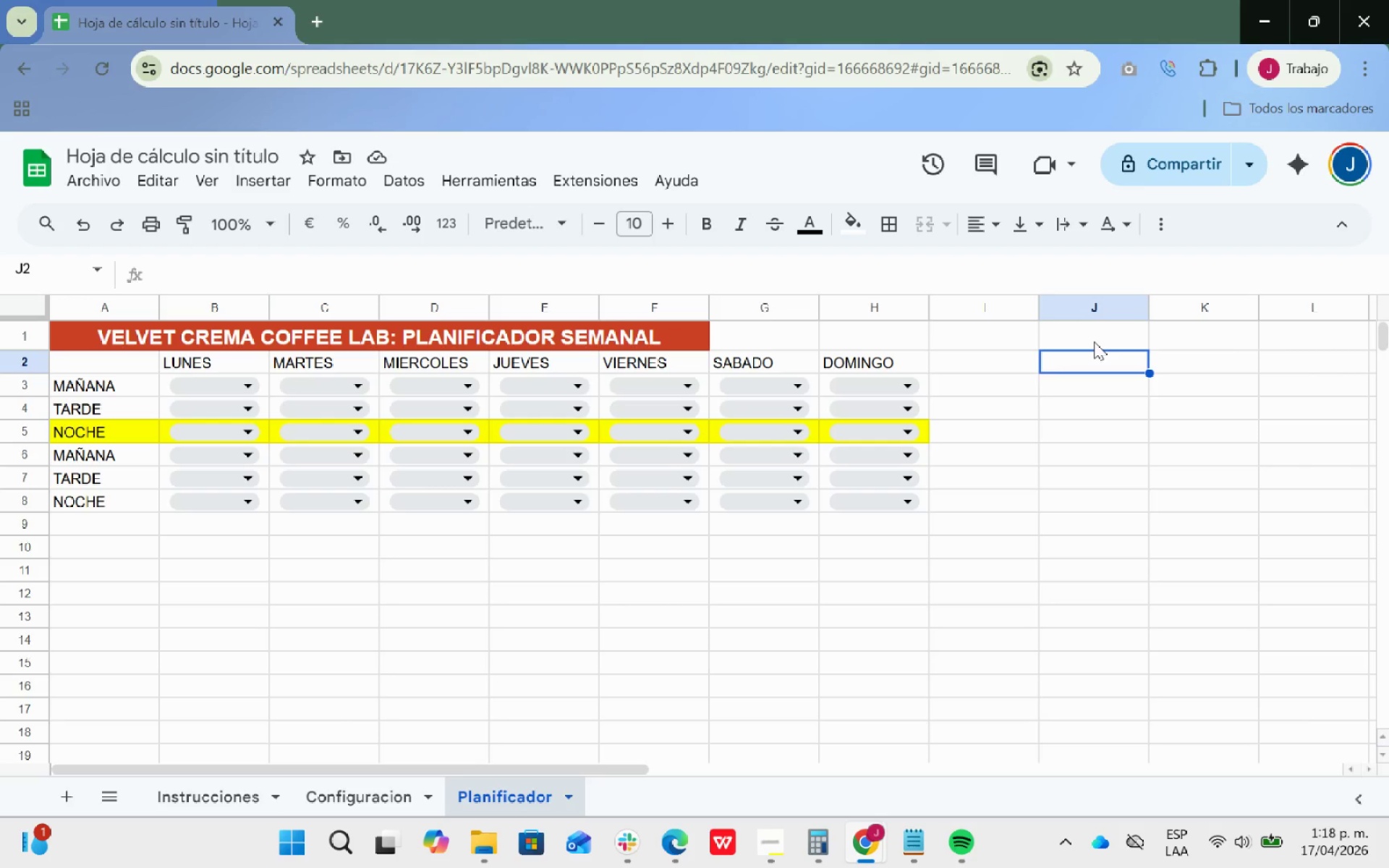 
type(Empleado)
 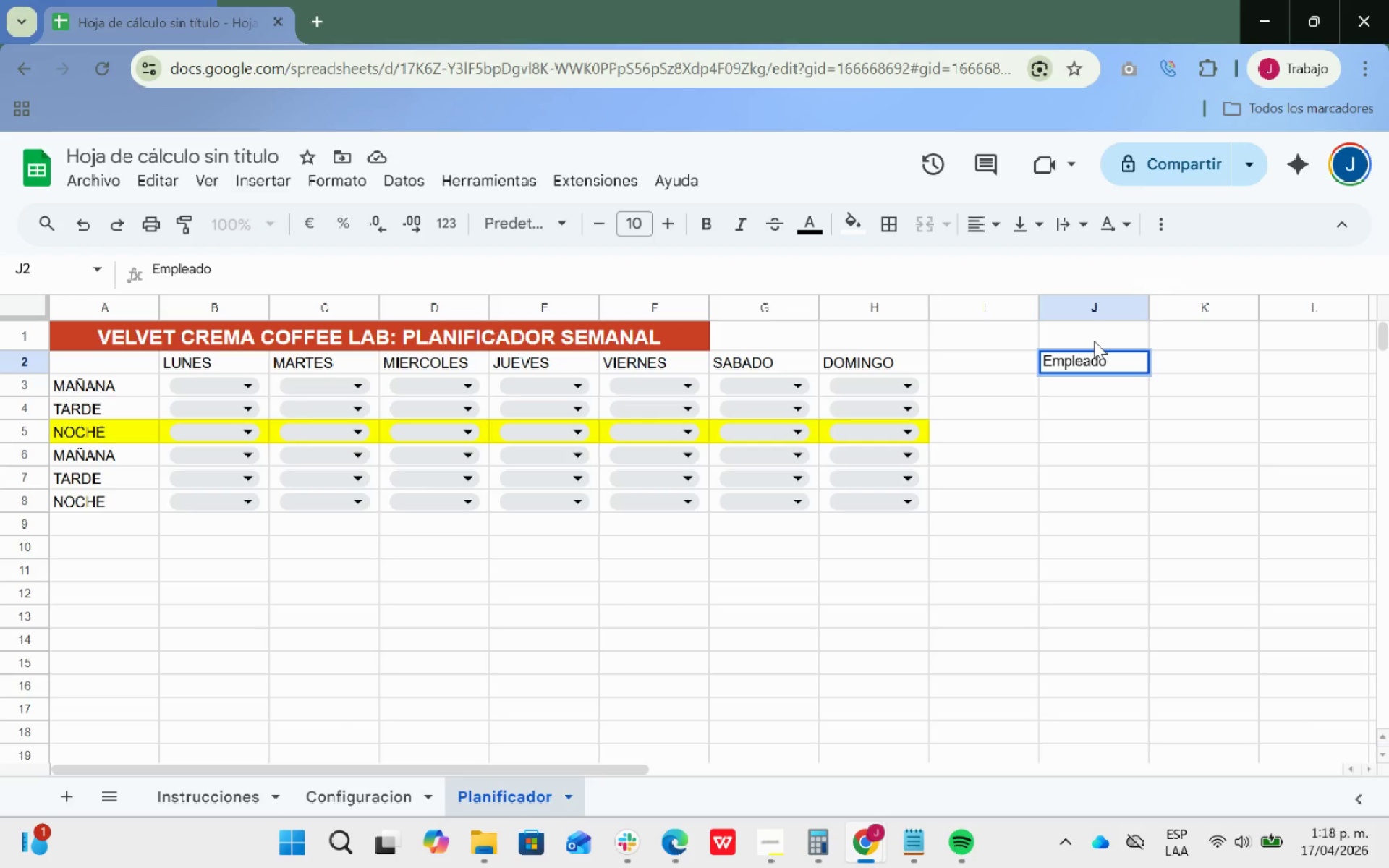 
key(ArrowRight)
 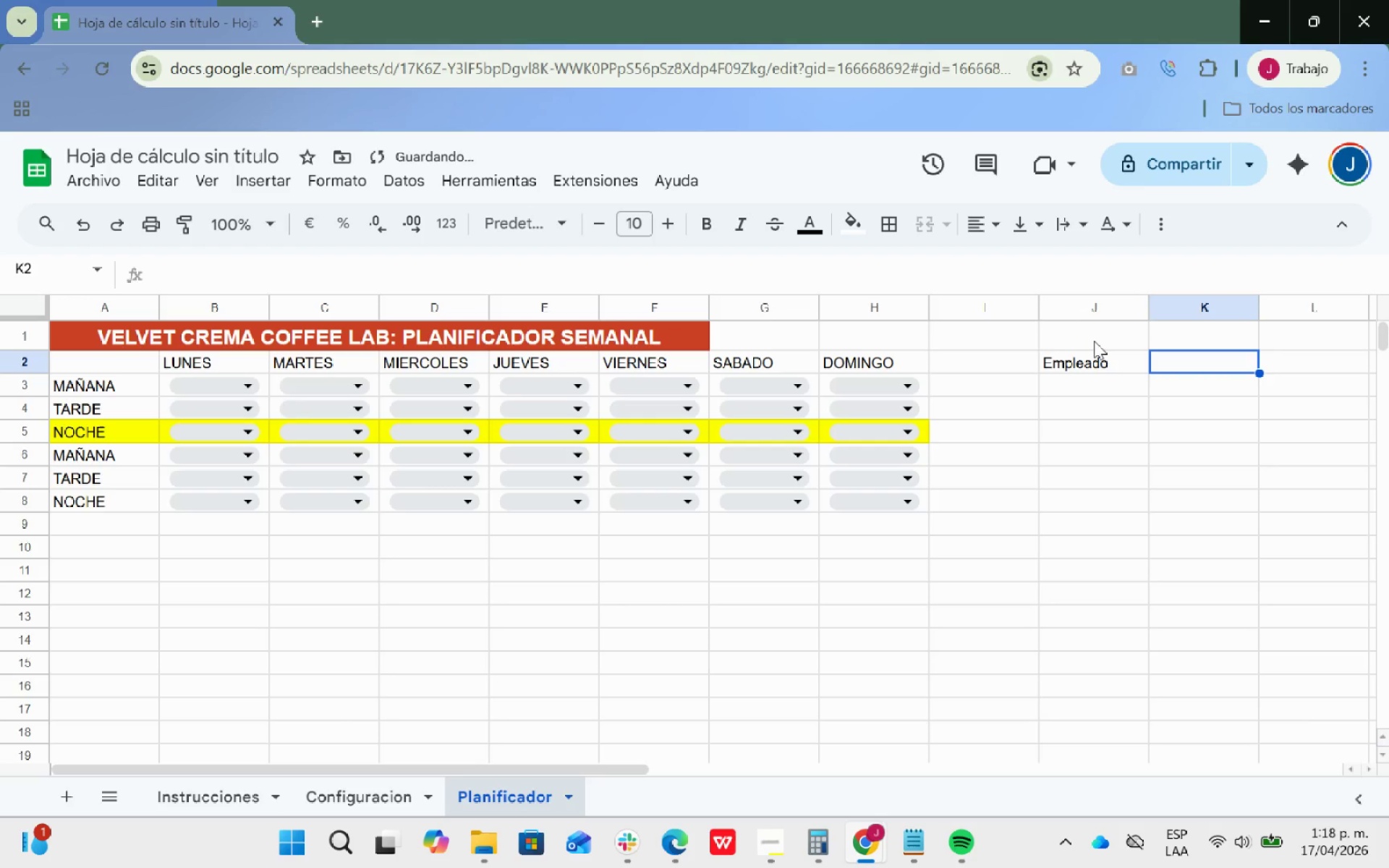 
type(Total turnos)
 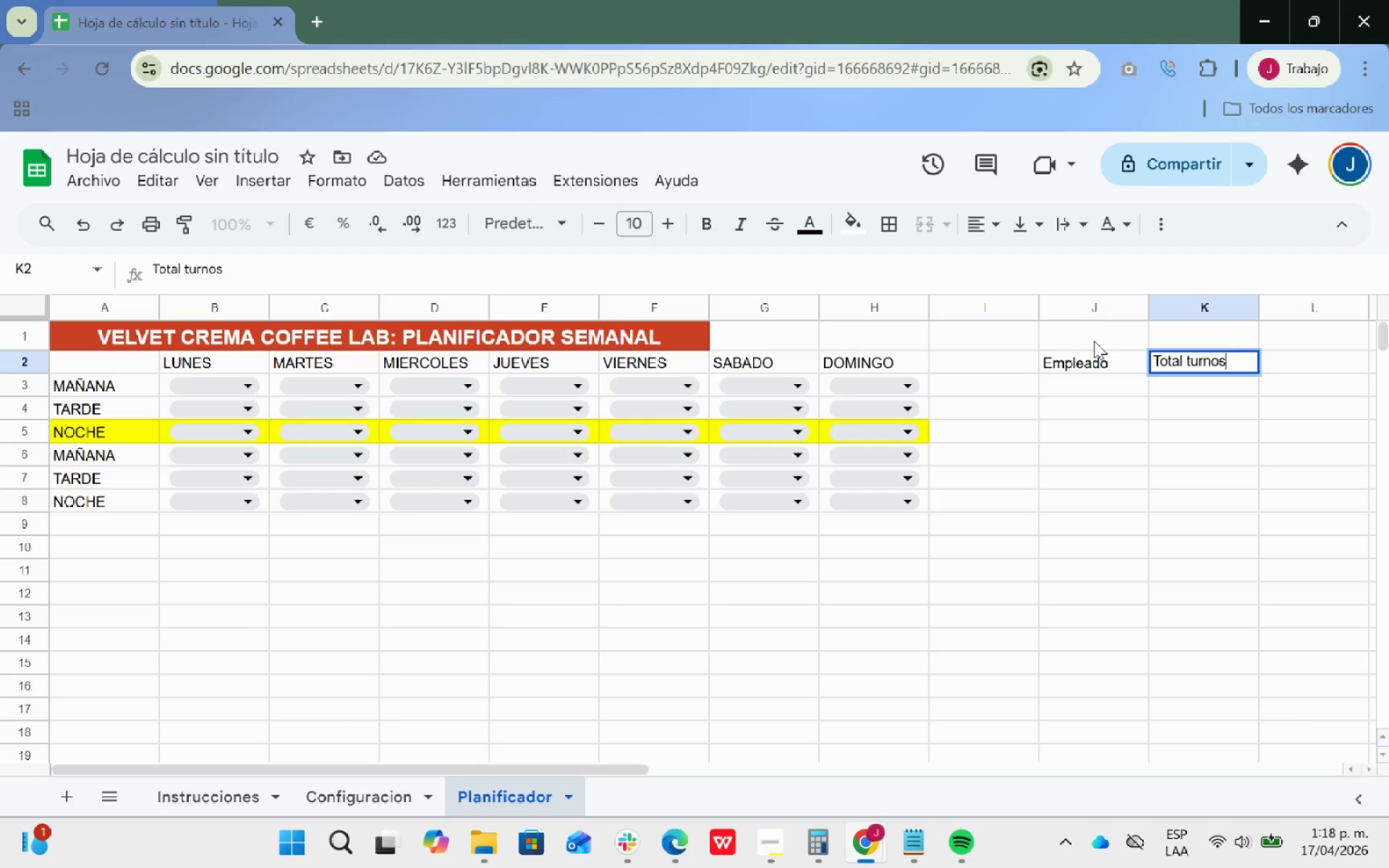 
wait(10.34)
 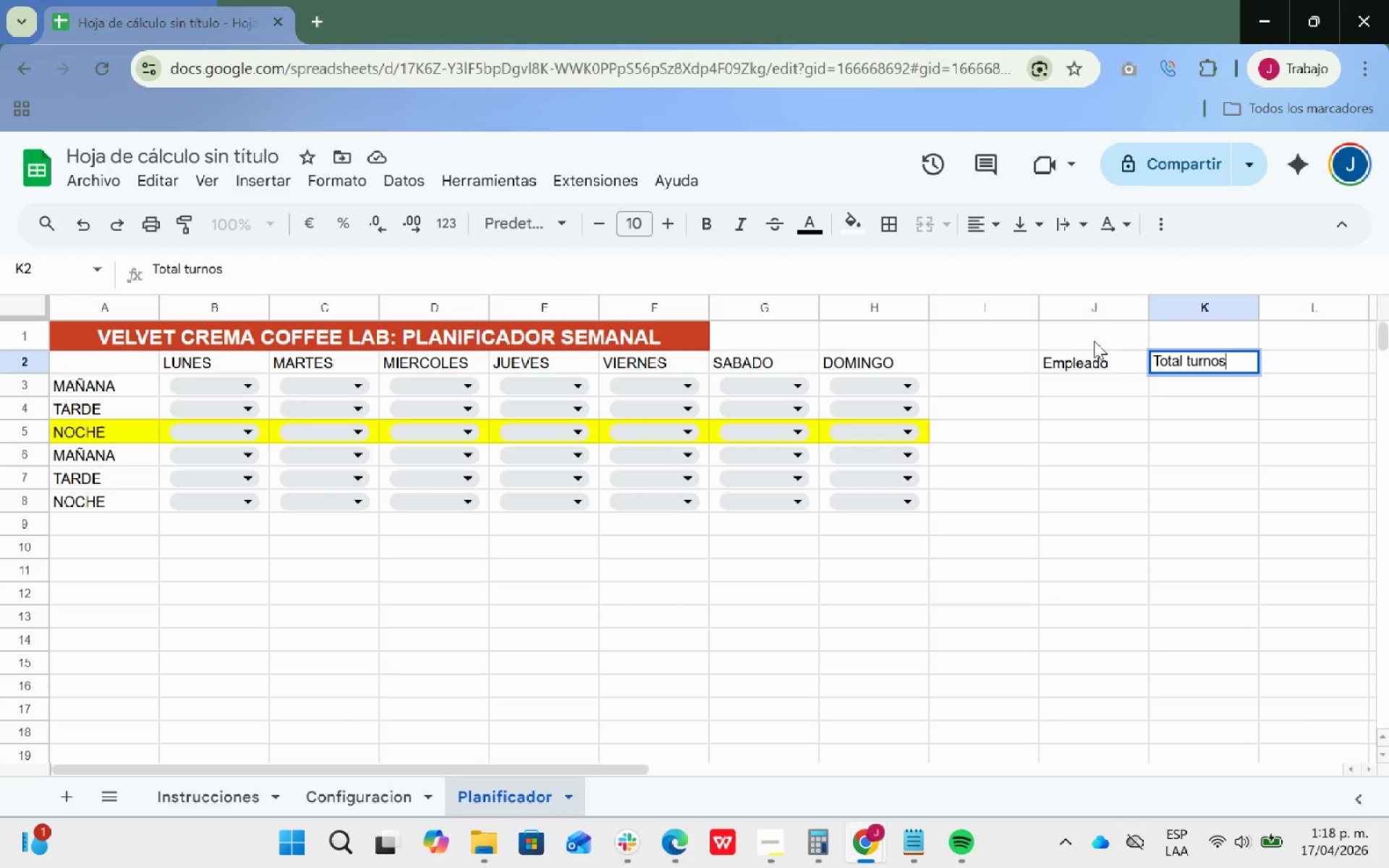 
key(ArrowDown)
 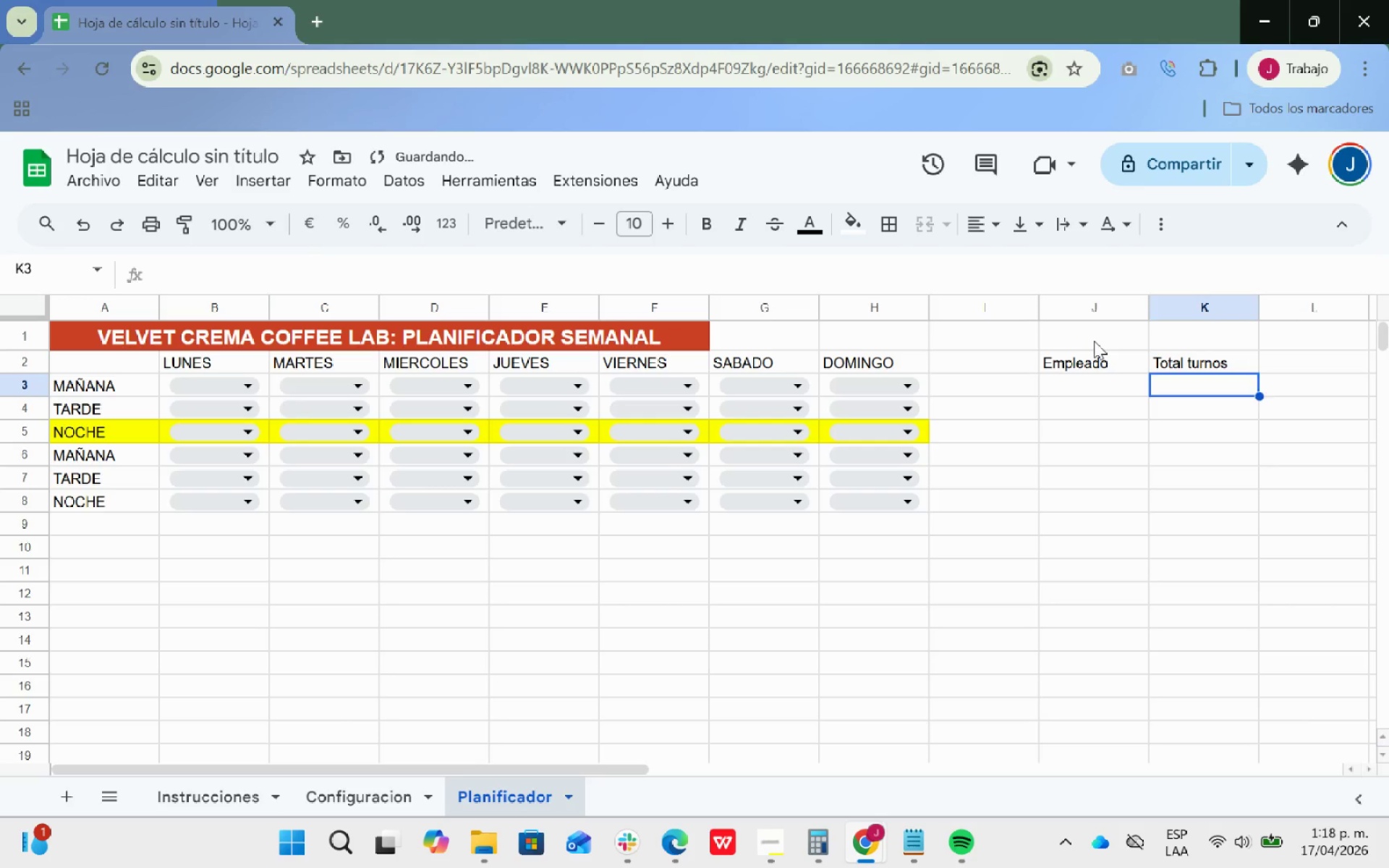 
key(ArrowLeft)
 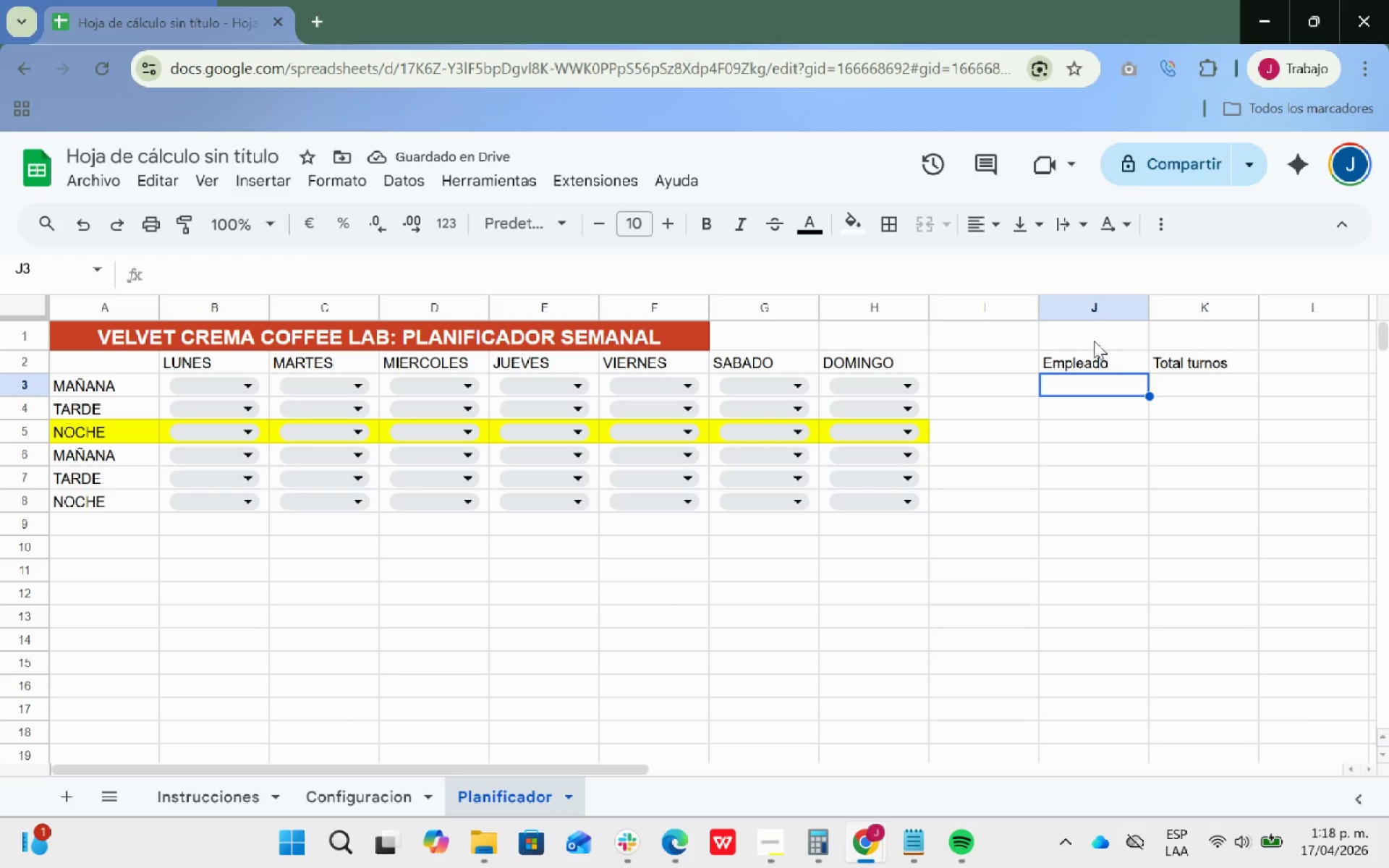 
wait(5.81)
 